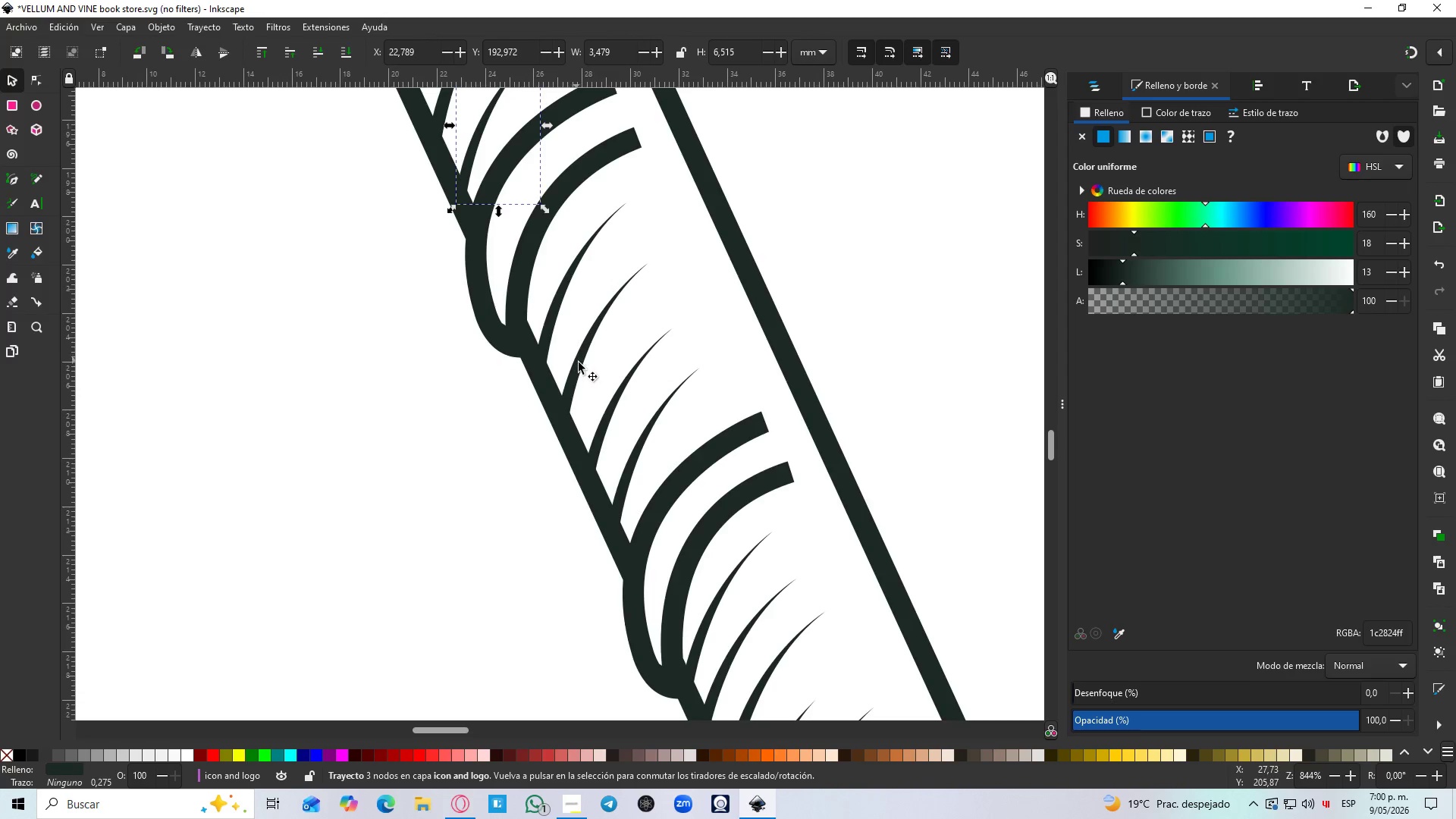 
hold_key(key=ControlLeft, duration=1.5)
left_click_drag(start_coordinate=[654, 260], to_coordinate=[640, 282])
 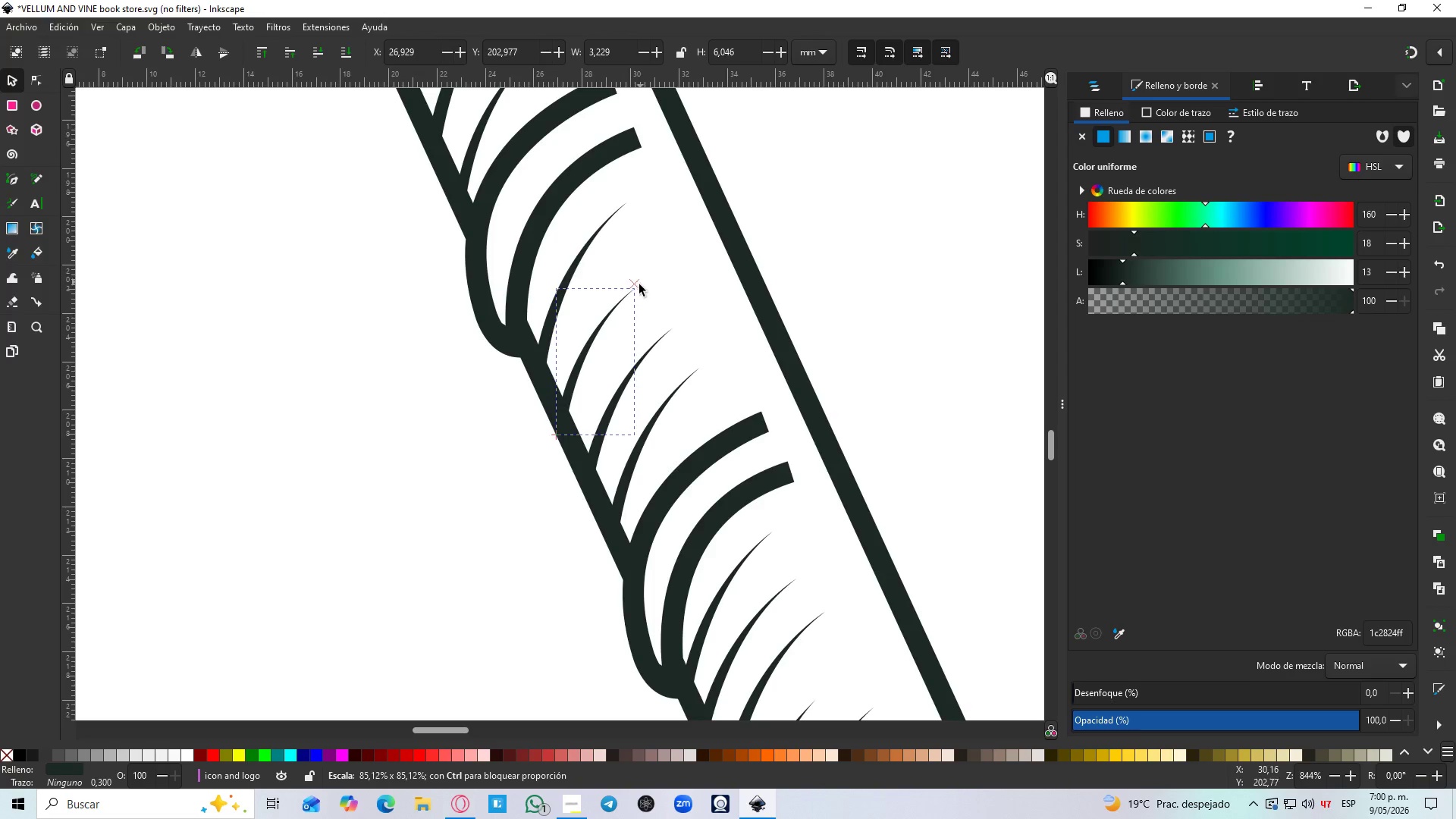 
key(Control+ControlLeft)
 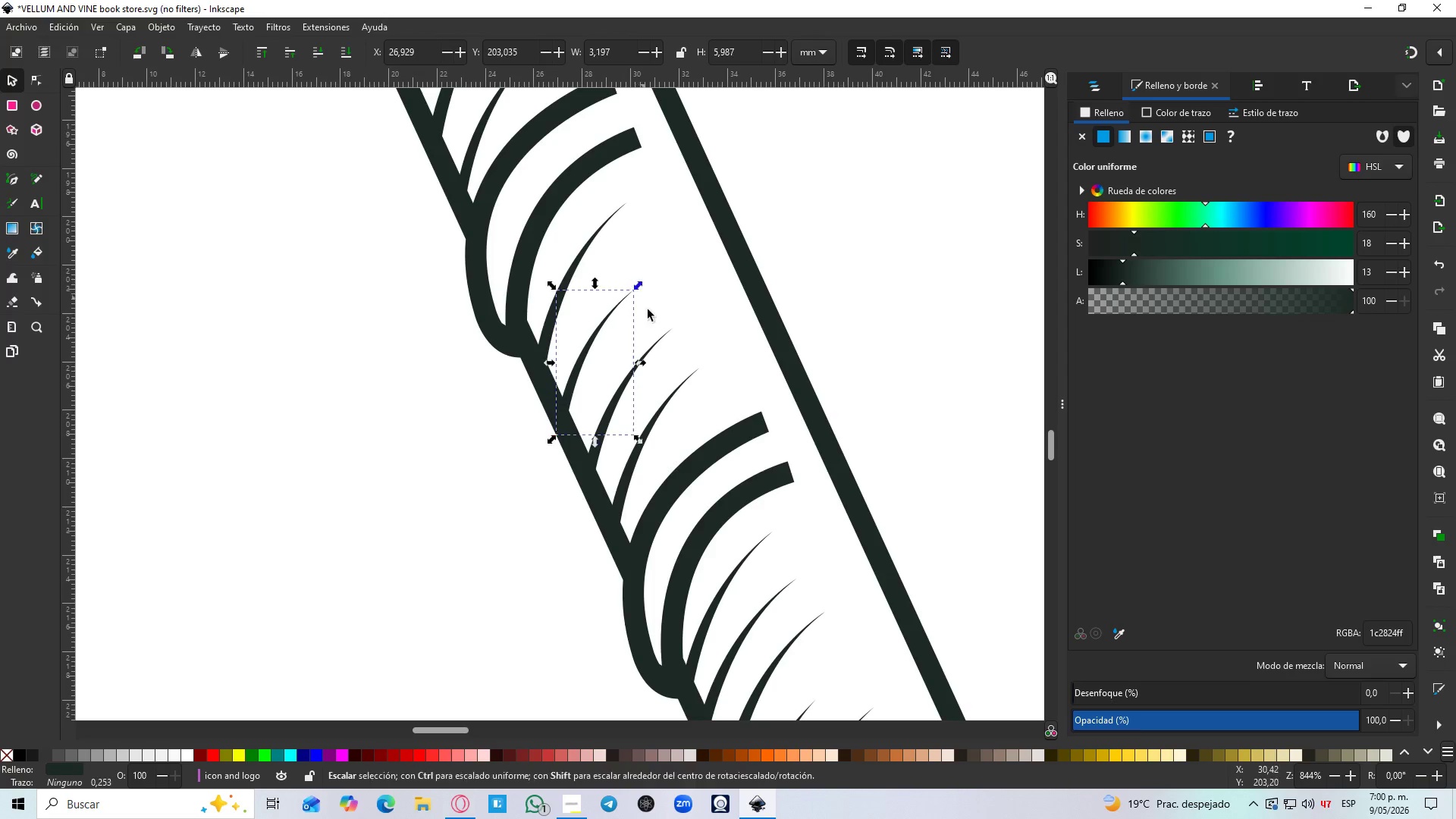 
key(Control+ControlLeft)
 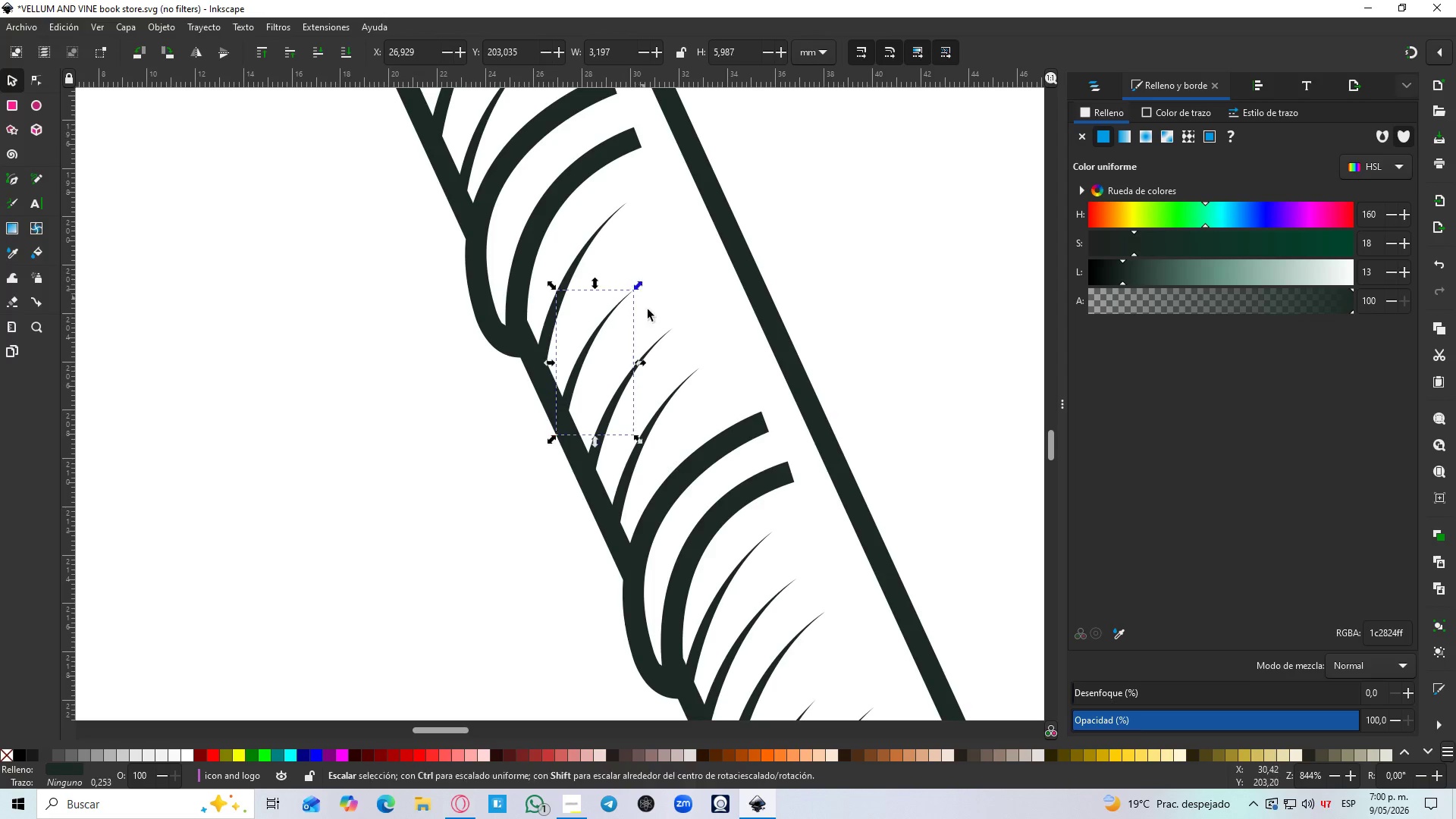 
key(Control+ControlLeft)
 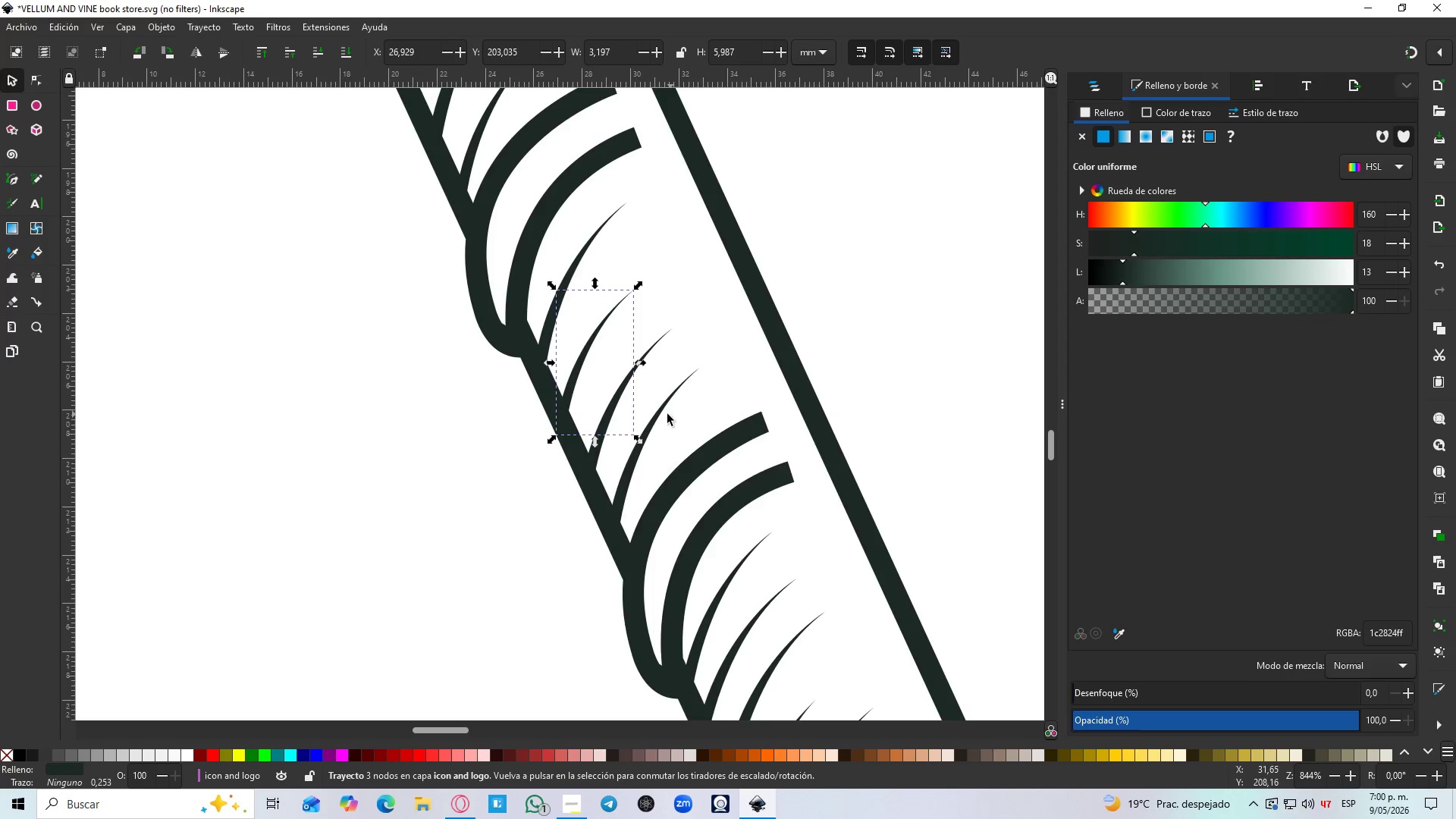 
left_click([660, 413])
 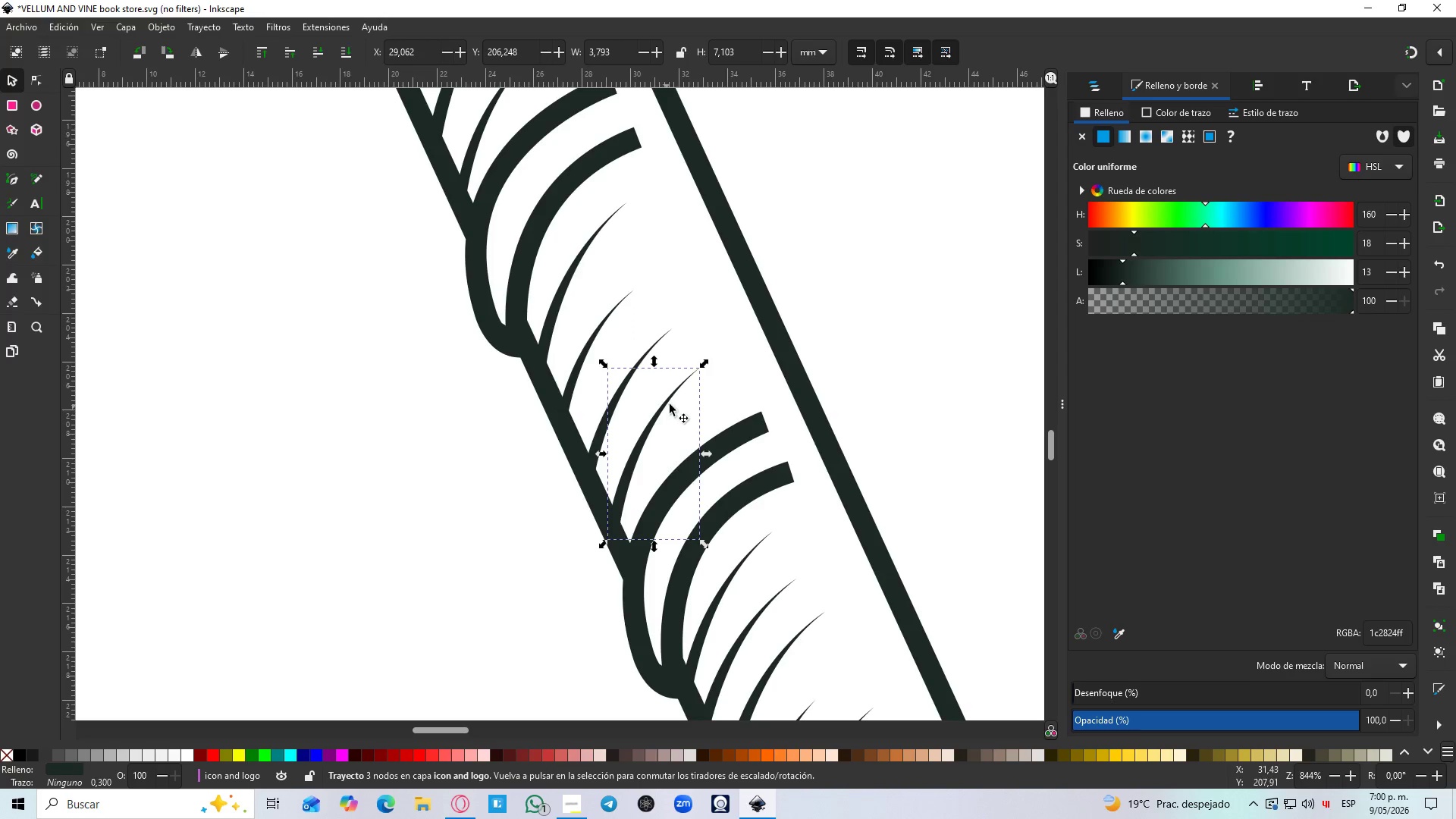 
hold_key(key=ControlLeft, duration=1.5)
left_click_drag(start_coordinate=[703, 362], to_coordinate=[682, 385])
 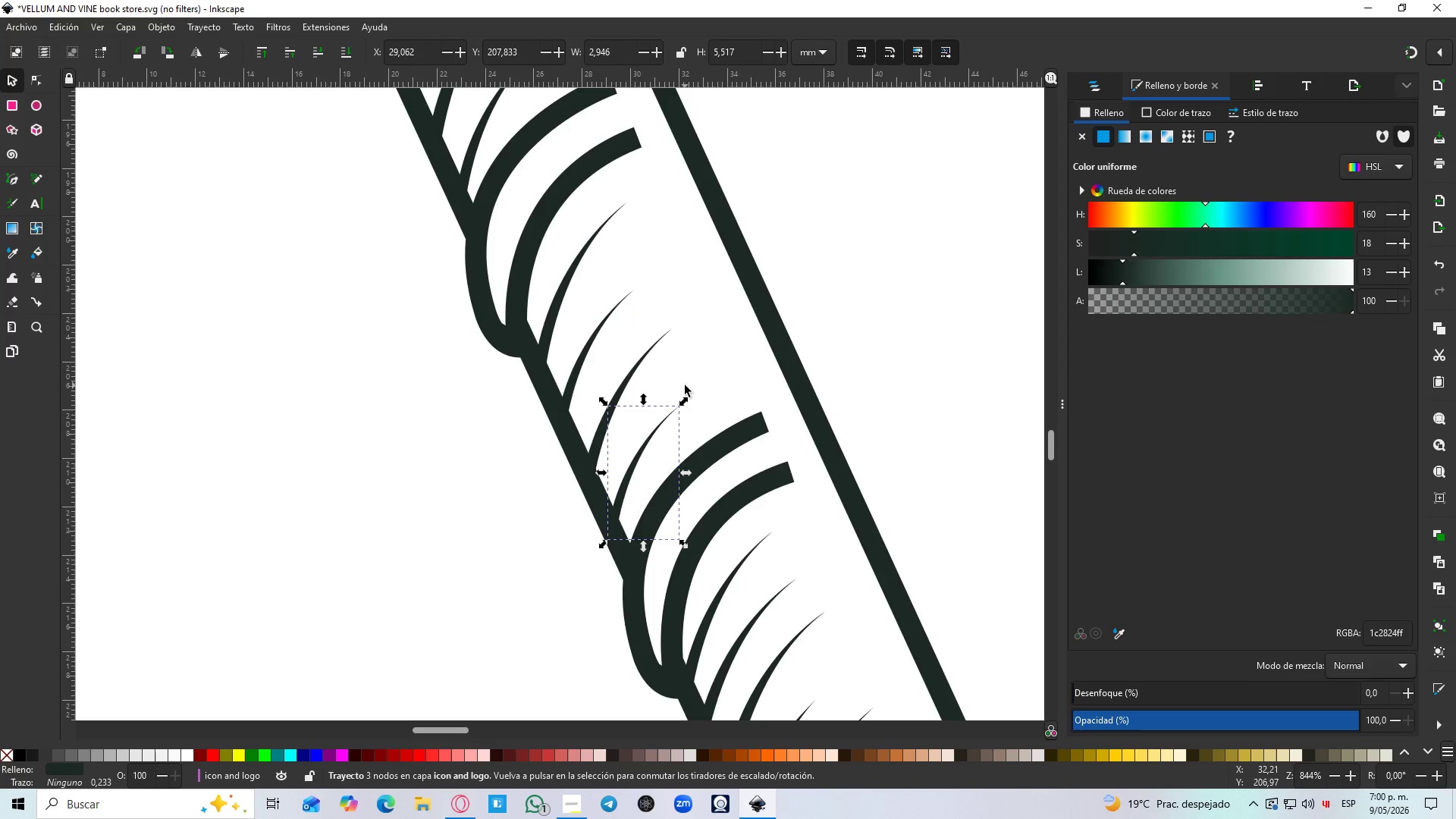 
hold_key(key=ControlLeft, duration=0.78)
scroll: coordinate [691, 386], scroll_direction: down, amount: 4.0
 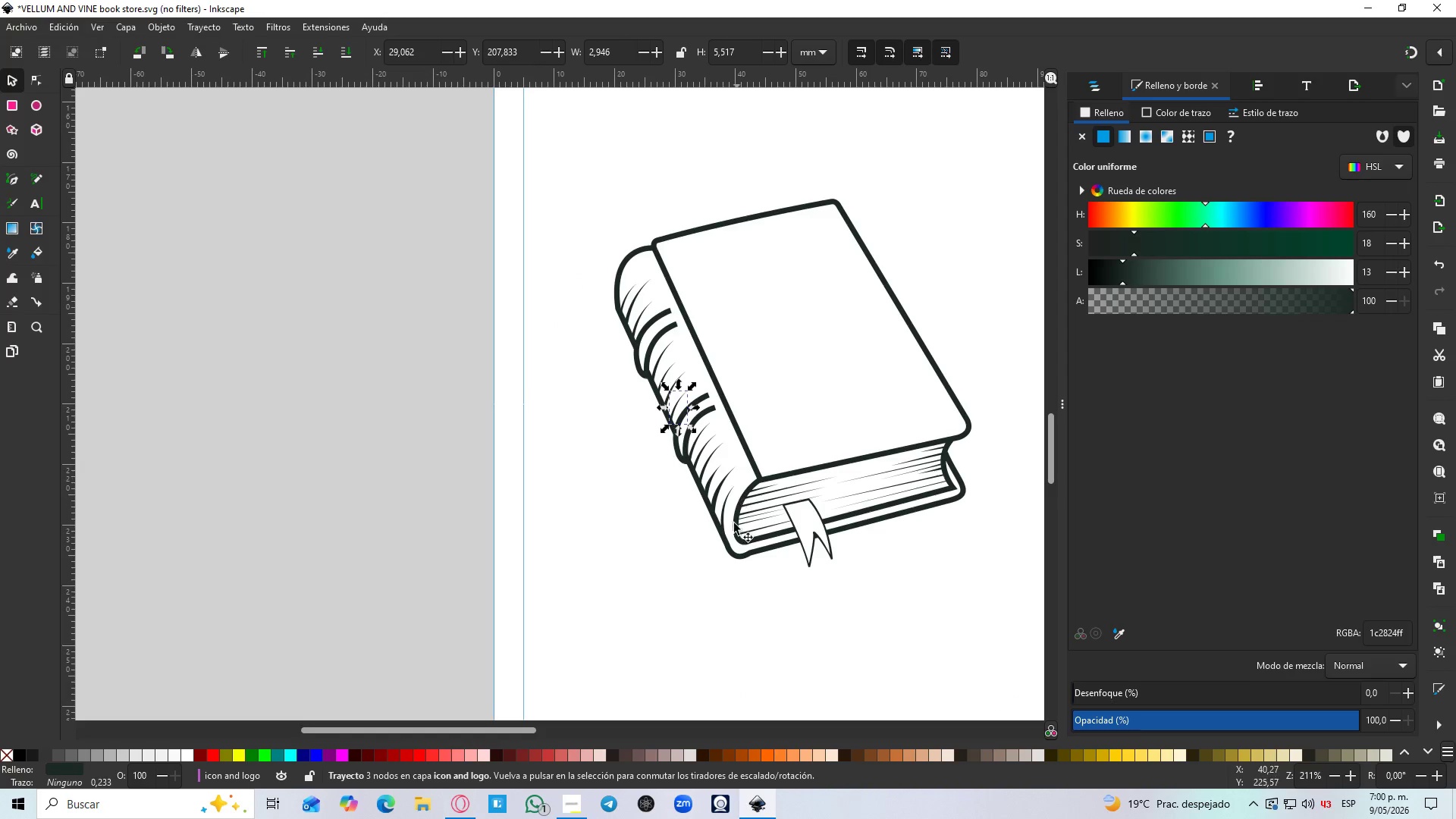 
left_click([695, 589])
 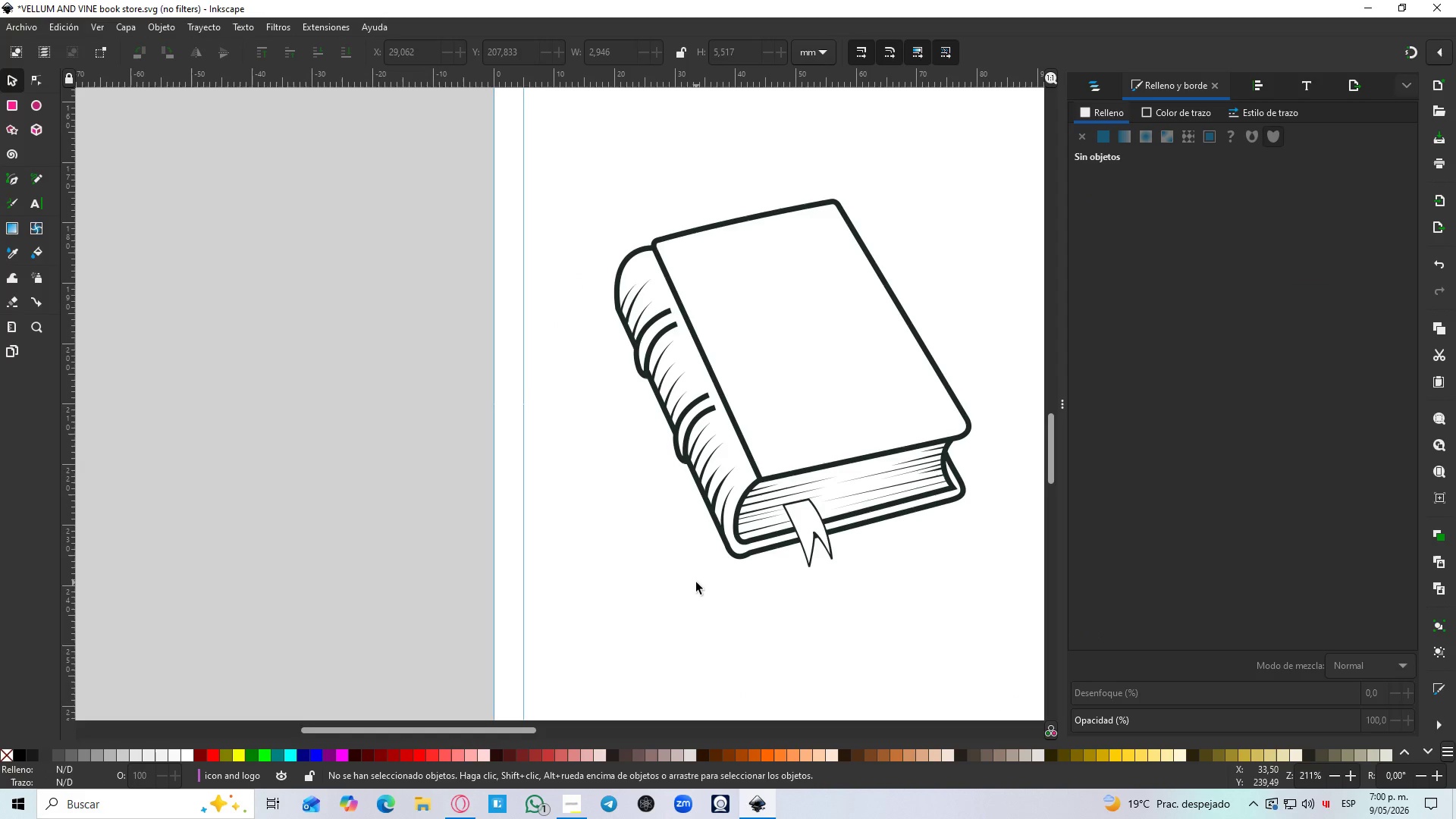 
hold_key(key=ControlLeft, duration=1.08)
scroll: coordinate [696, 581], scroll_direction: down, amount: 1.0
 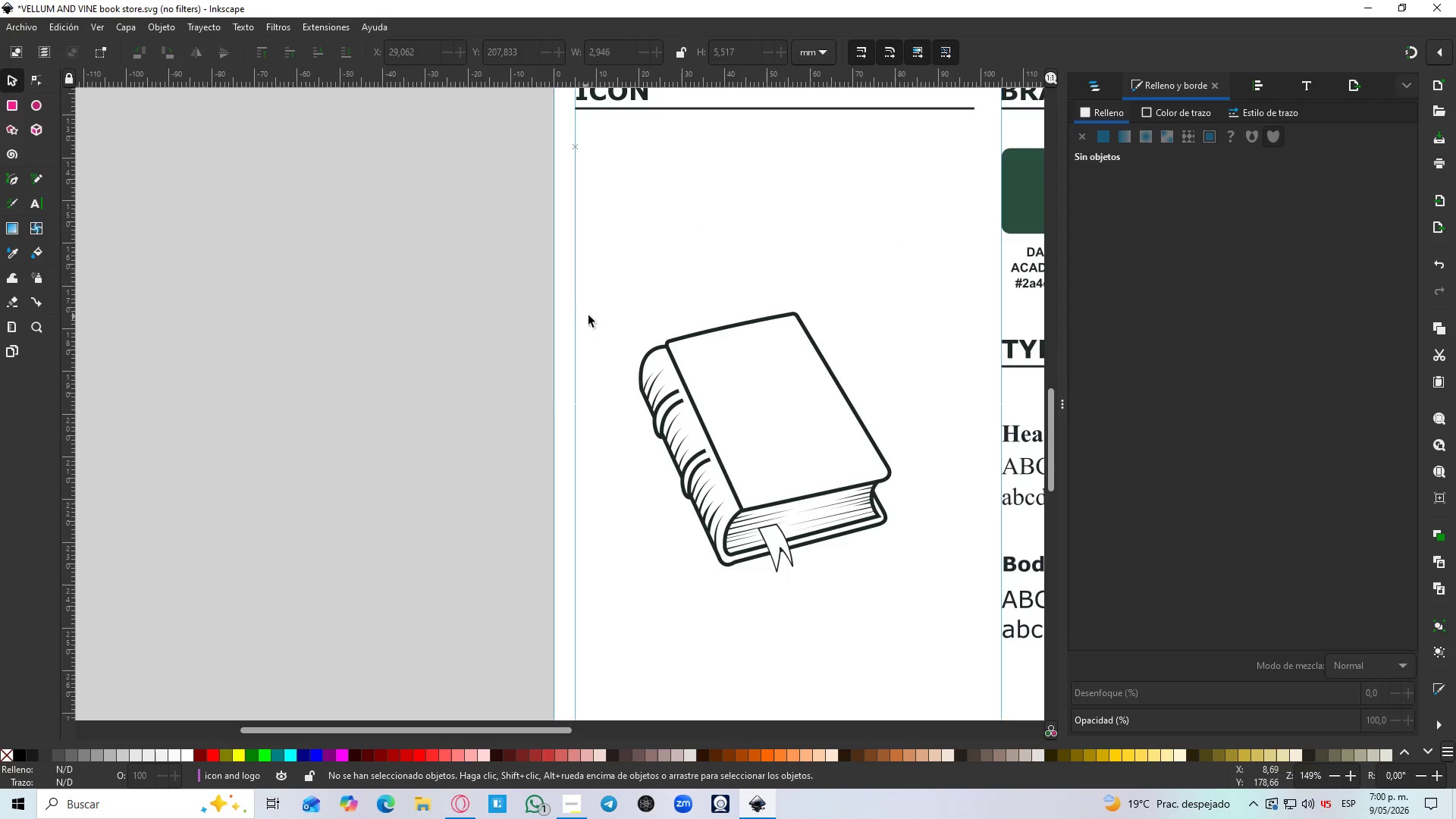 
left_click_drag(start_coordinate=[620, 328], to_coordinate=[795, 614])
 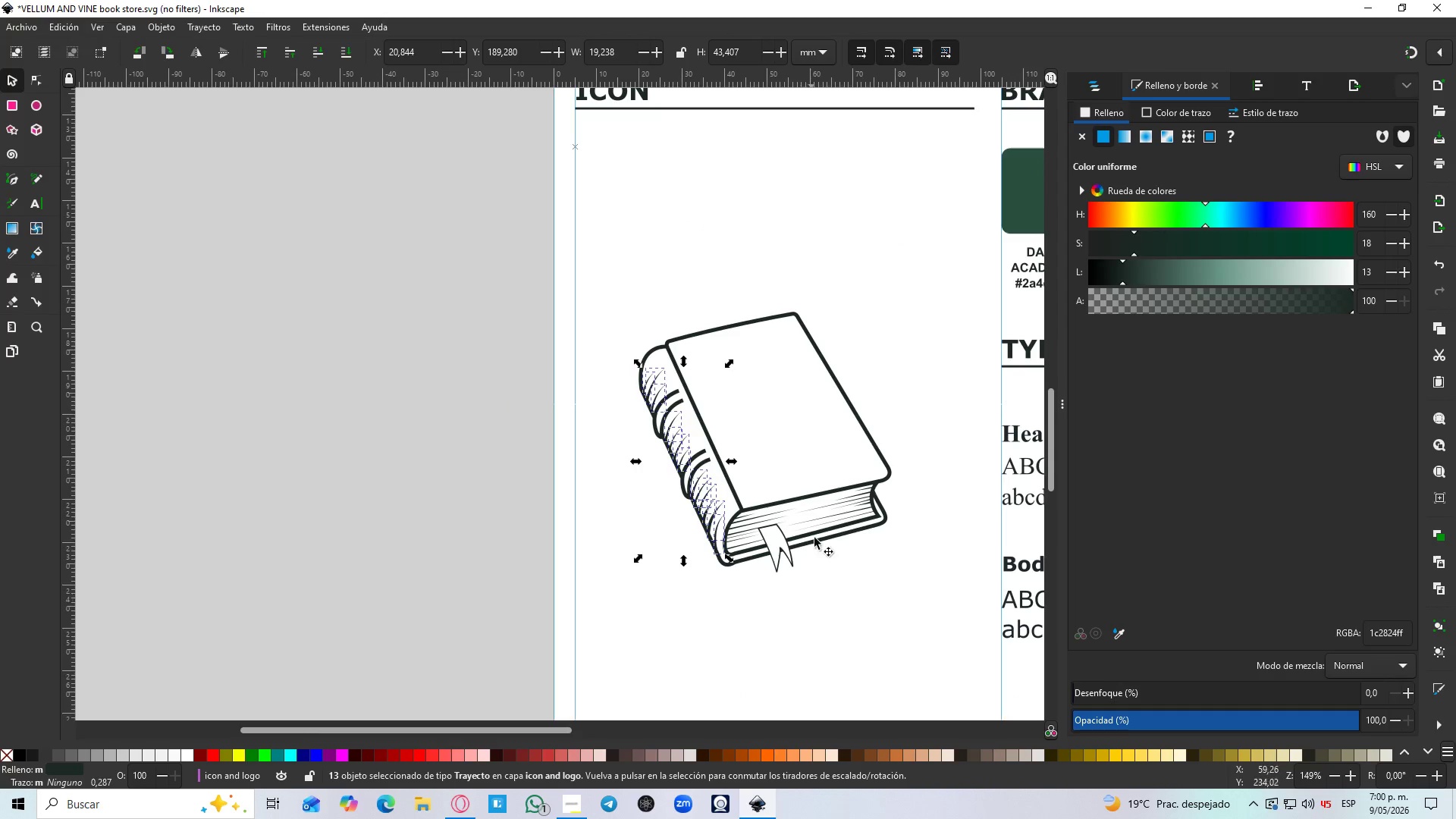 
hold_key(key=ShiftLeft, duration=0.75)
left_click([827, 494])
 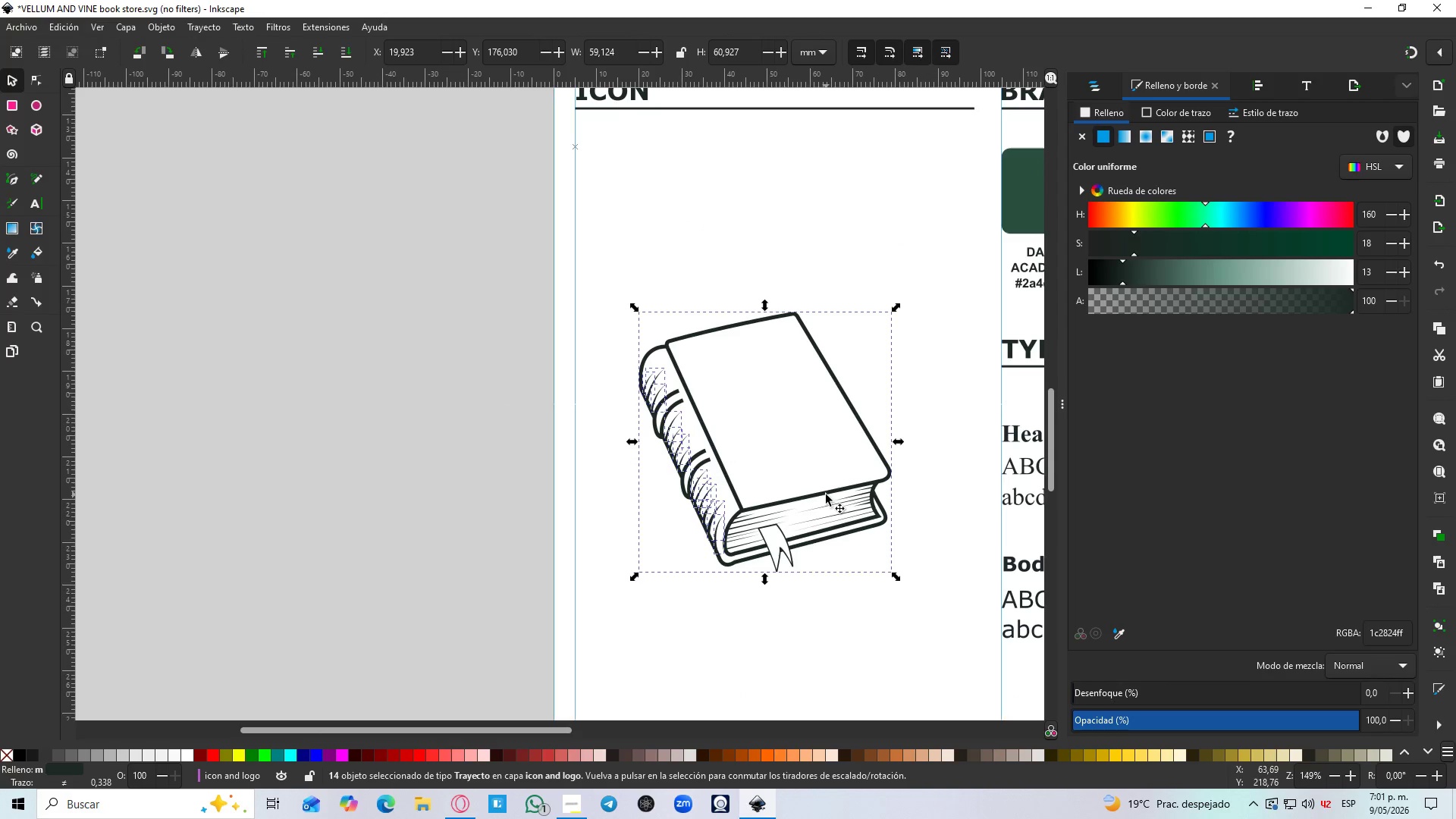 
key(Control+NumpadAdd)
 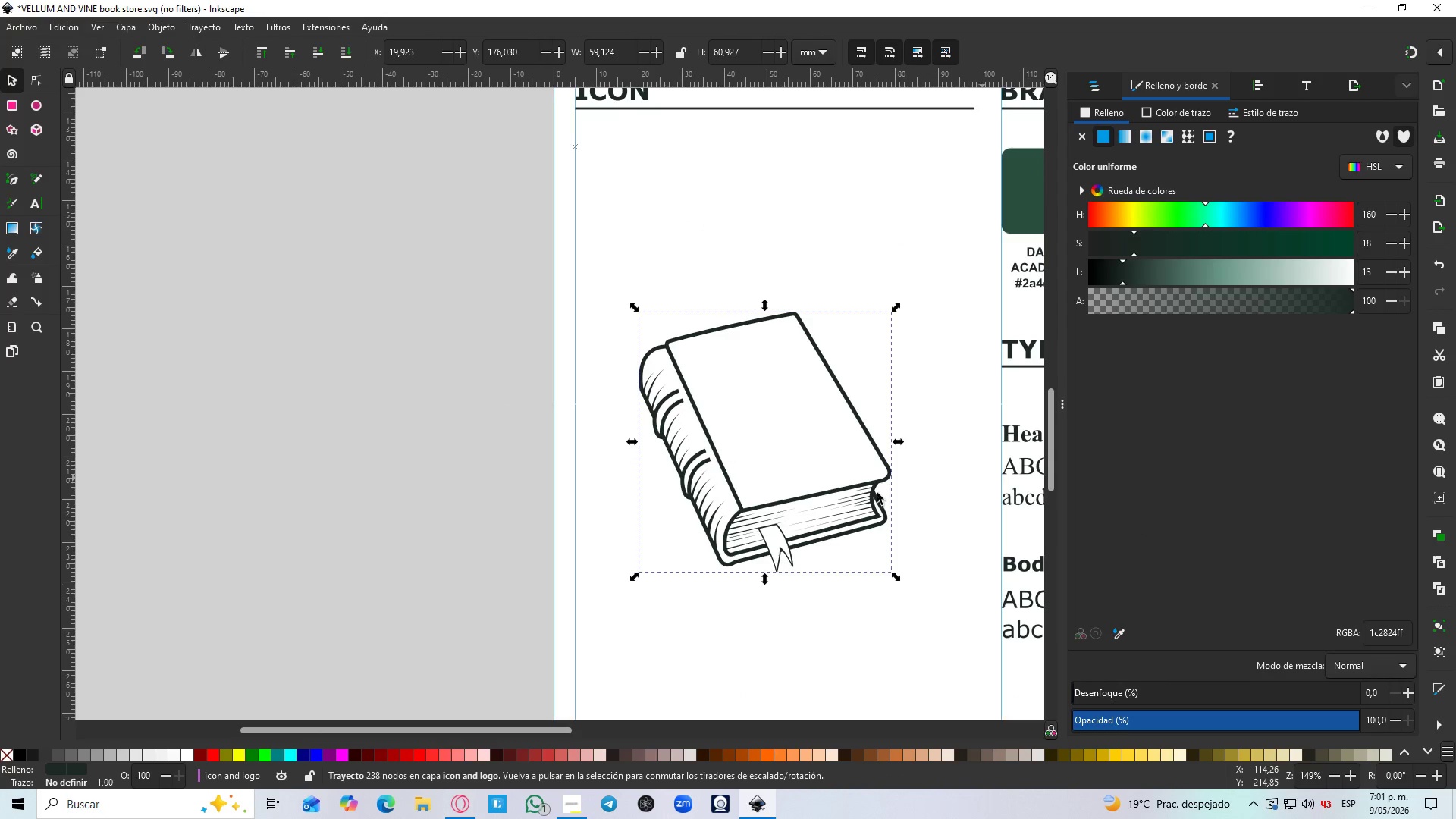 
left_click([795, 644])
 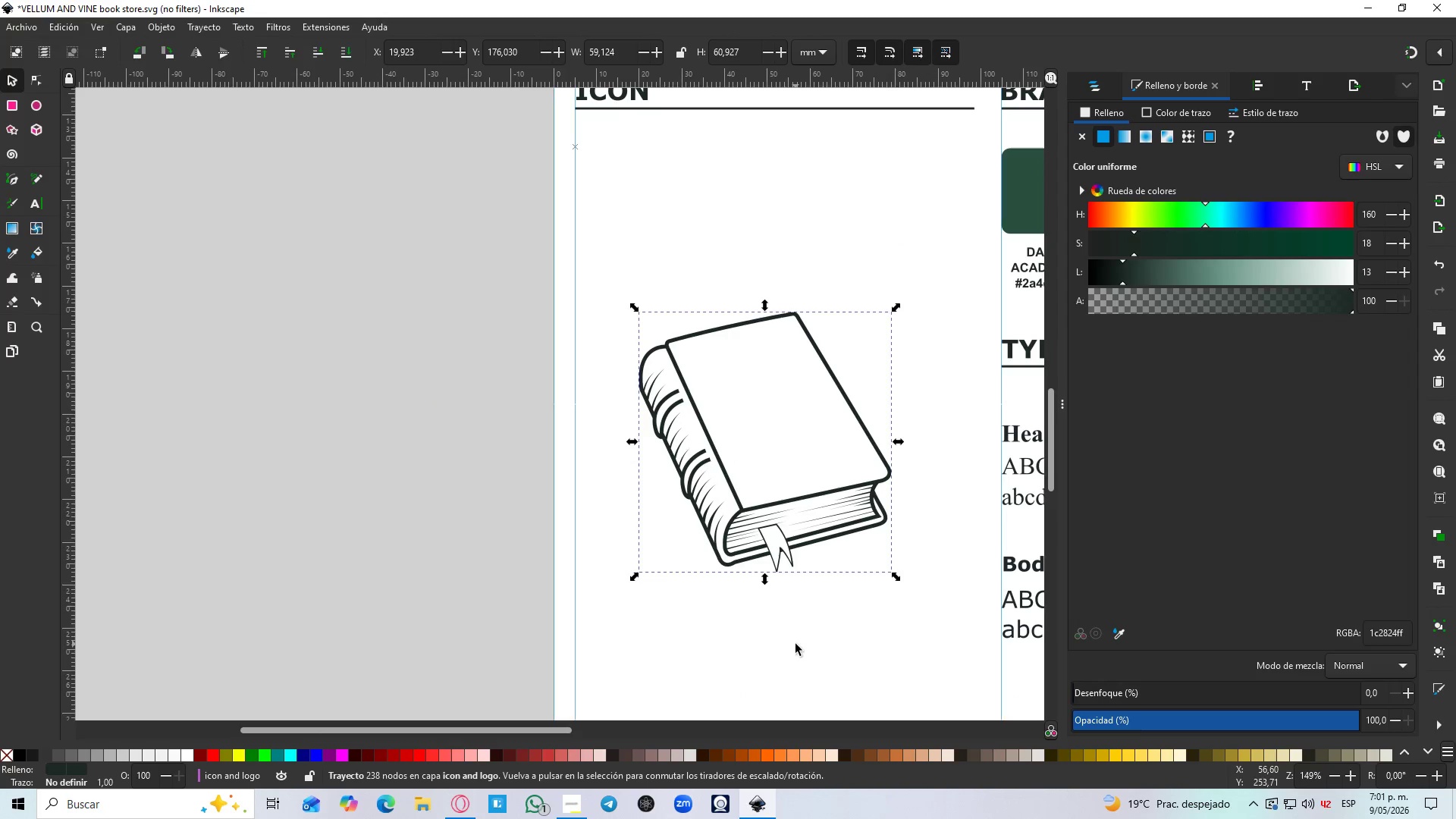 
hold_key(key=ControlLeft, duration=1.26)
scroll: coordinate [802, 570], scroll_direction: down, amount: 1.0
 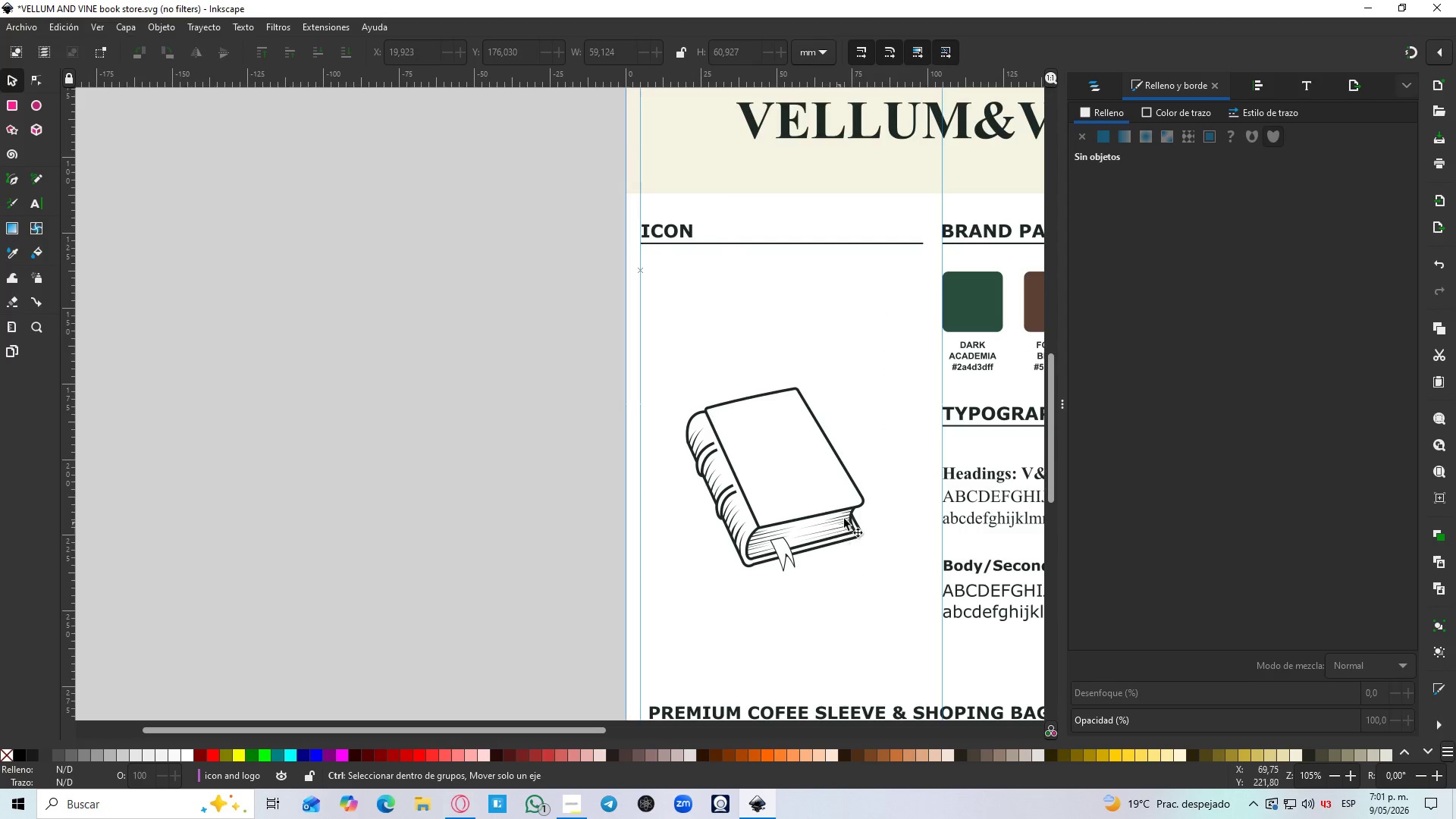 
scroll: coordinate [855, 512], scroll_direction: up, amount: 3.0
 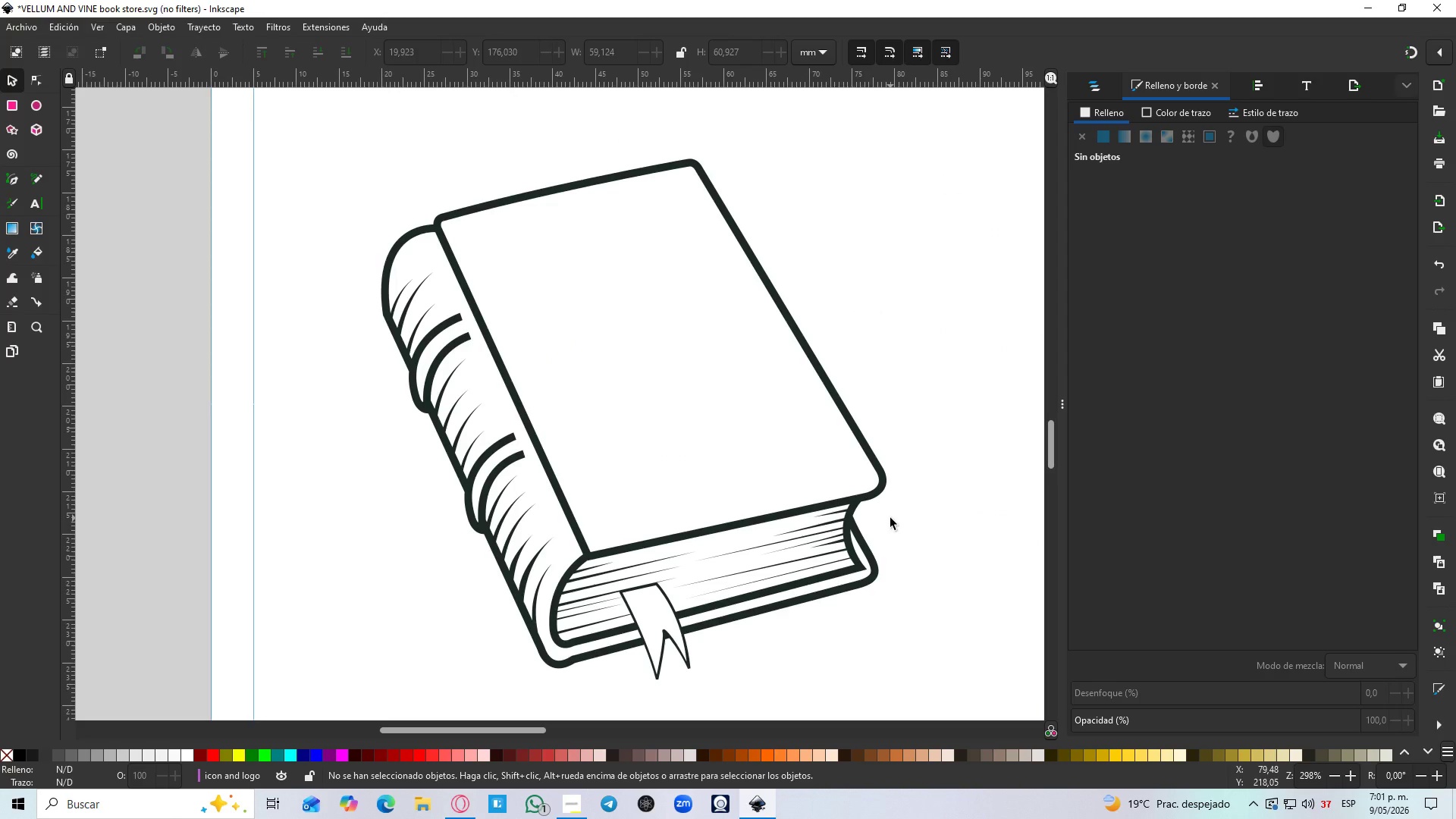 
wait(10.87)
 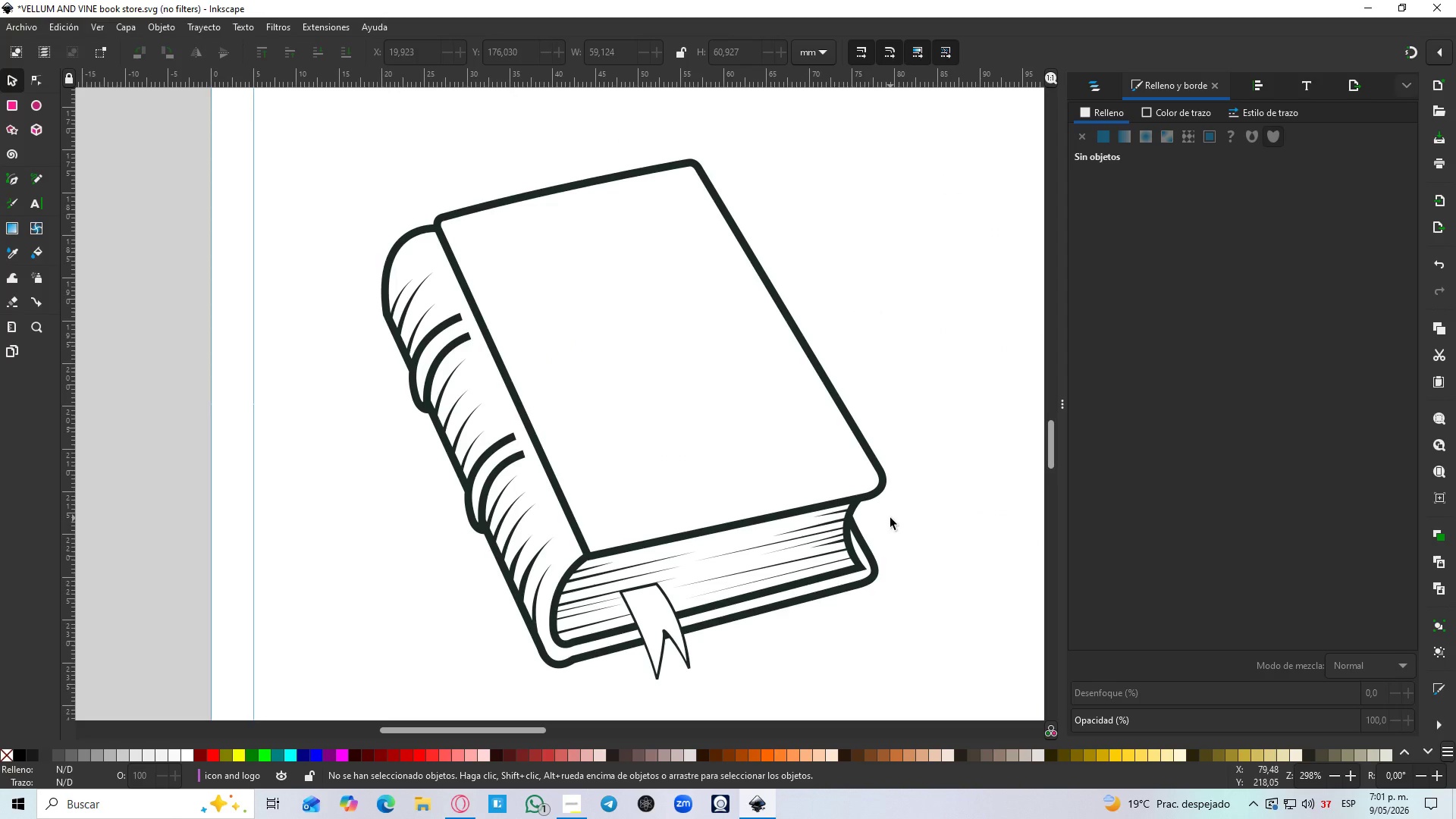 
hold_key(key=ControlLeft, duration=1.52)
scroll: coordinate [689, 479], scroll_direction: down, amount: 3.0
 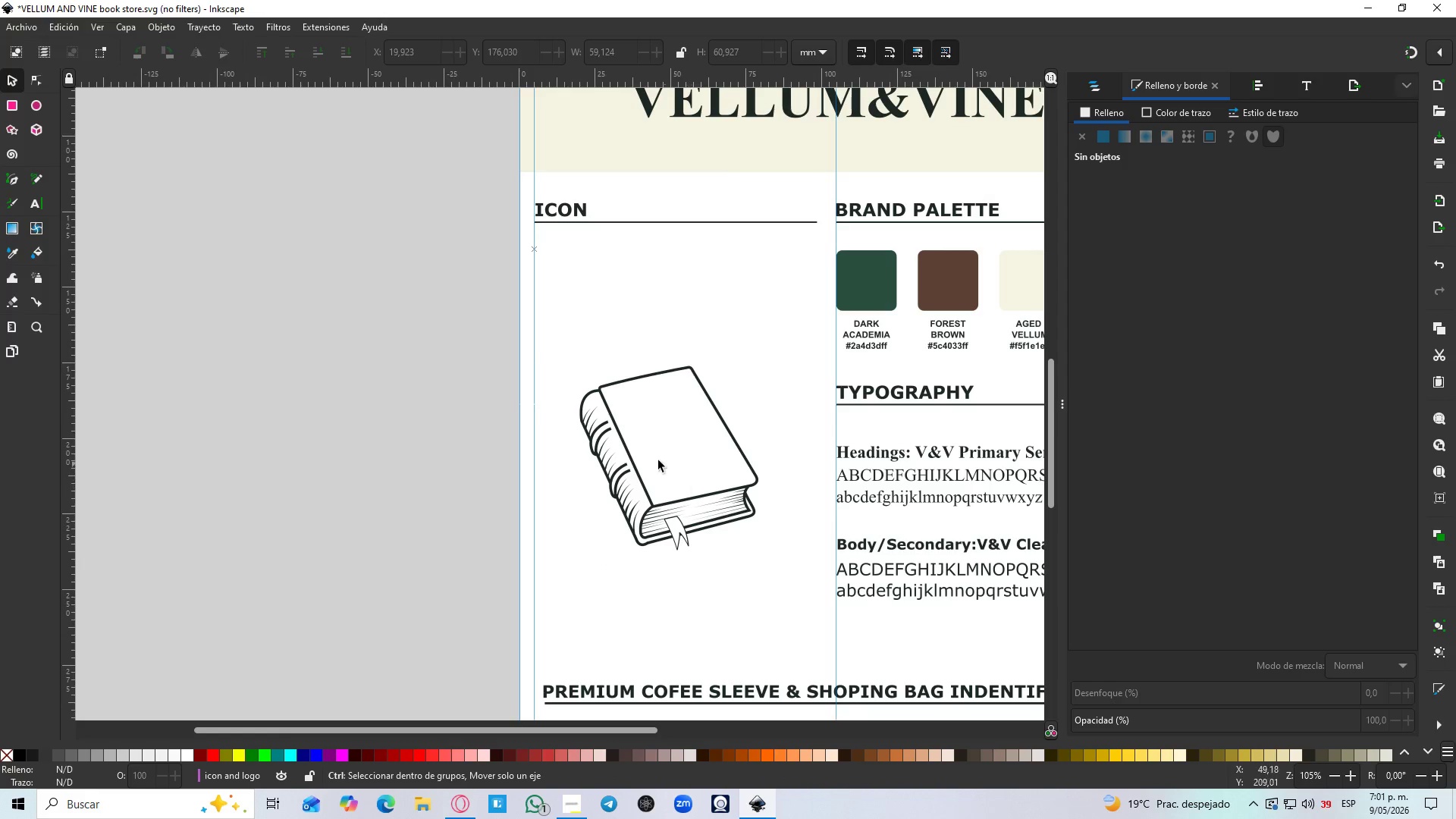 
hold_key(key=ControlLeft, duration=0.78)
scroll: coordinate [654, 447], scroll_direction: up, amount: 3.0
 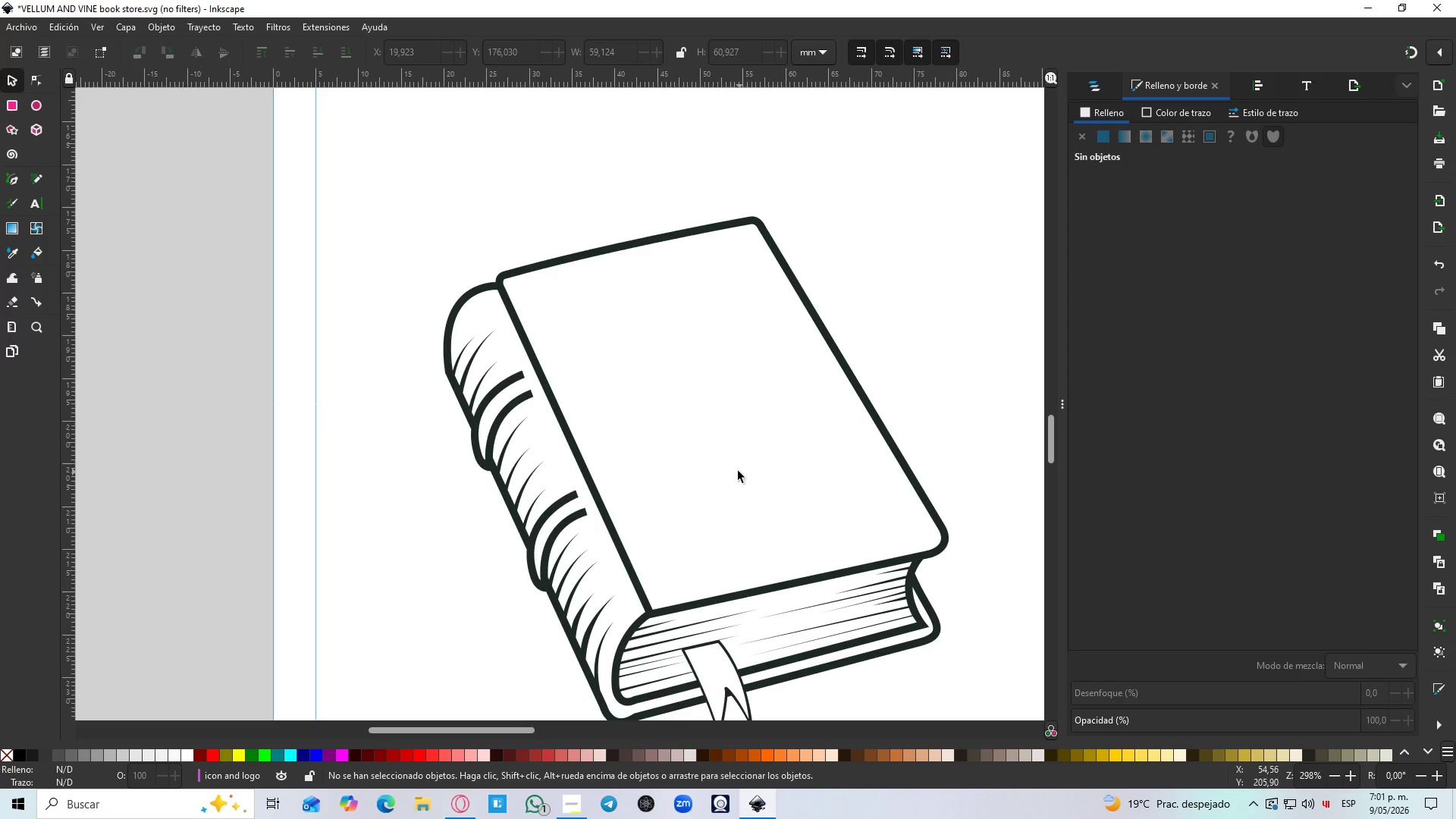 
key(B)
 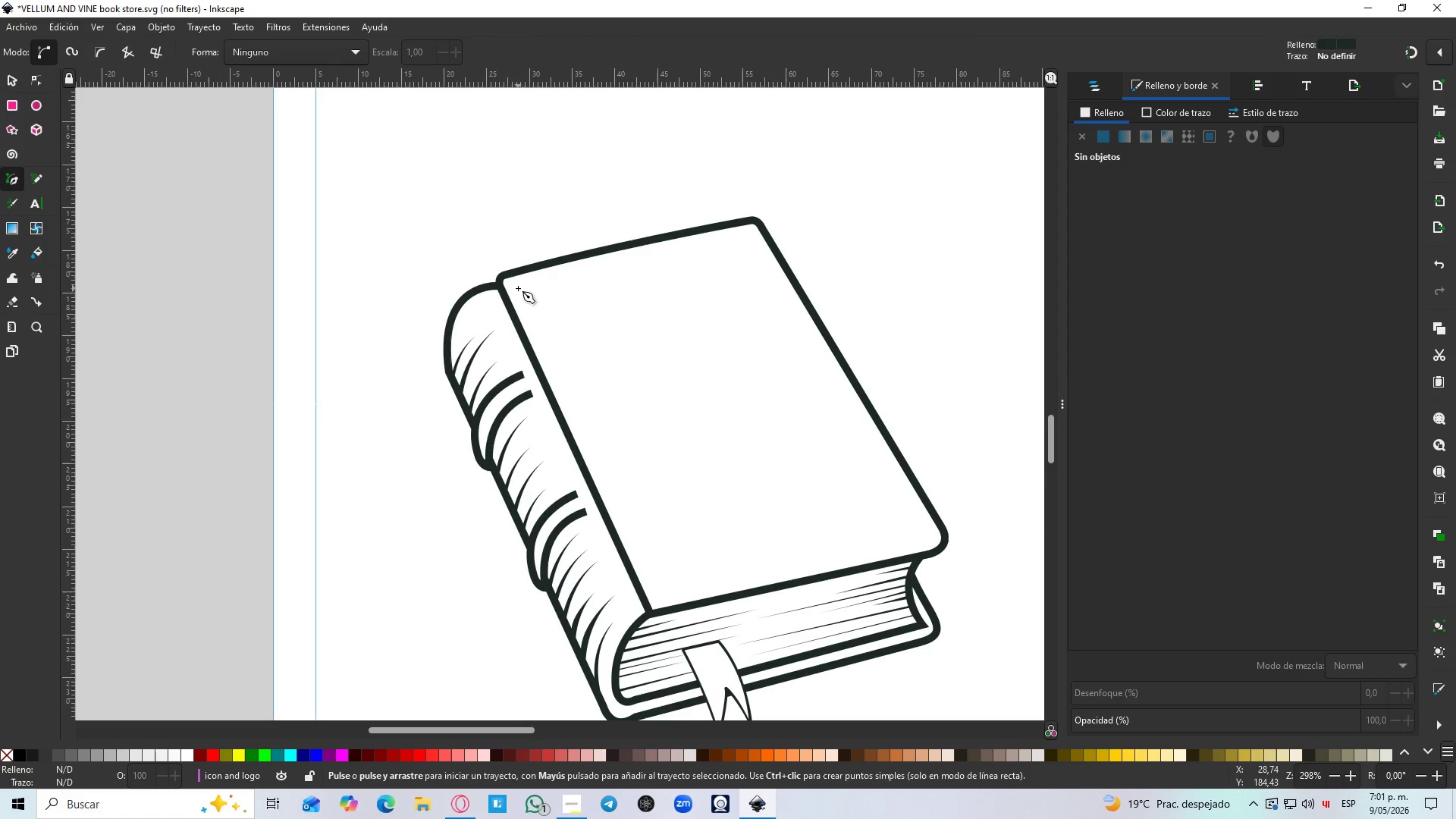 
left_click([518, 288])
 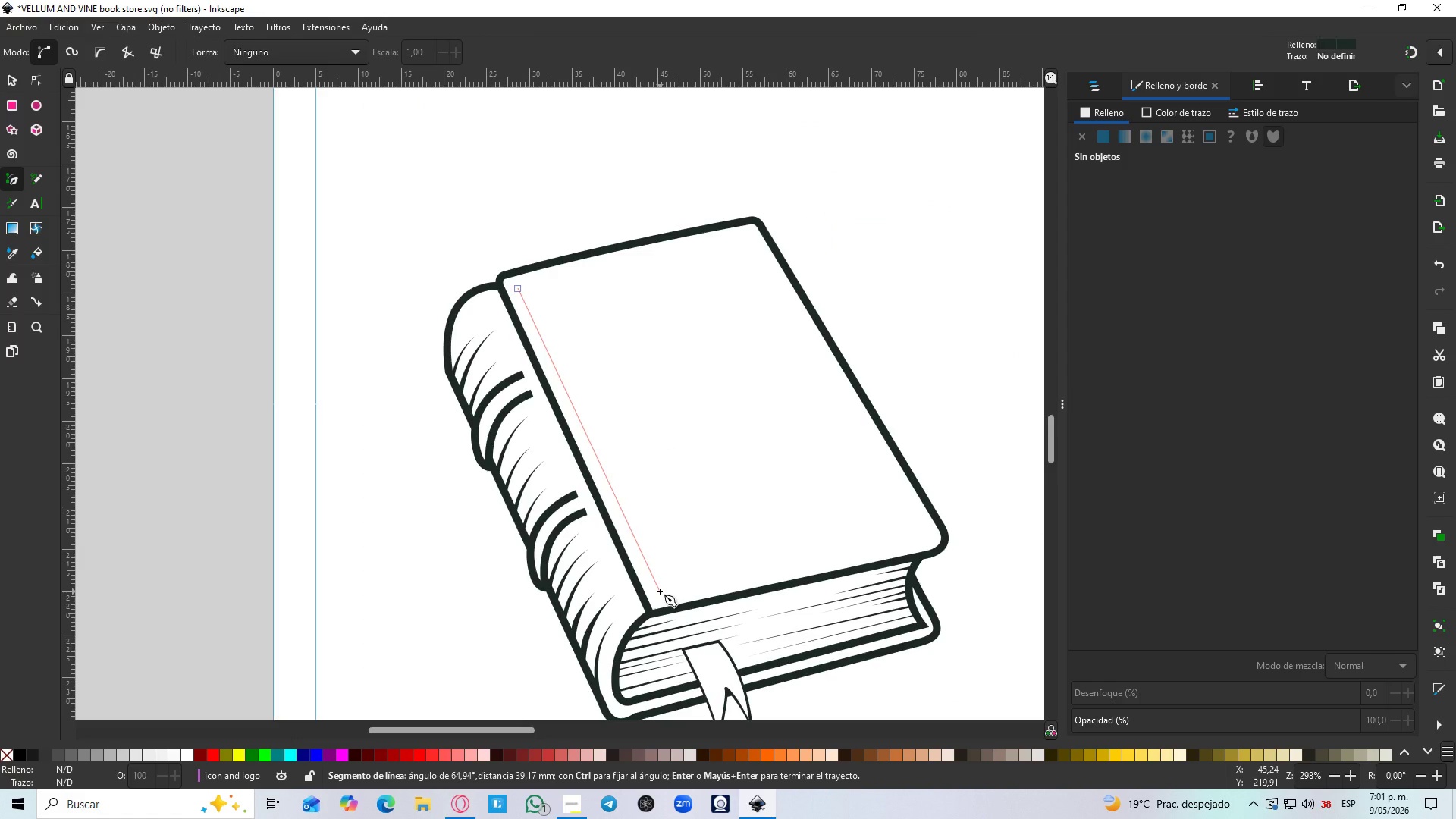 
left_click([657, 592])
 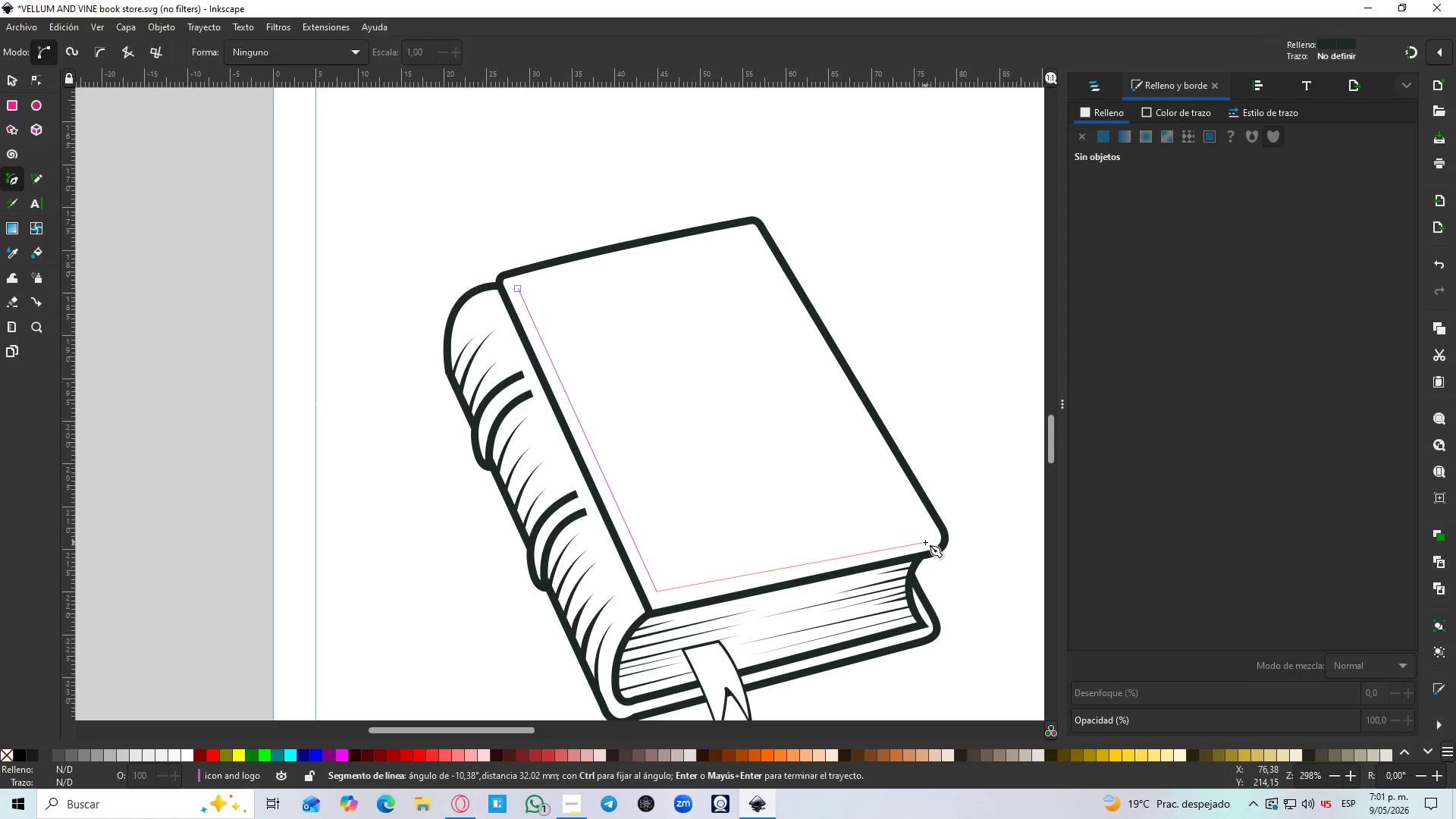 
hold_key(key=ControlLeft, duration=1.03)
scroll: coordinate [930, 554], scroll_direction: up, amount: 2.0
 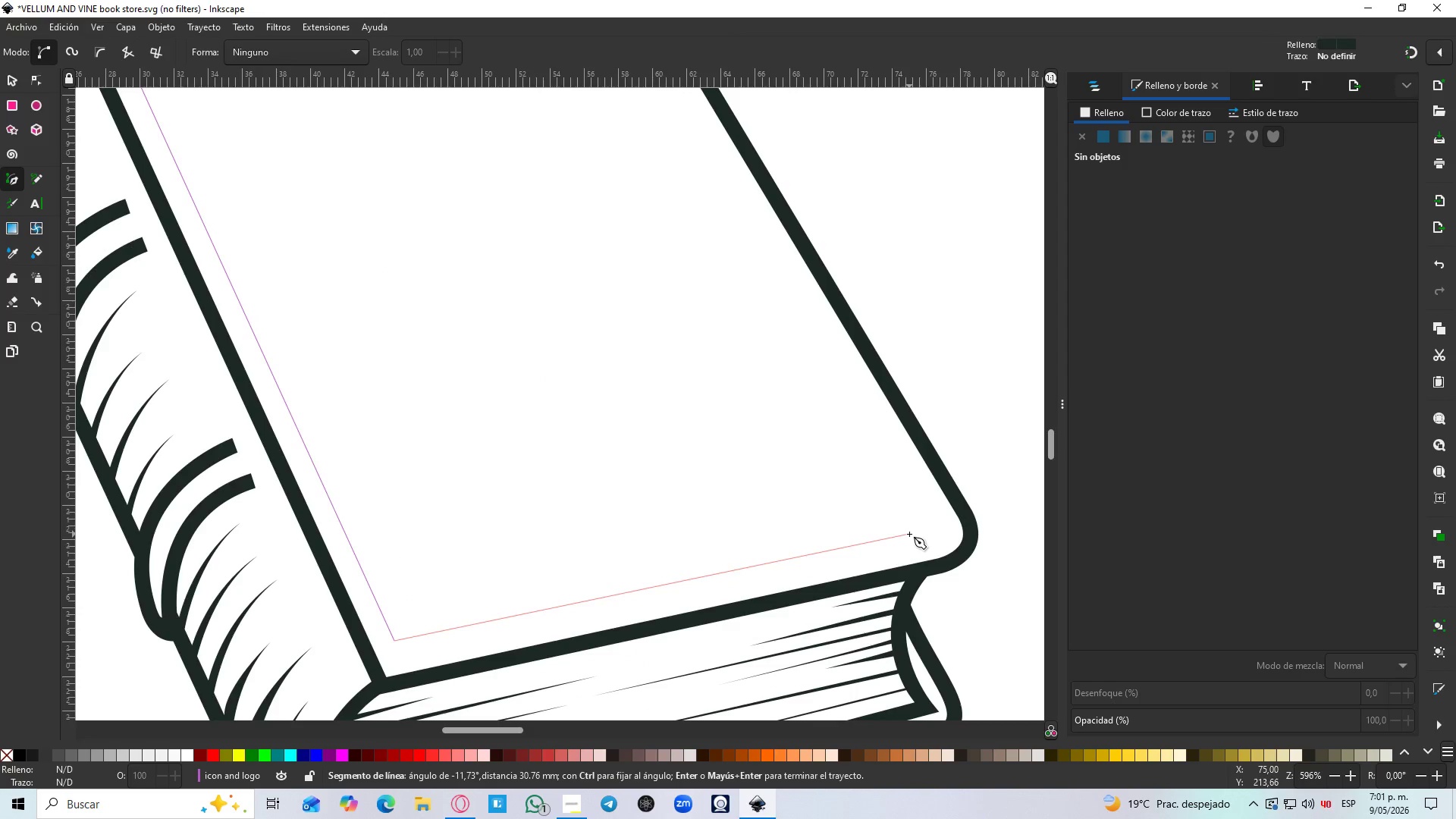 
left_click([909, 534])
 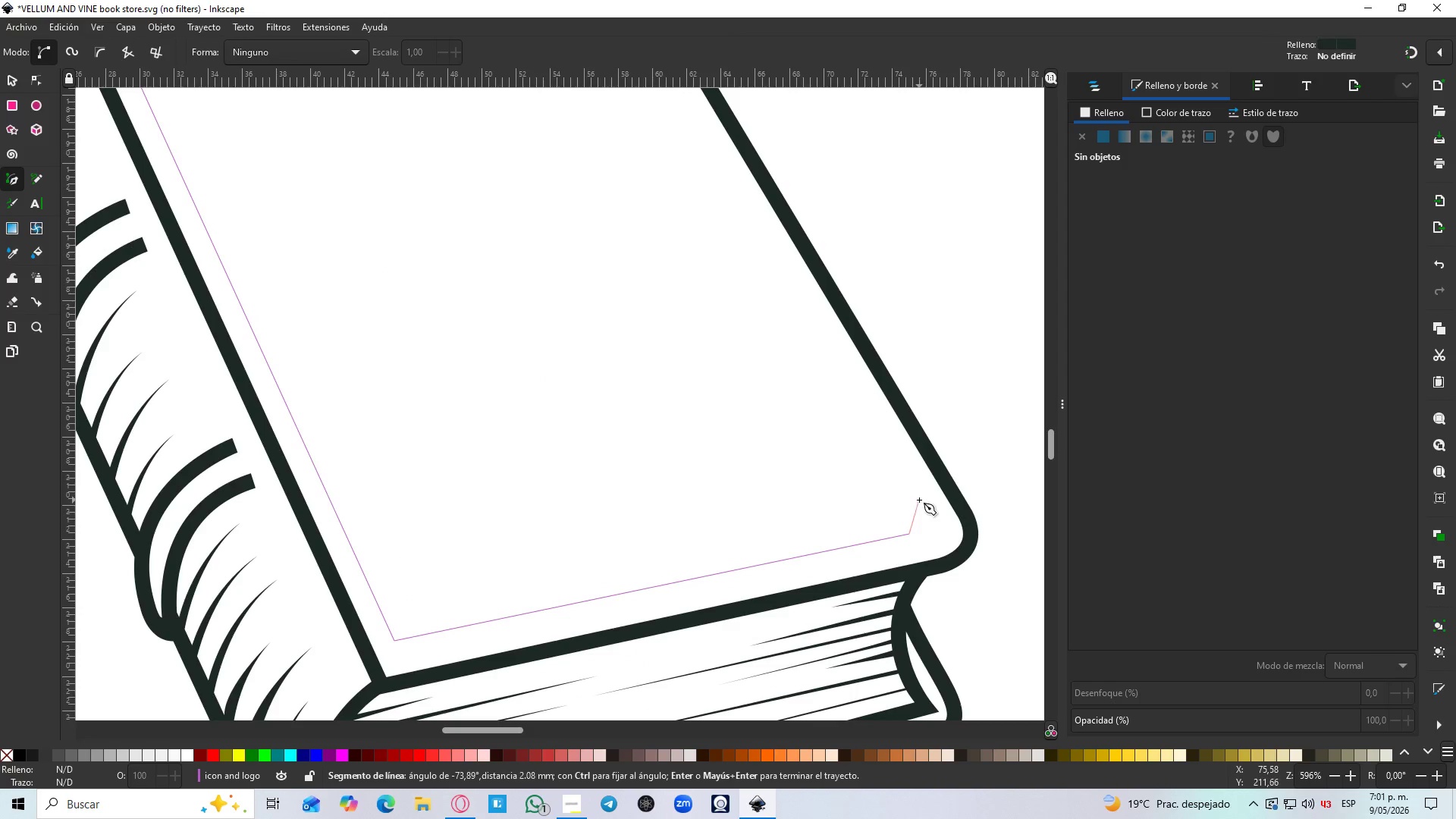 
left_click_drag(start_coordinate=[919, 500], to_coordinate=[903, 475])
 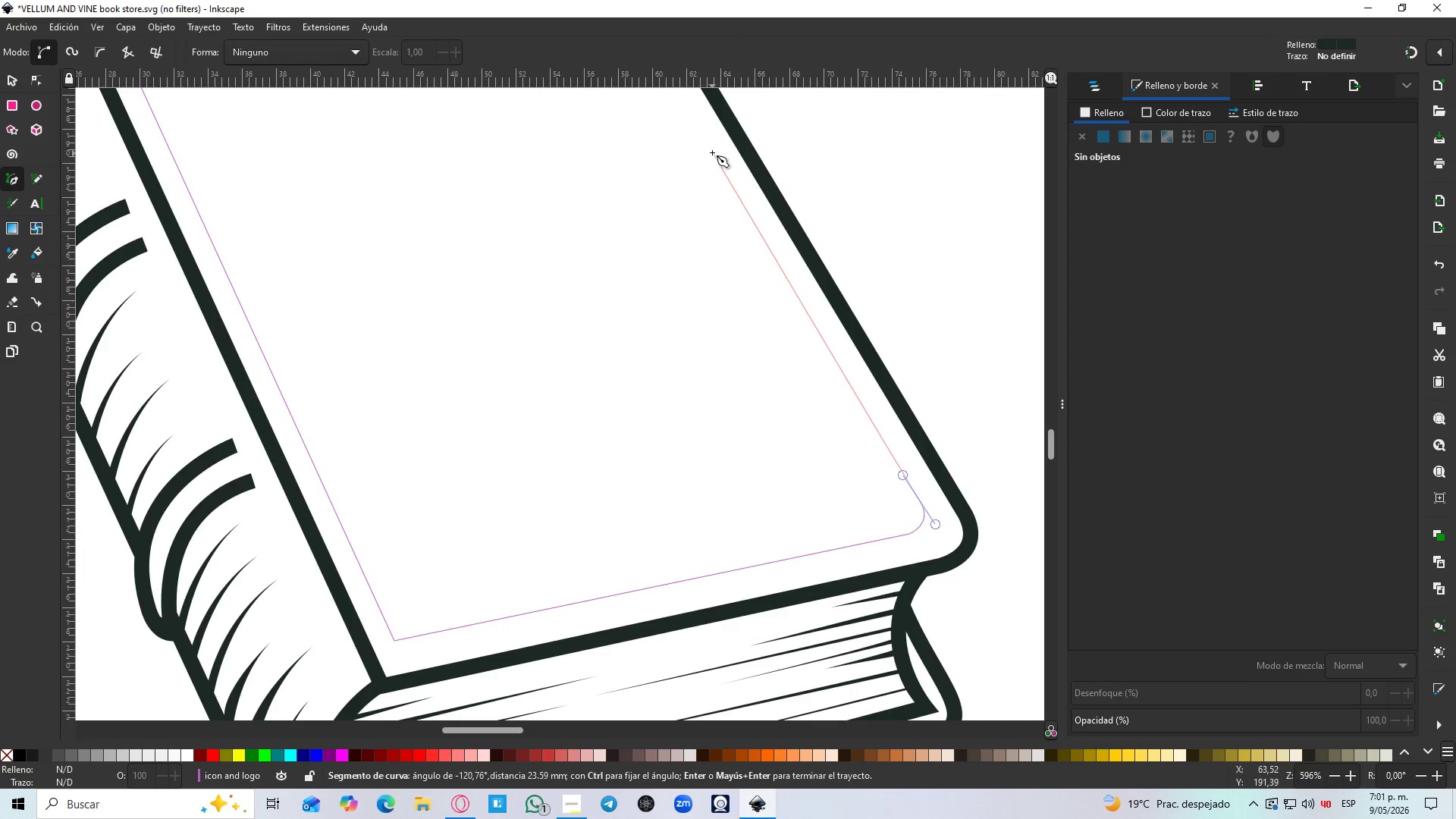 
hold_key(key=Space, duration=0.58)
 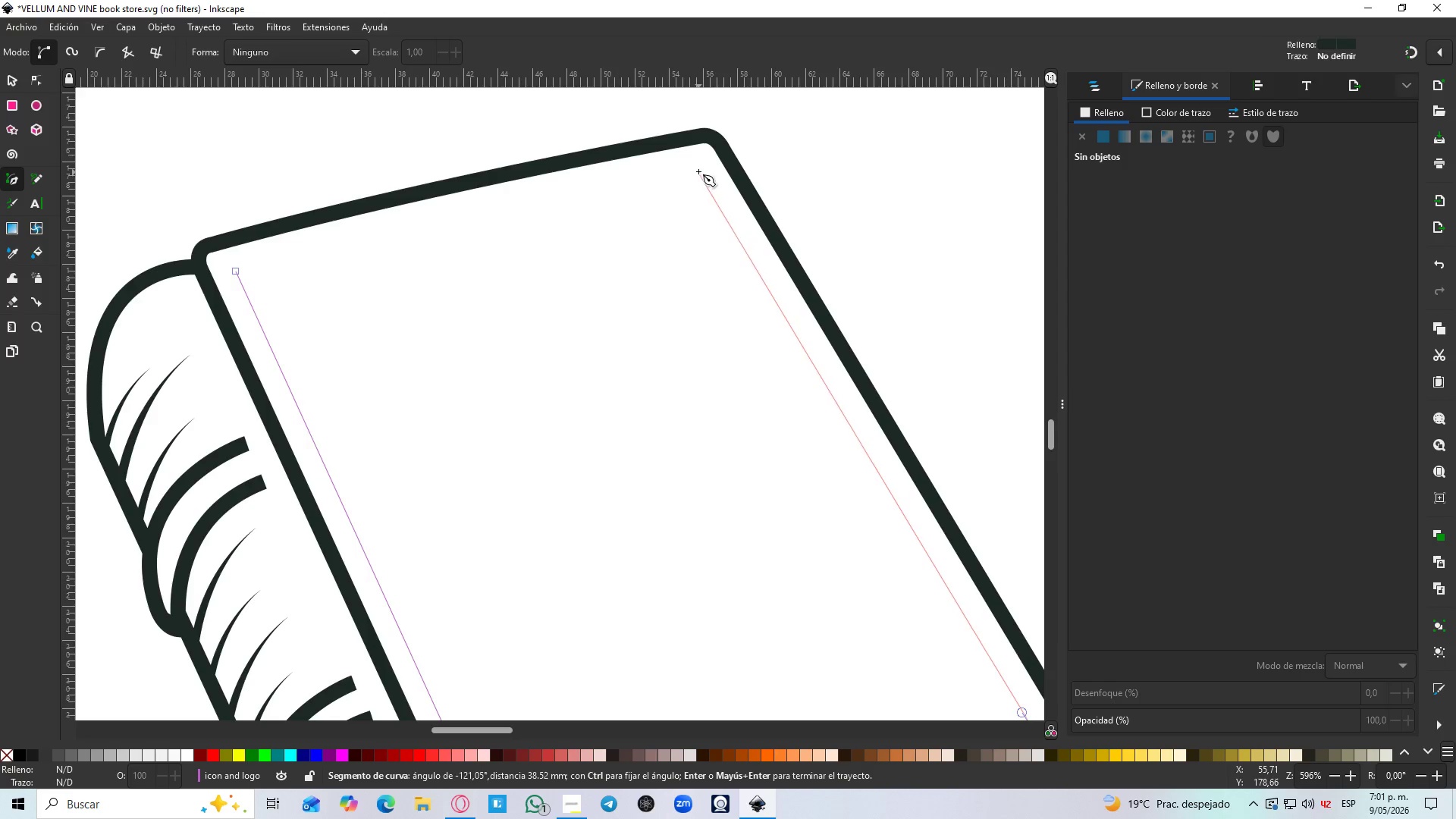 
left_click([696, 165])
 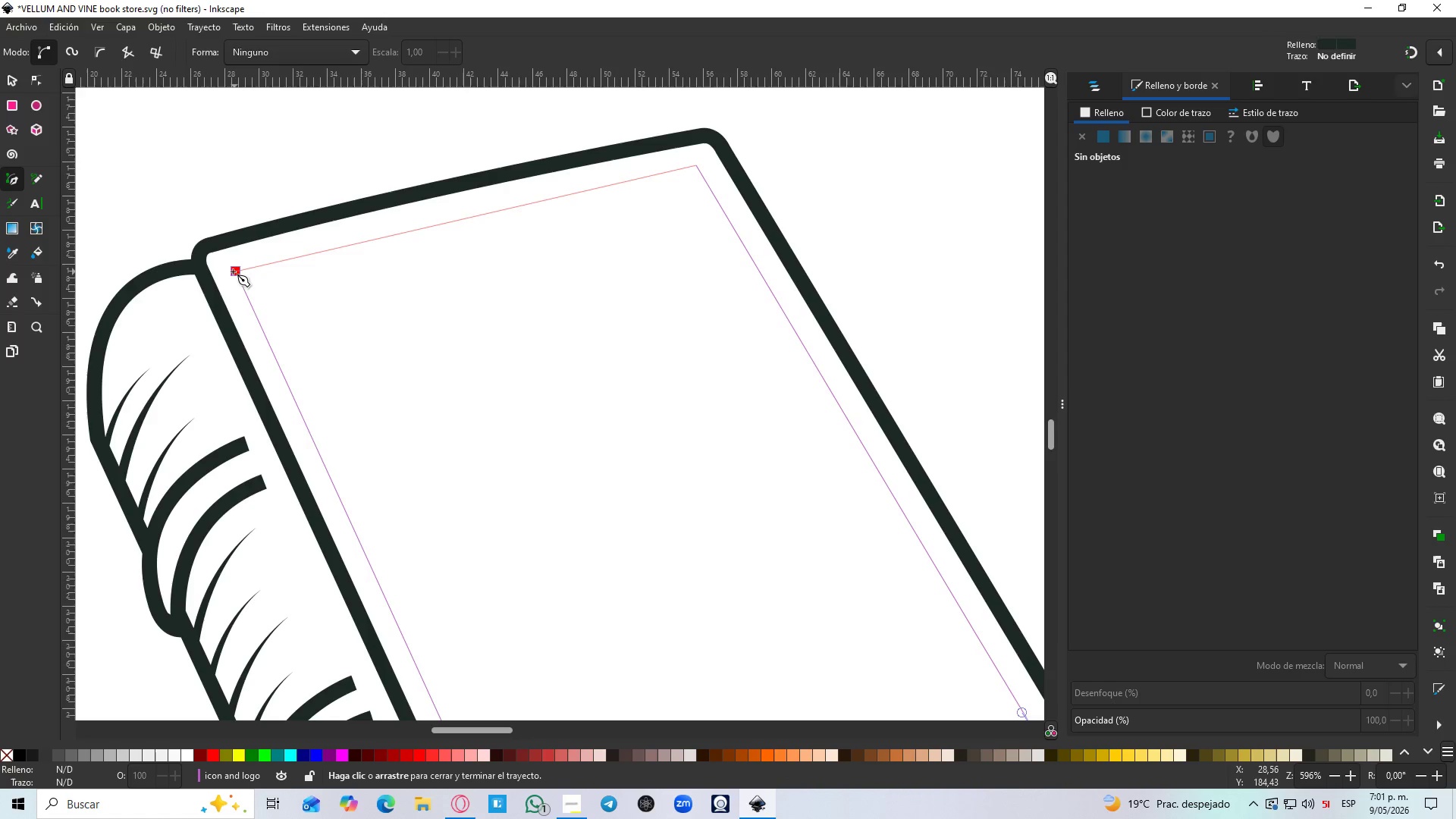 
left_click_drag(start_coordinate=[232, 271], to_coordinate=[166, 305])
 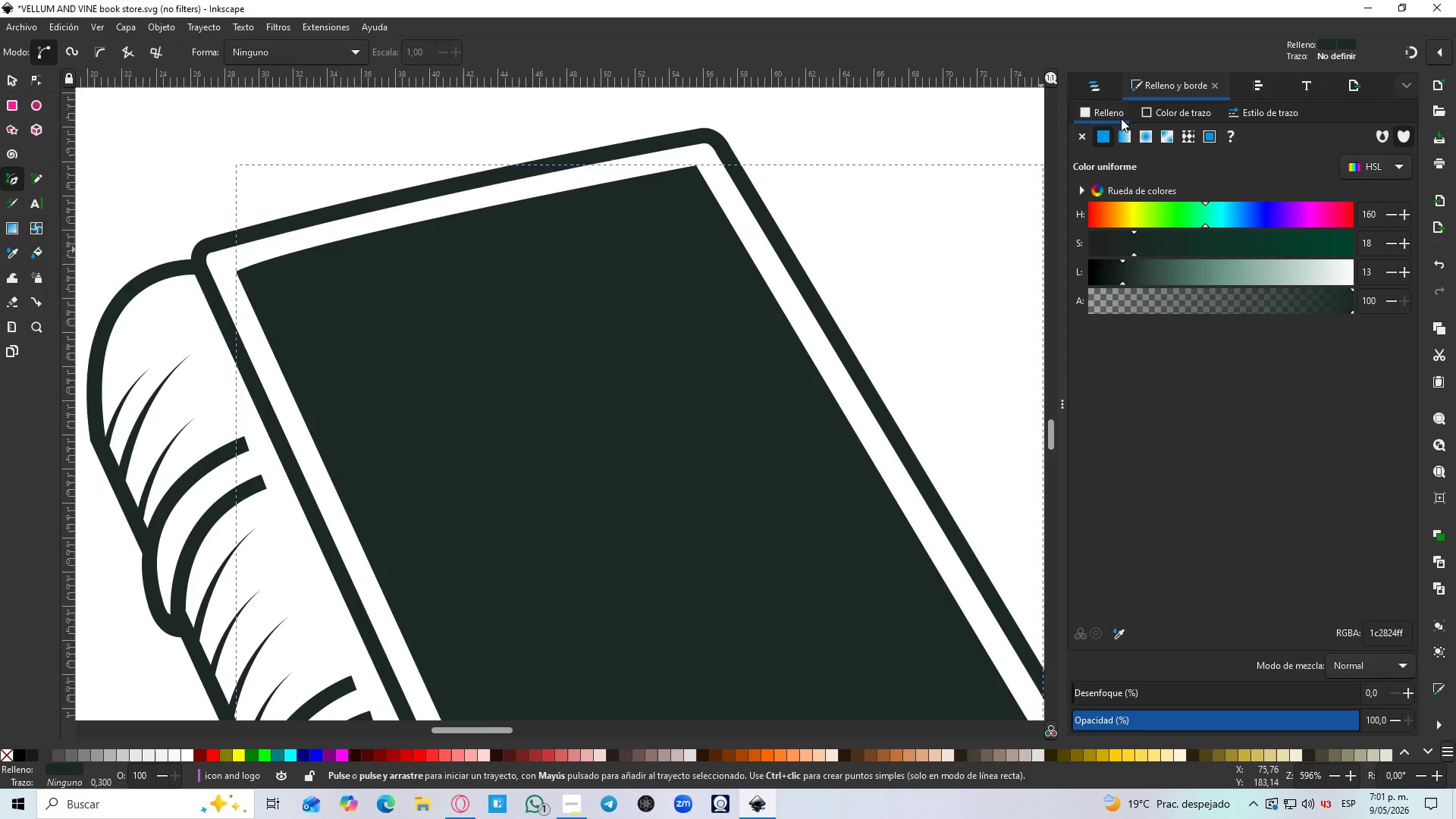 
hold_key(key=ControlLeft, duration=1.52)
scroll: coordinate [617, 362], scroll_direction: down, amount: 4.0
 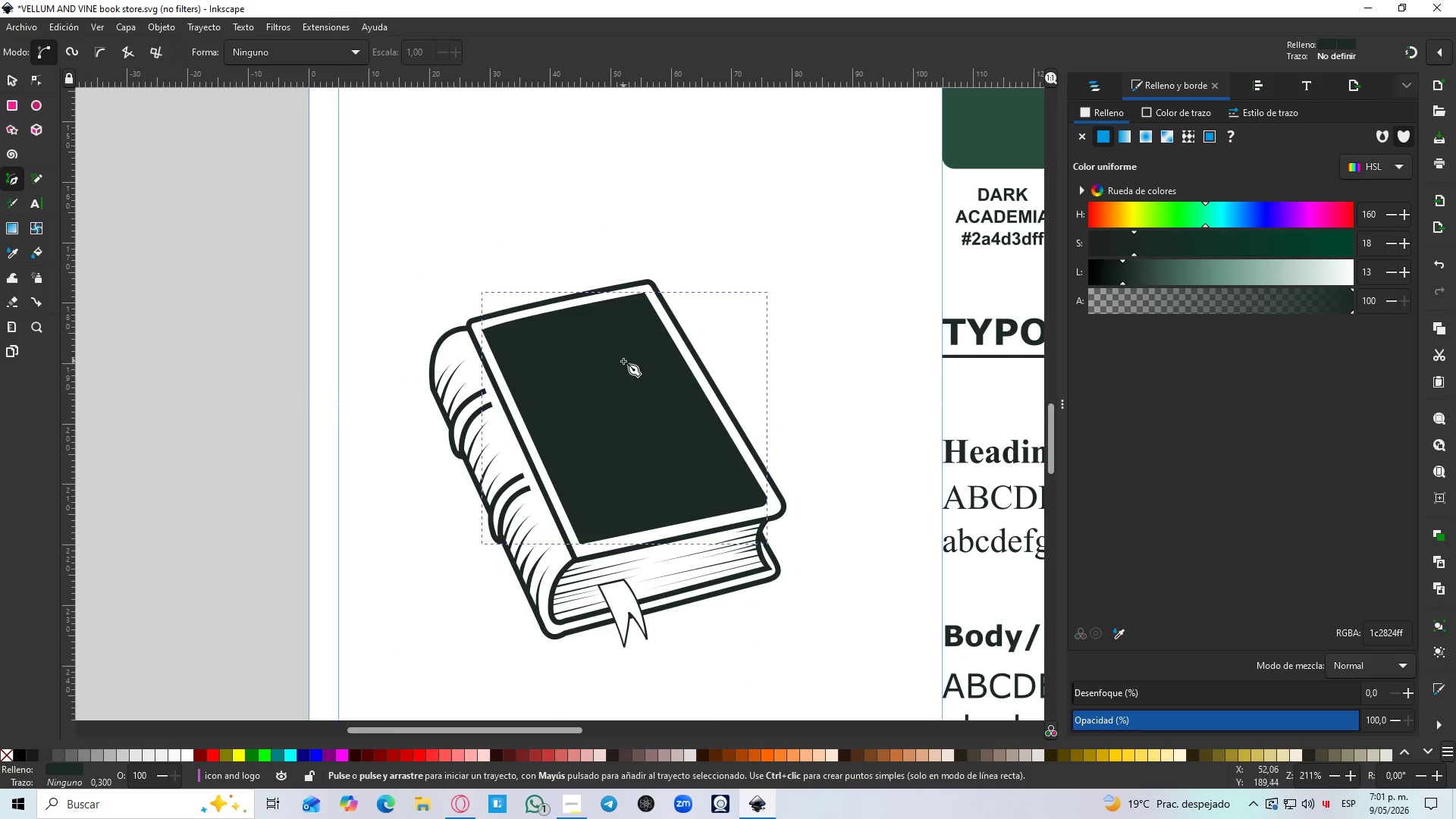 
key(Control+ControlLeft)
 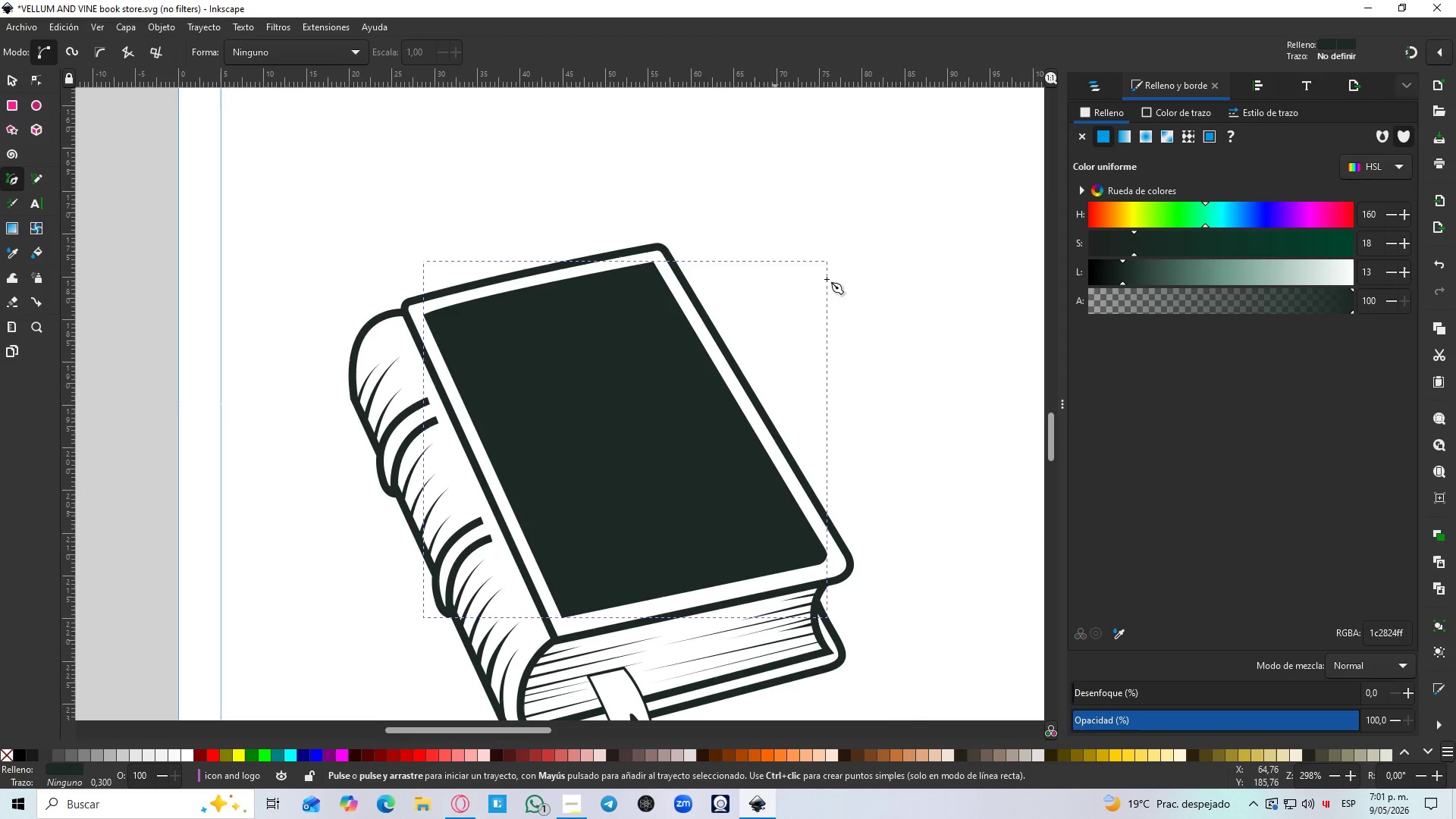 
key(Control+ControlLeft)
 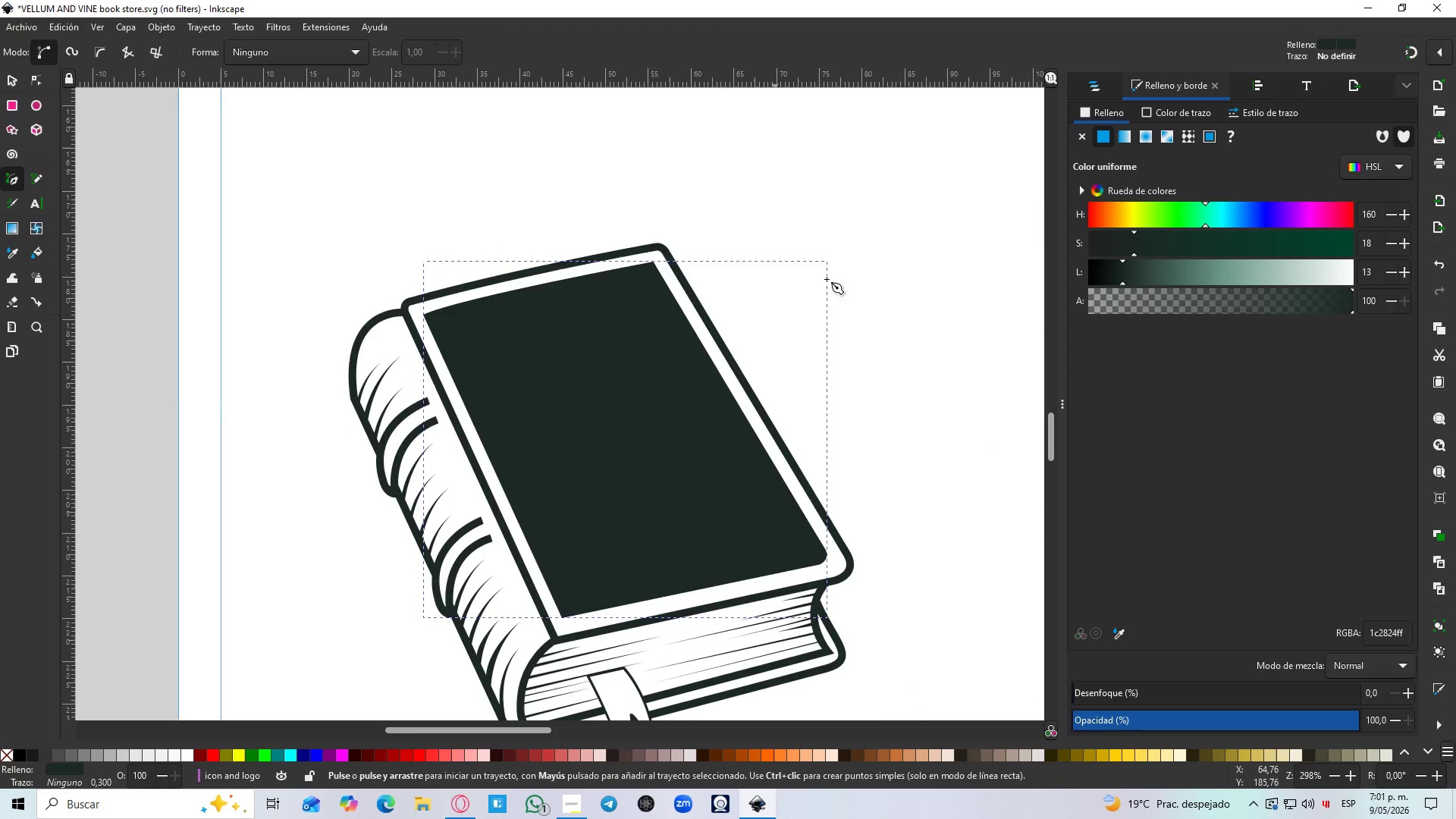 
key(Control+ControlLeft)
 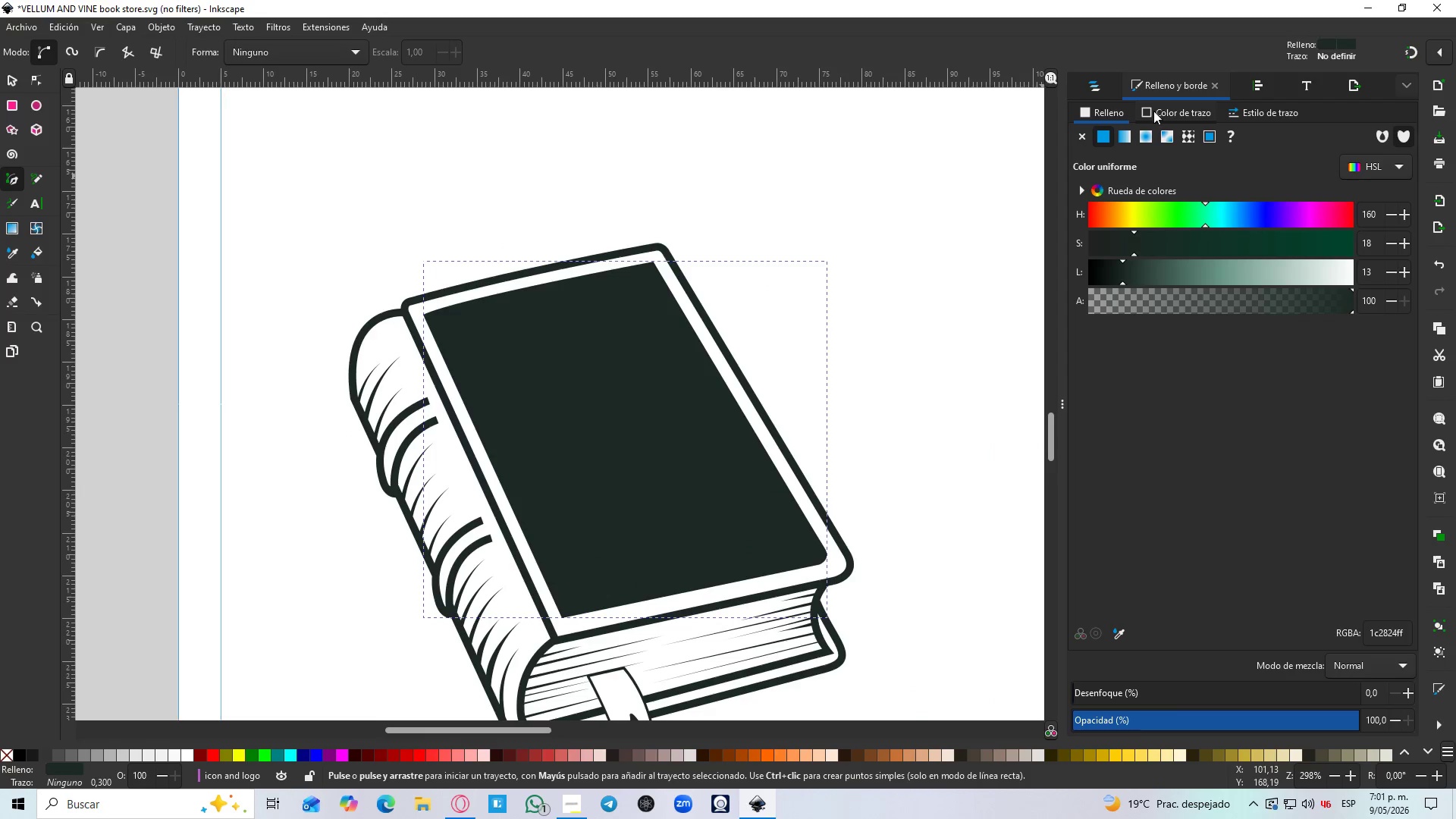 
scroll: coordinate [623, 366], scroll_direction: up, amount: 1.0
 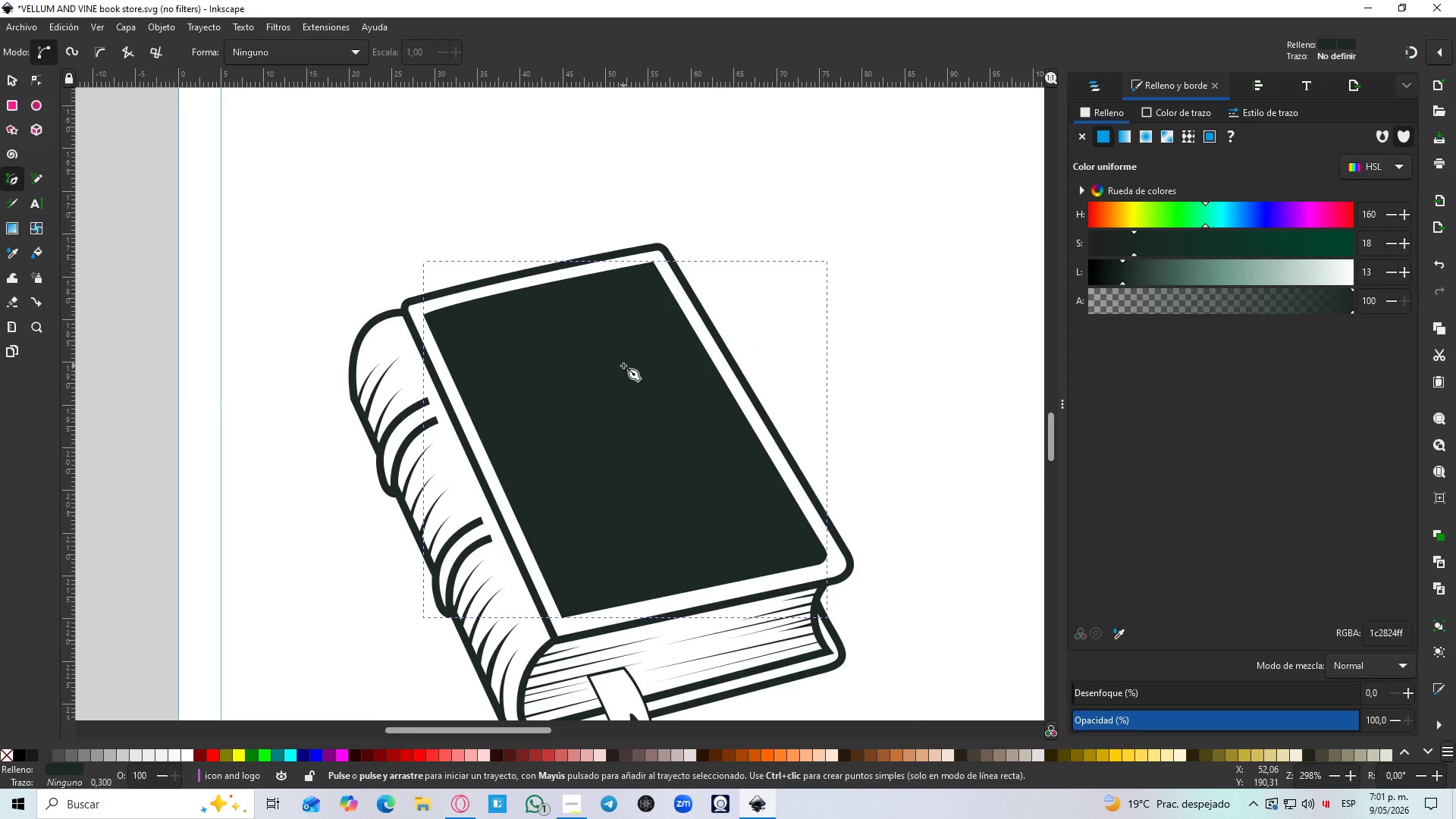 
left_click([1154, 114])
 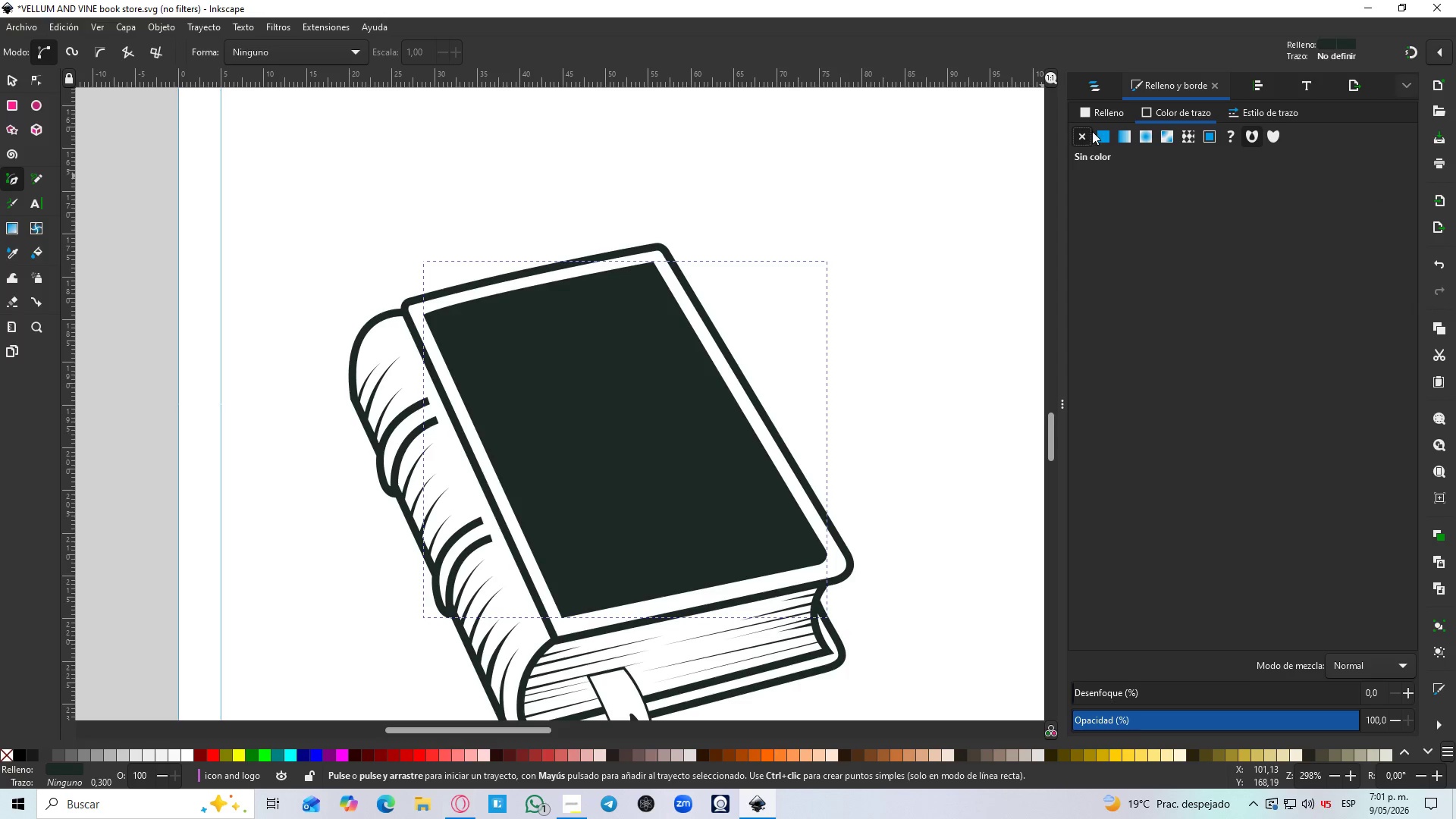 
mouse_move([1086, 144])
 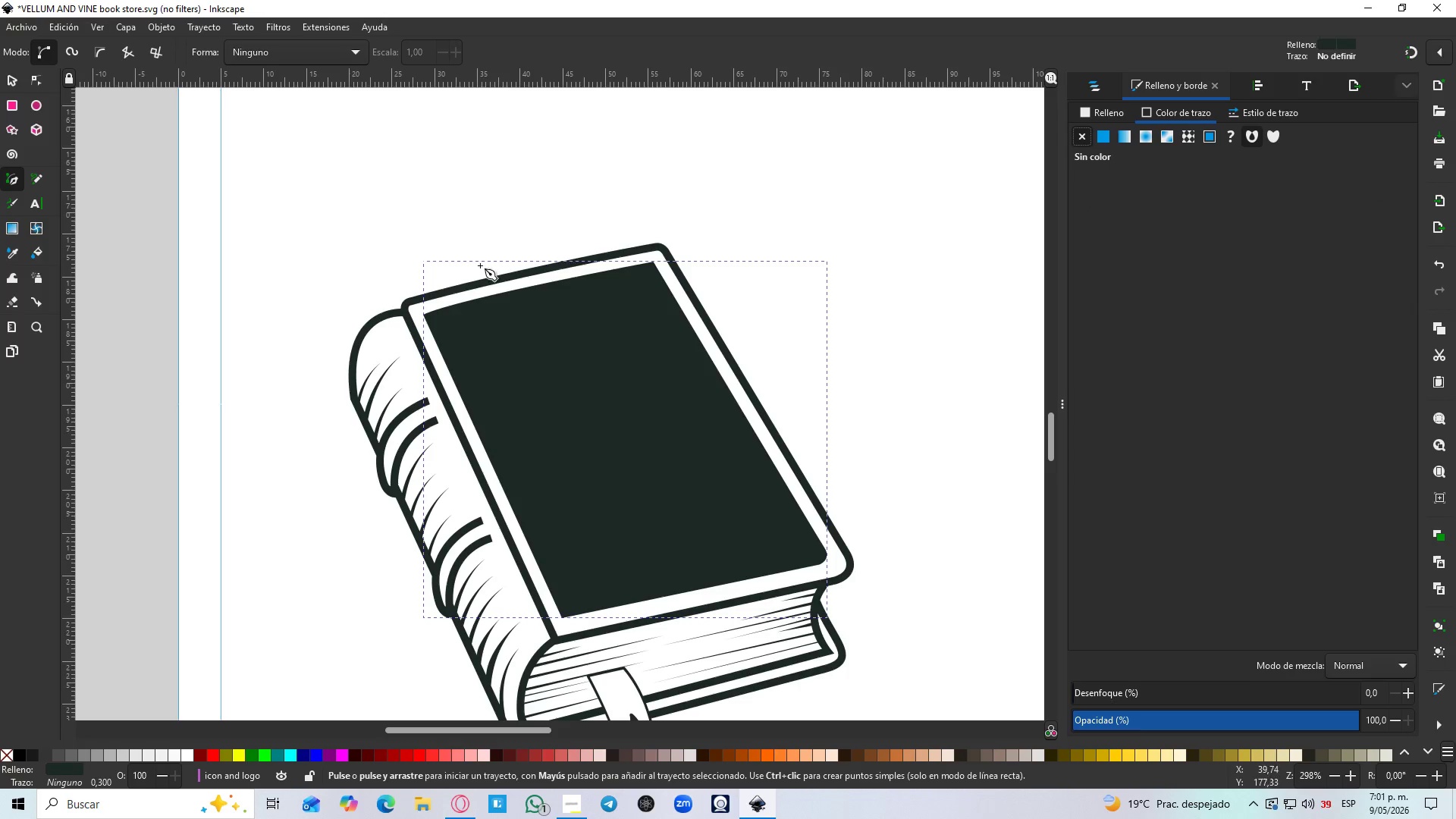 
key(Control+Z)
 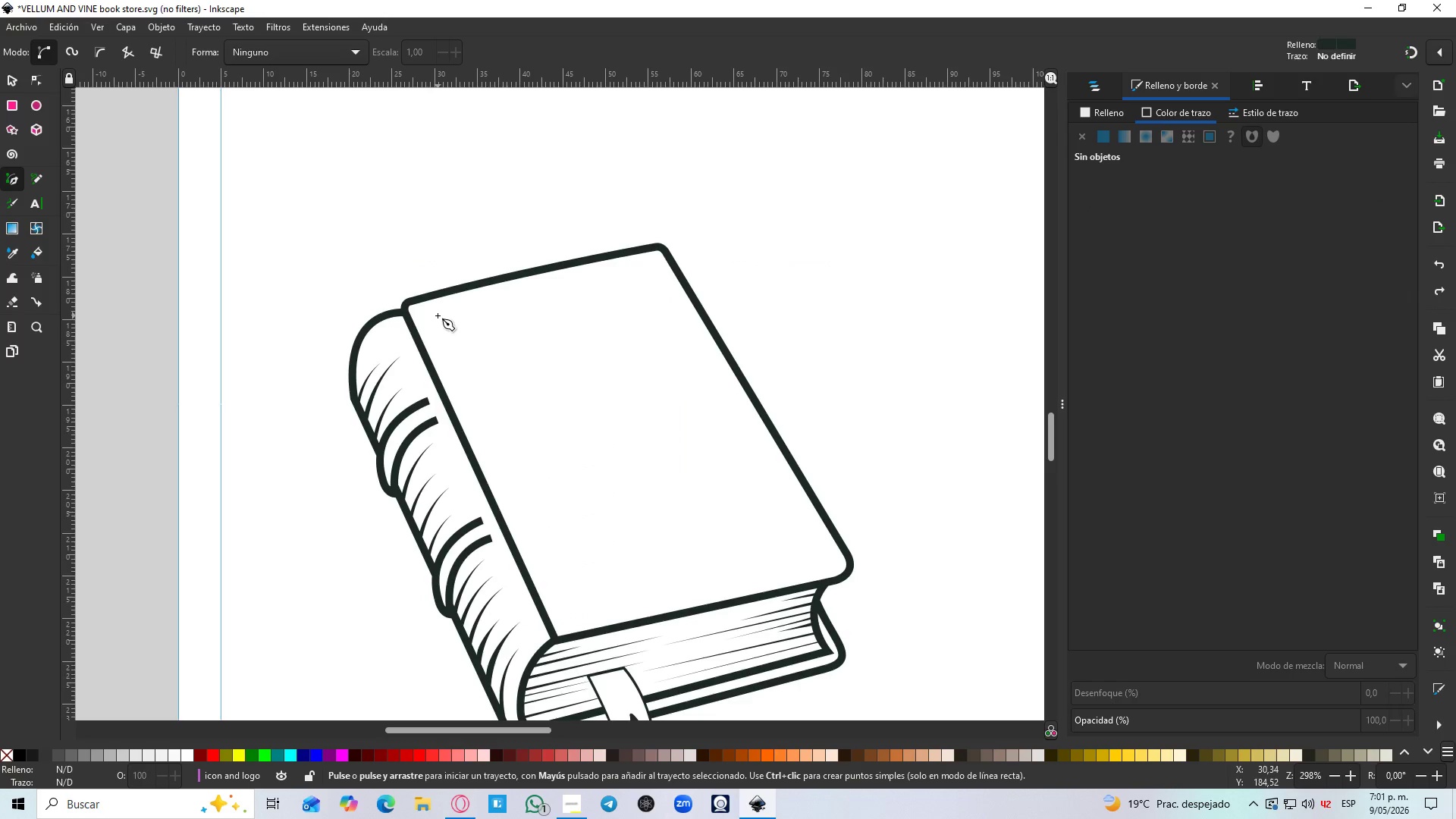 
key(Control+Shift+Z)
 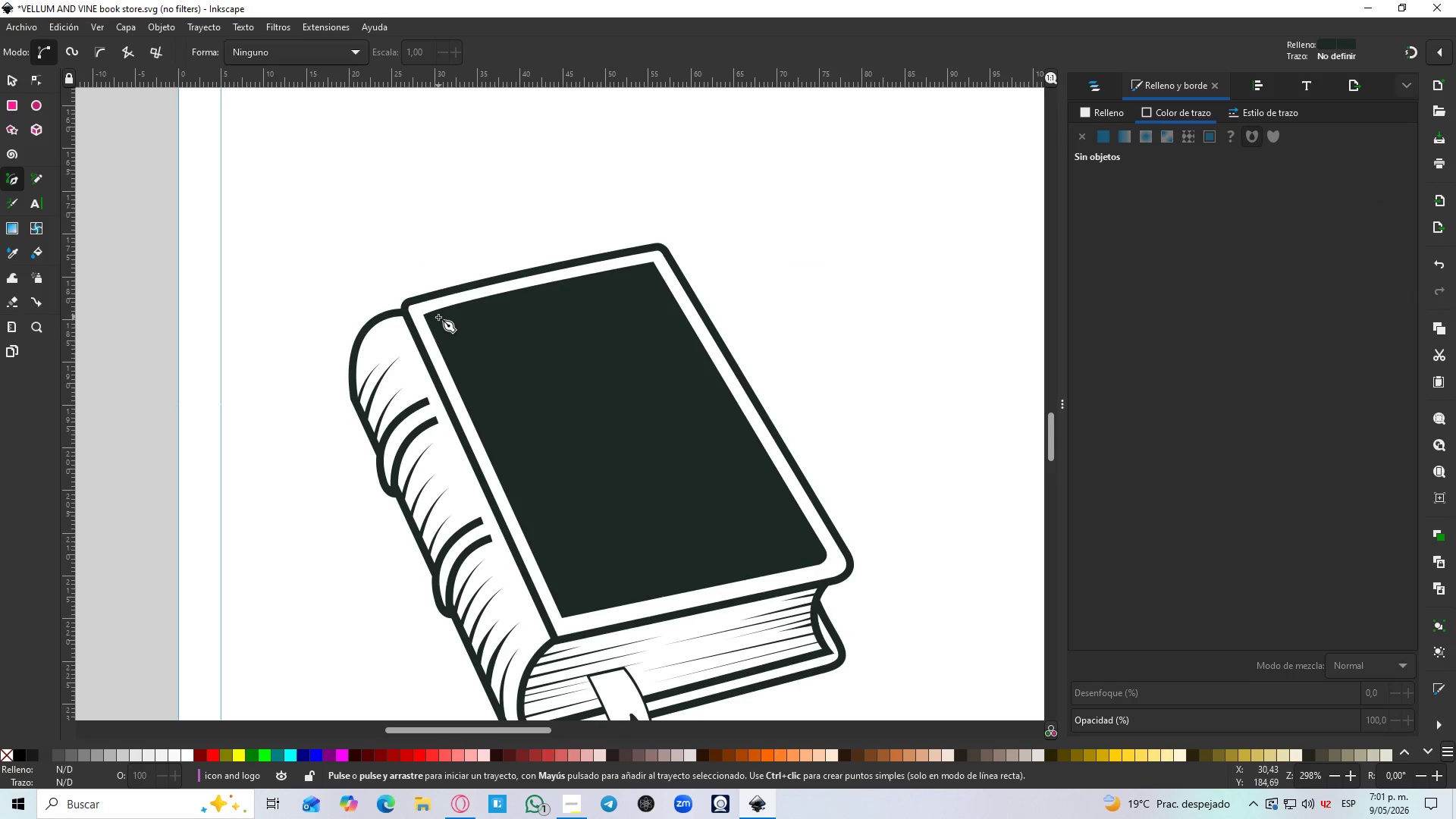 
hold_key(key=ControlLeft, duration=1.08)
scroll: coordinate [416, 308], scroll_direction: up, amount: 4.0
 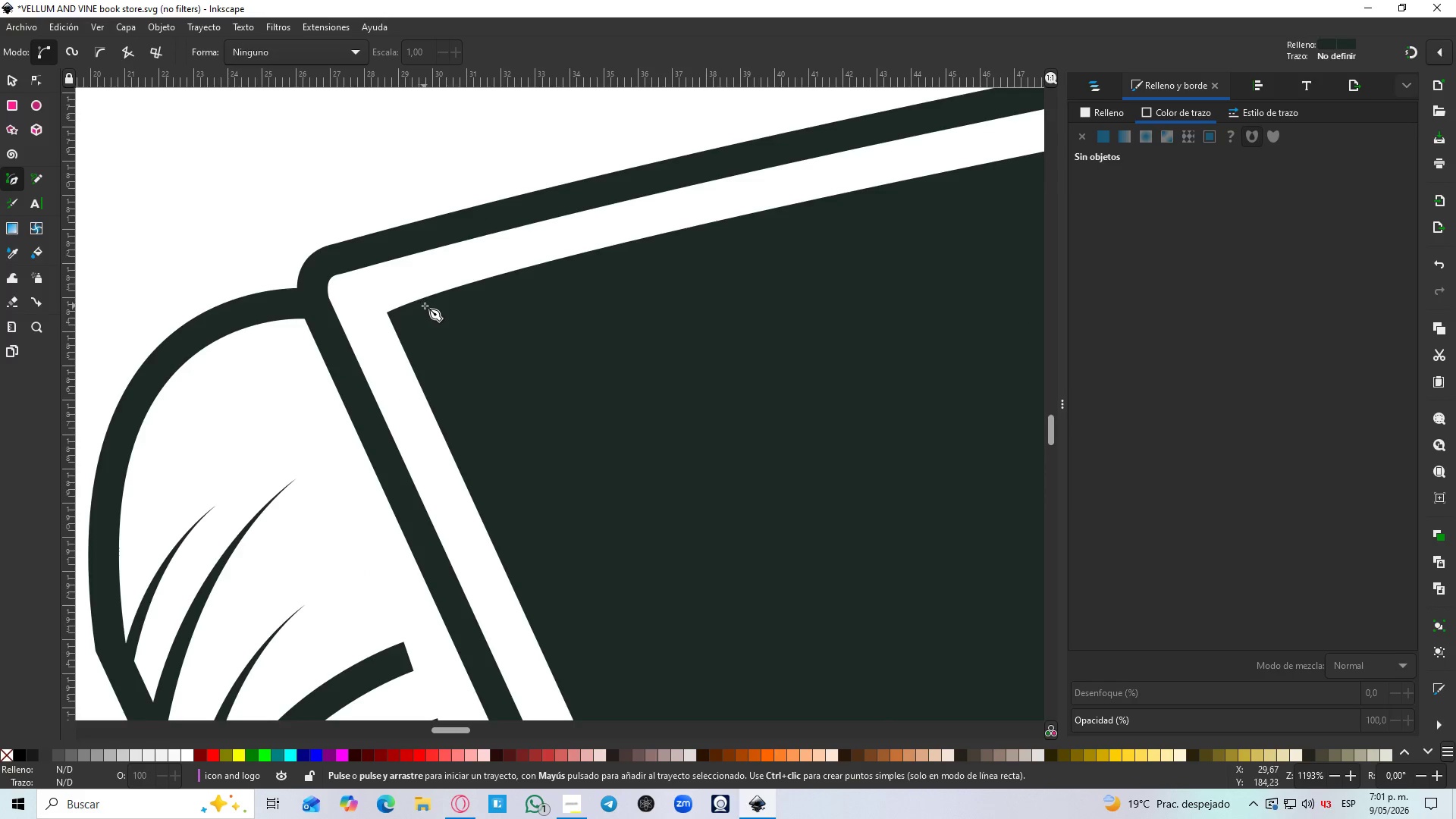 
key(N)
 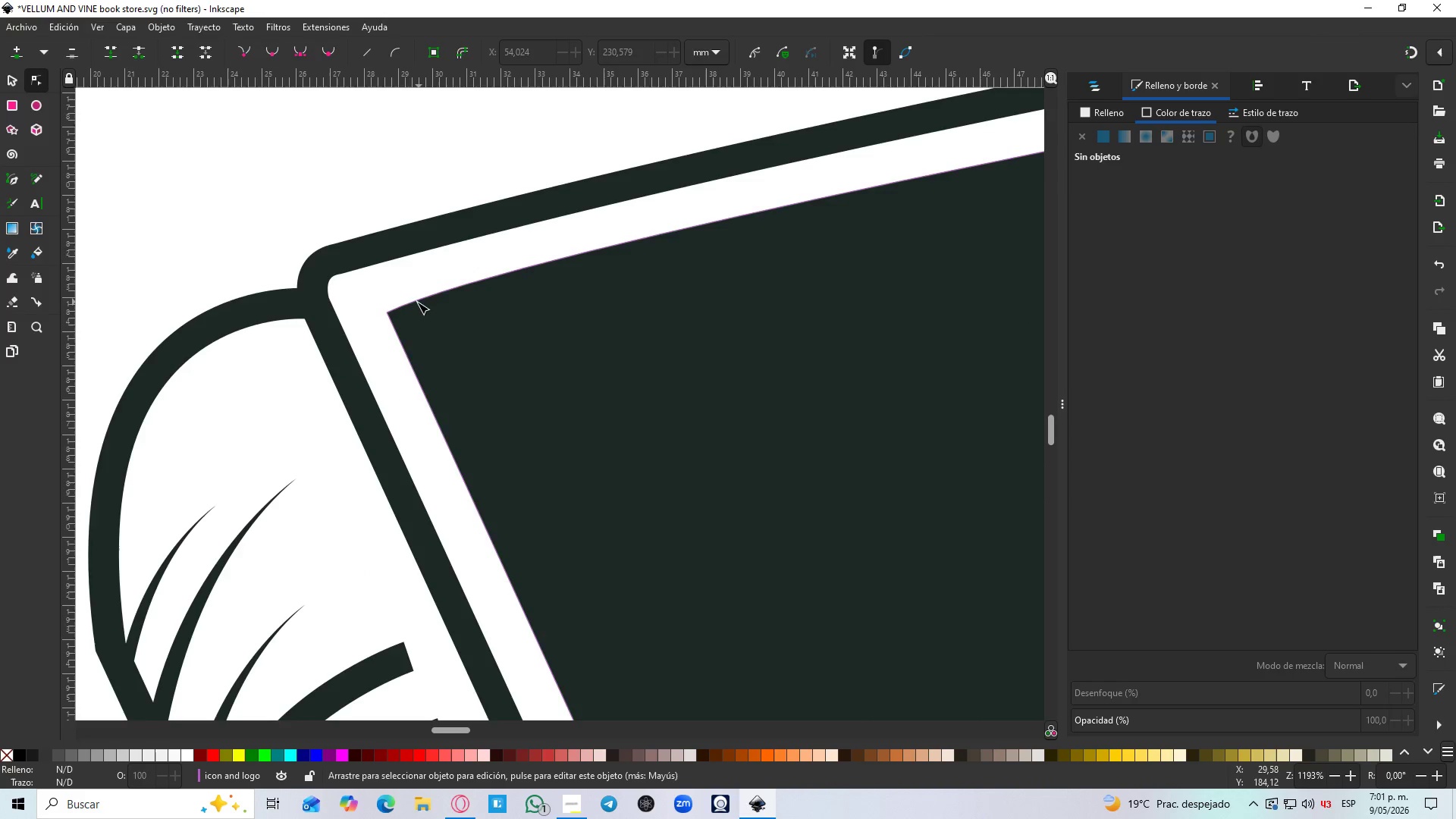 
left_click([417, 302])
 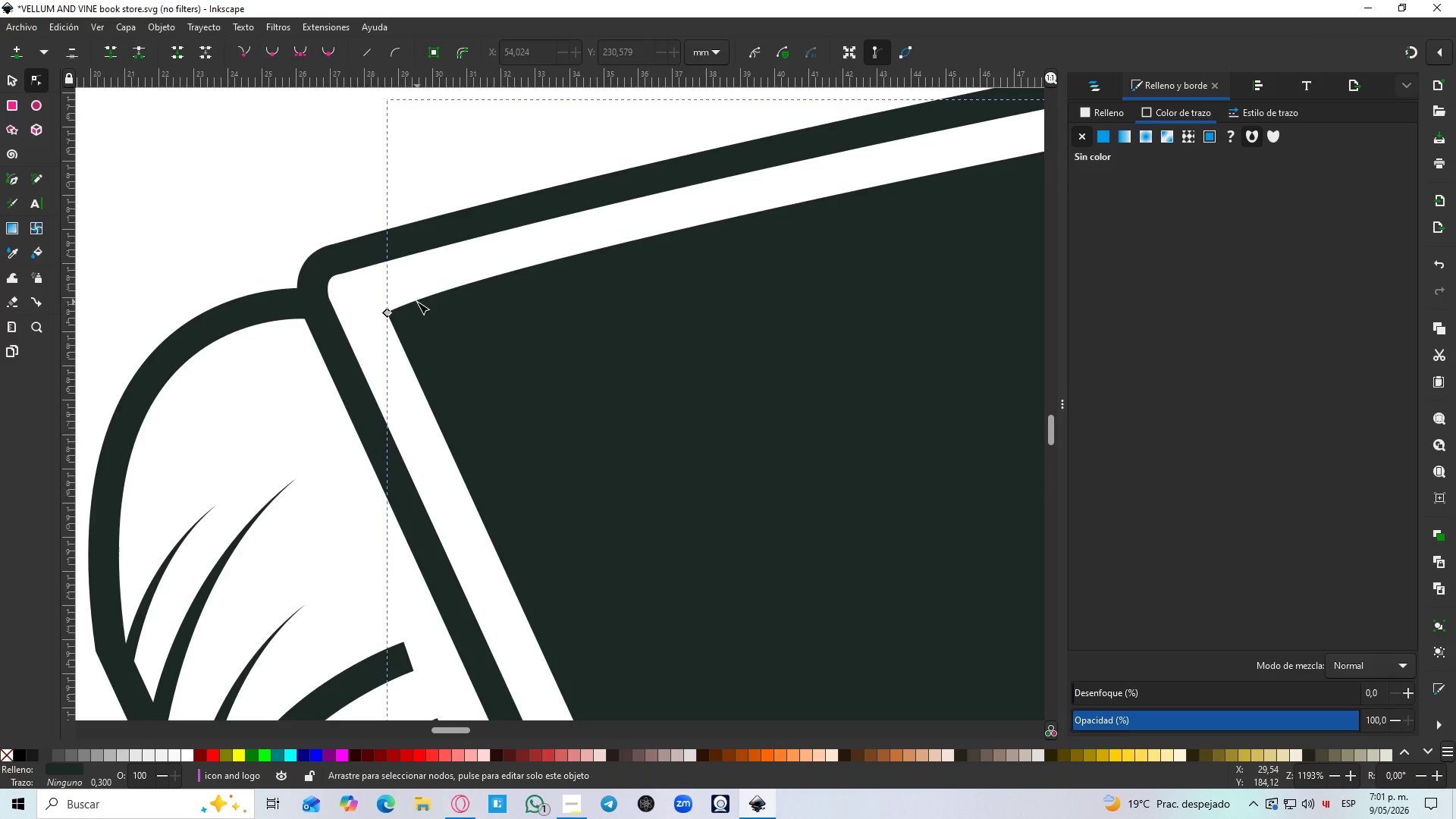 
double_click([417, 302])
 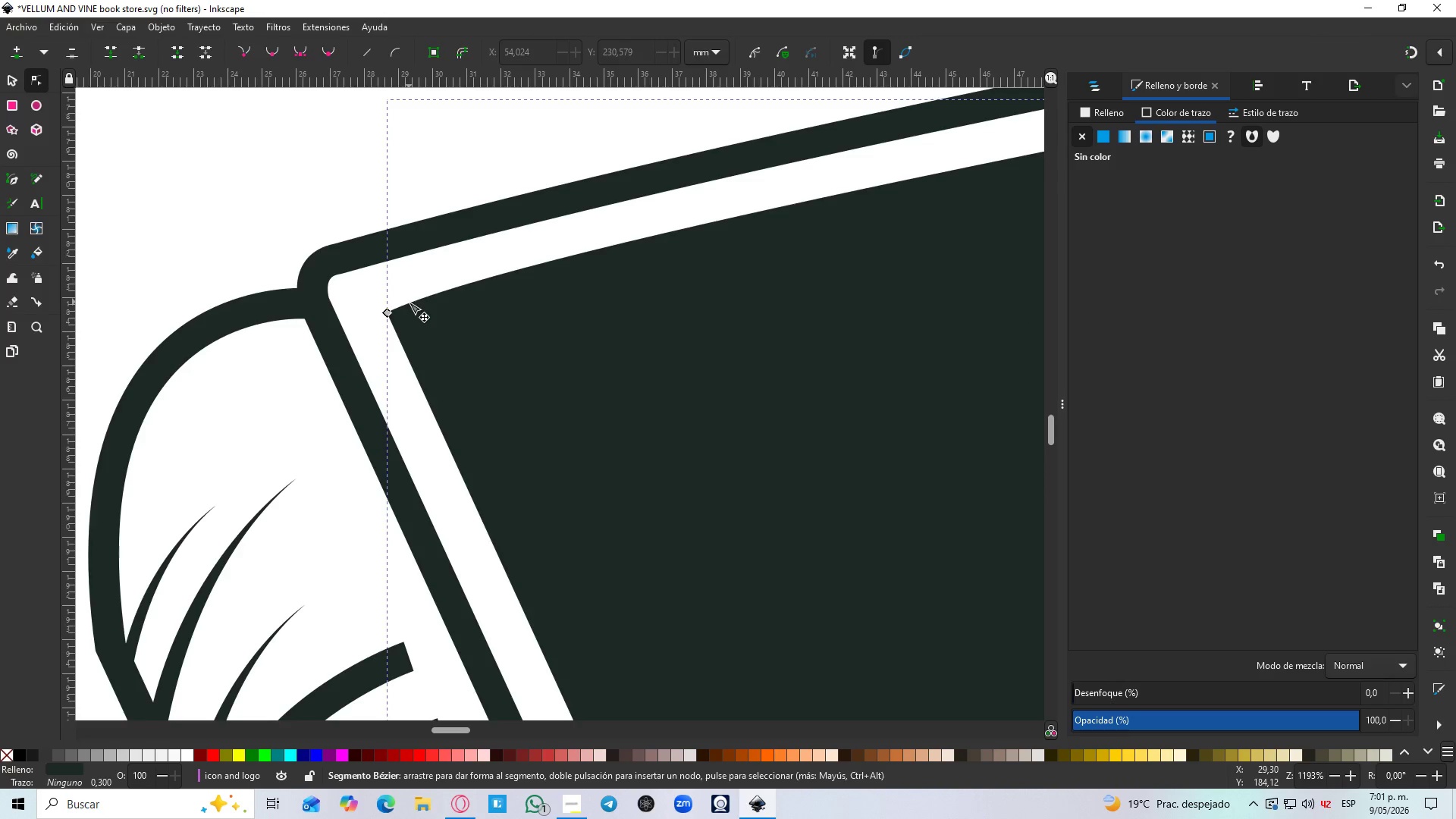 
double_click([409, 302])
 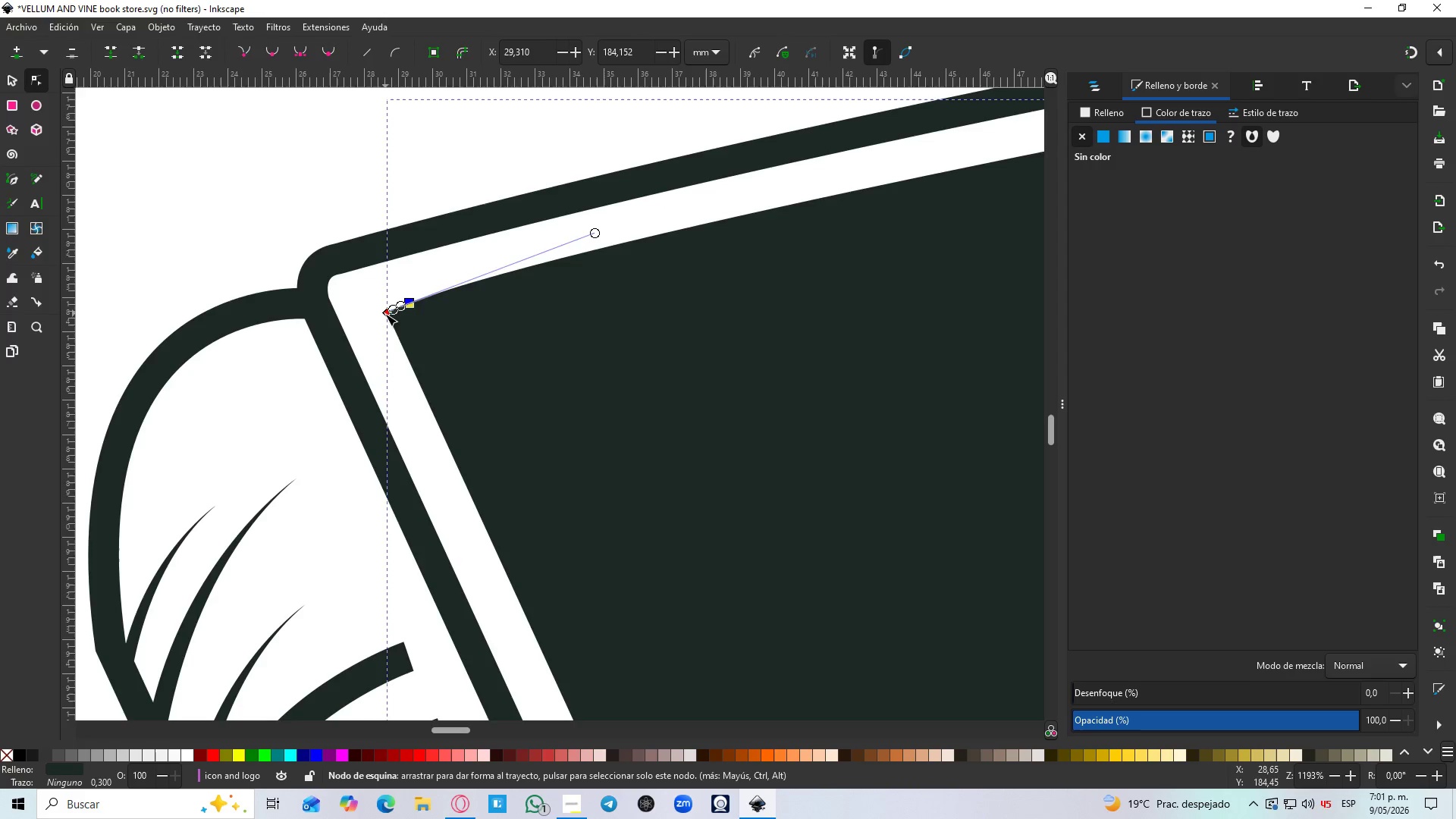 
left_click_drag(start_coordinate=[385, 314], to_coordinate=[395, 337])
 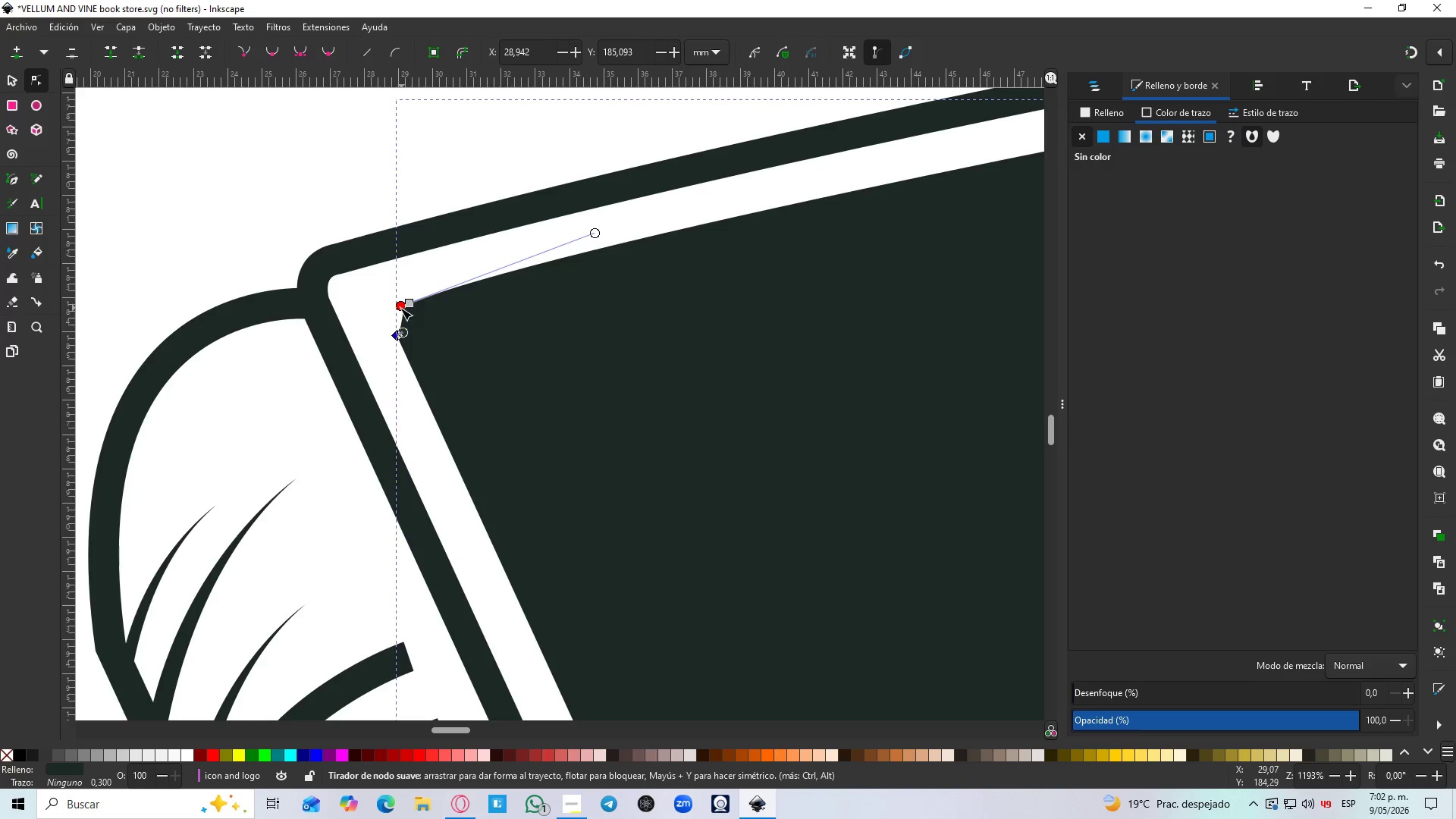 
left_click_drag(start_coordinate=[400, 308], to_coordinate=[375, 313])
 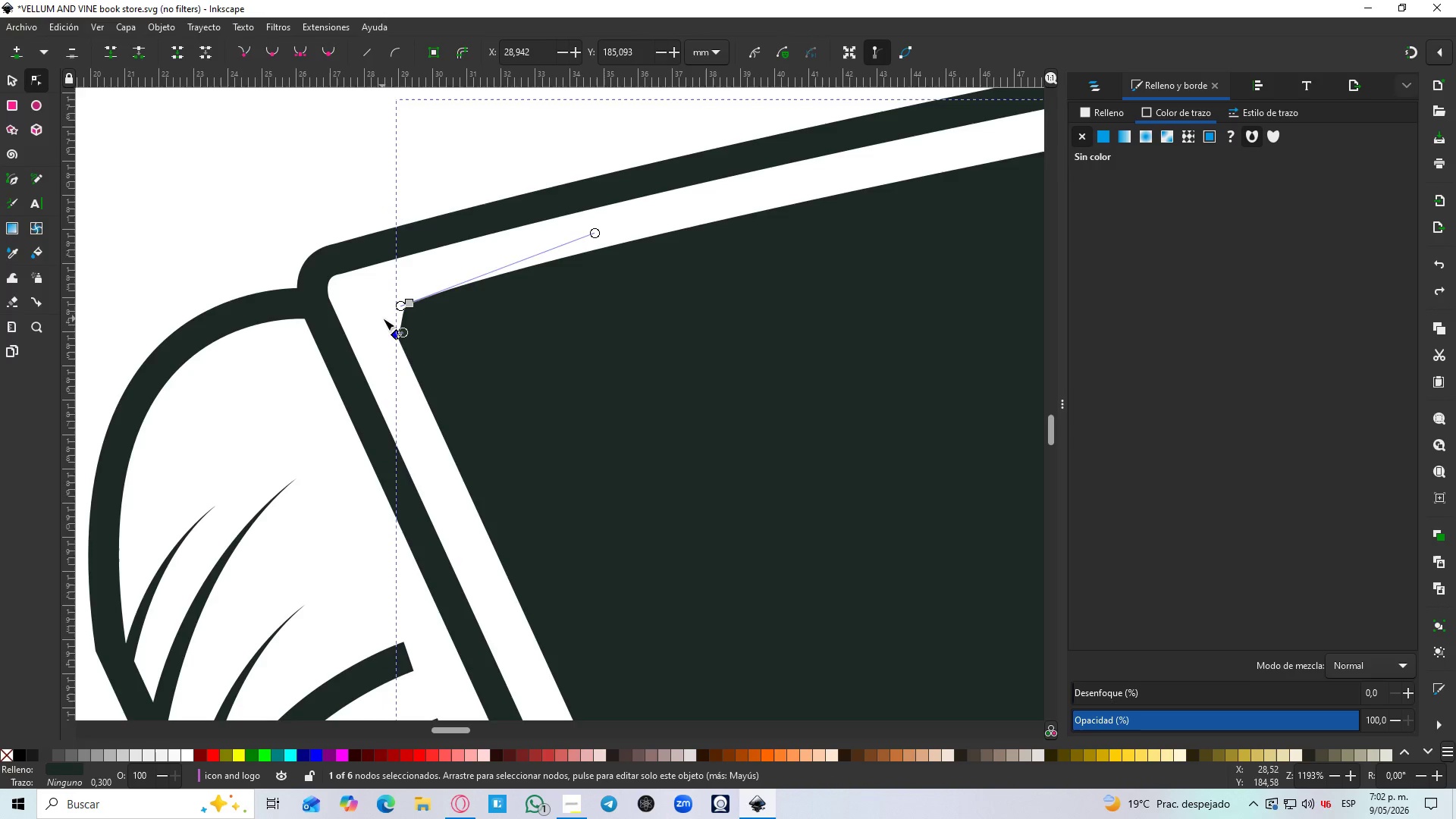 
key(Control+Z)
 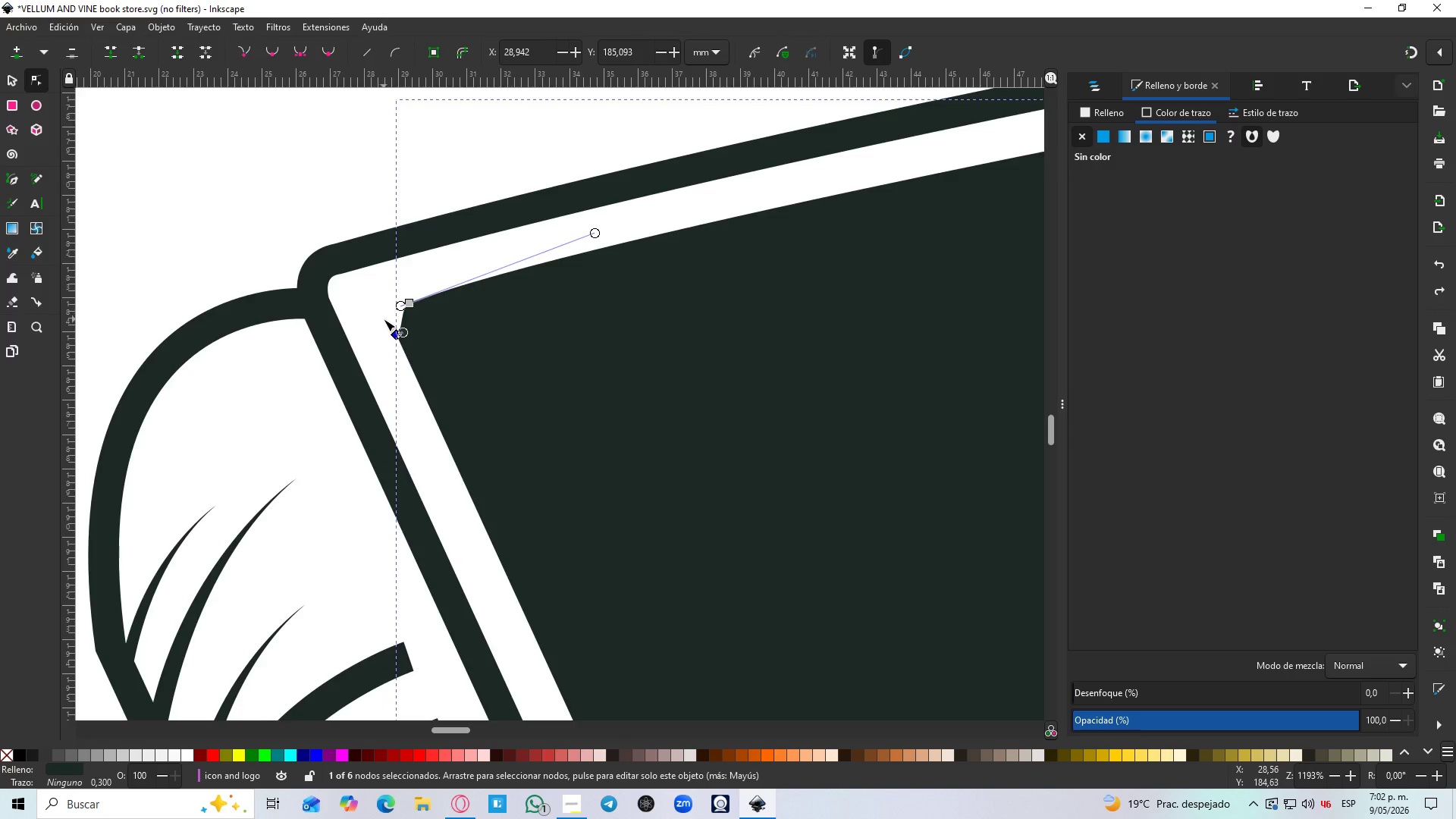 
hold_key(key=ControlLeft, duration=0.8)
scroll: coordinate [384, 319], scroll_direction: up, amount: 5.0
 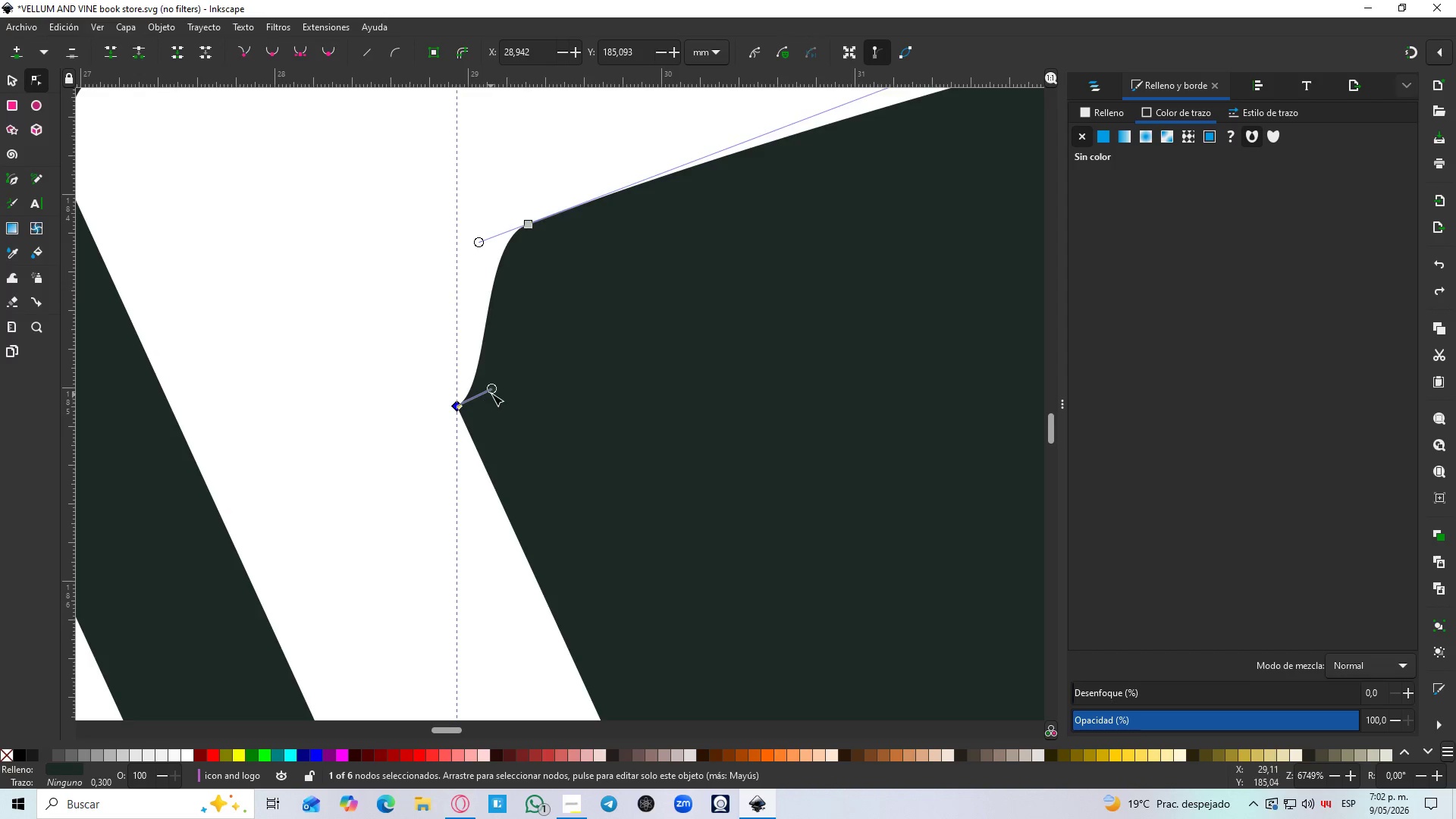 
left_click_drag(start_coordinate=[494, 390], to_coordinate=[413, 286])
 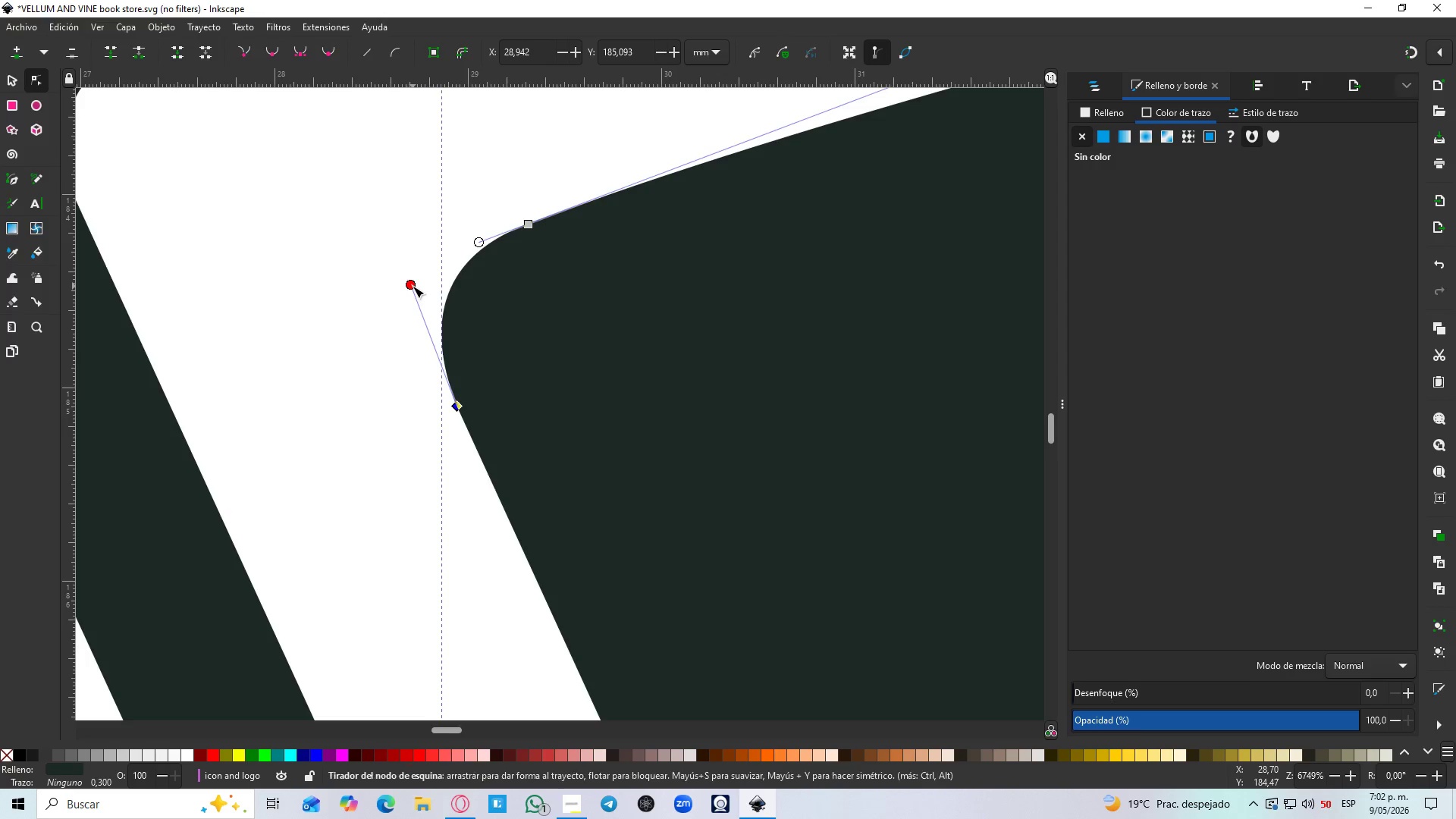 
hold_key(key=ControlLeft, duration=1.51)
 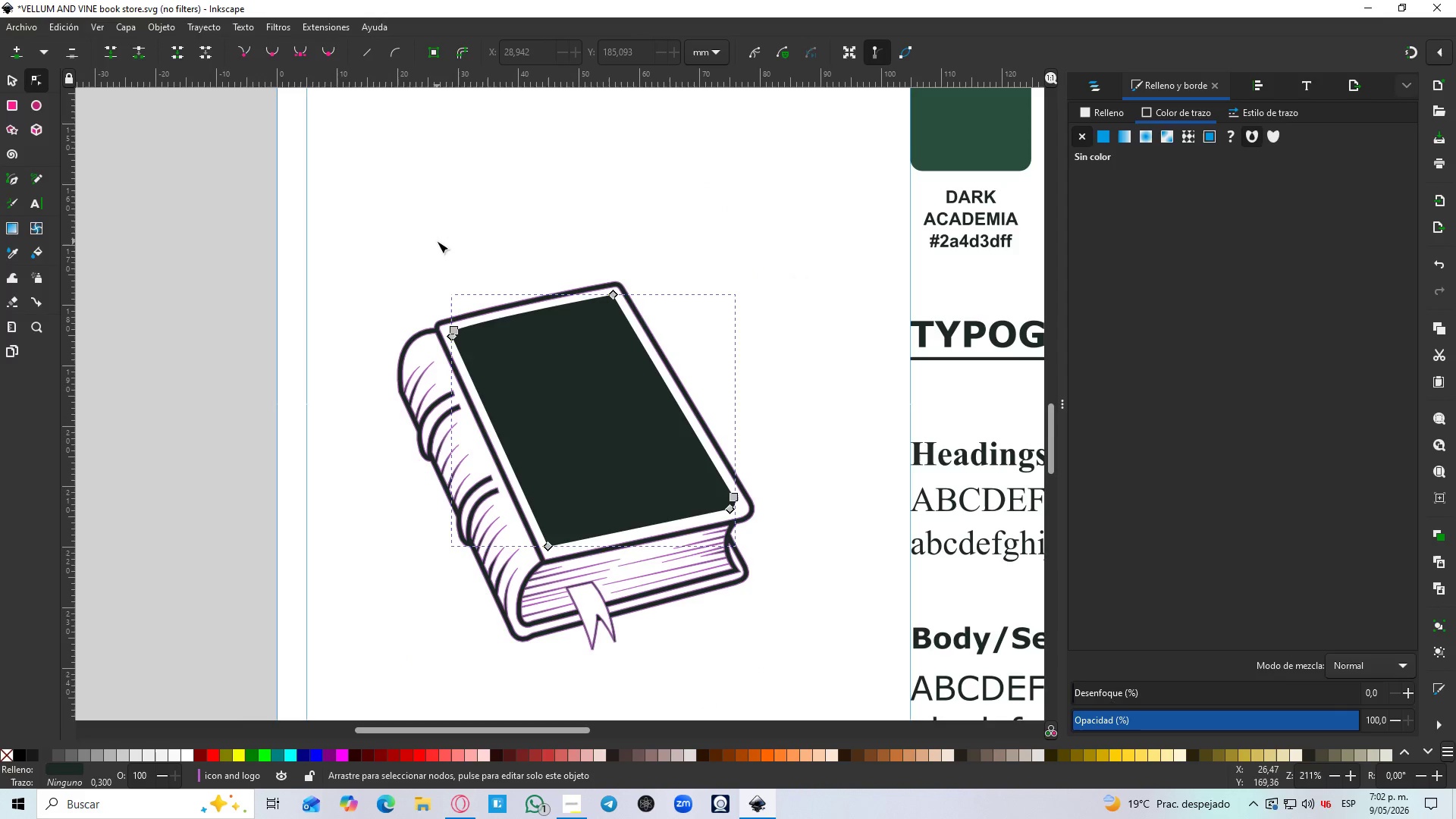 
key(Control+ControlLeft)
 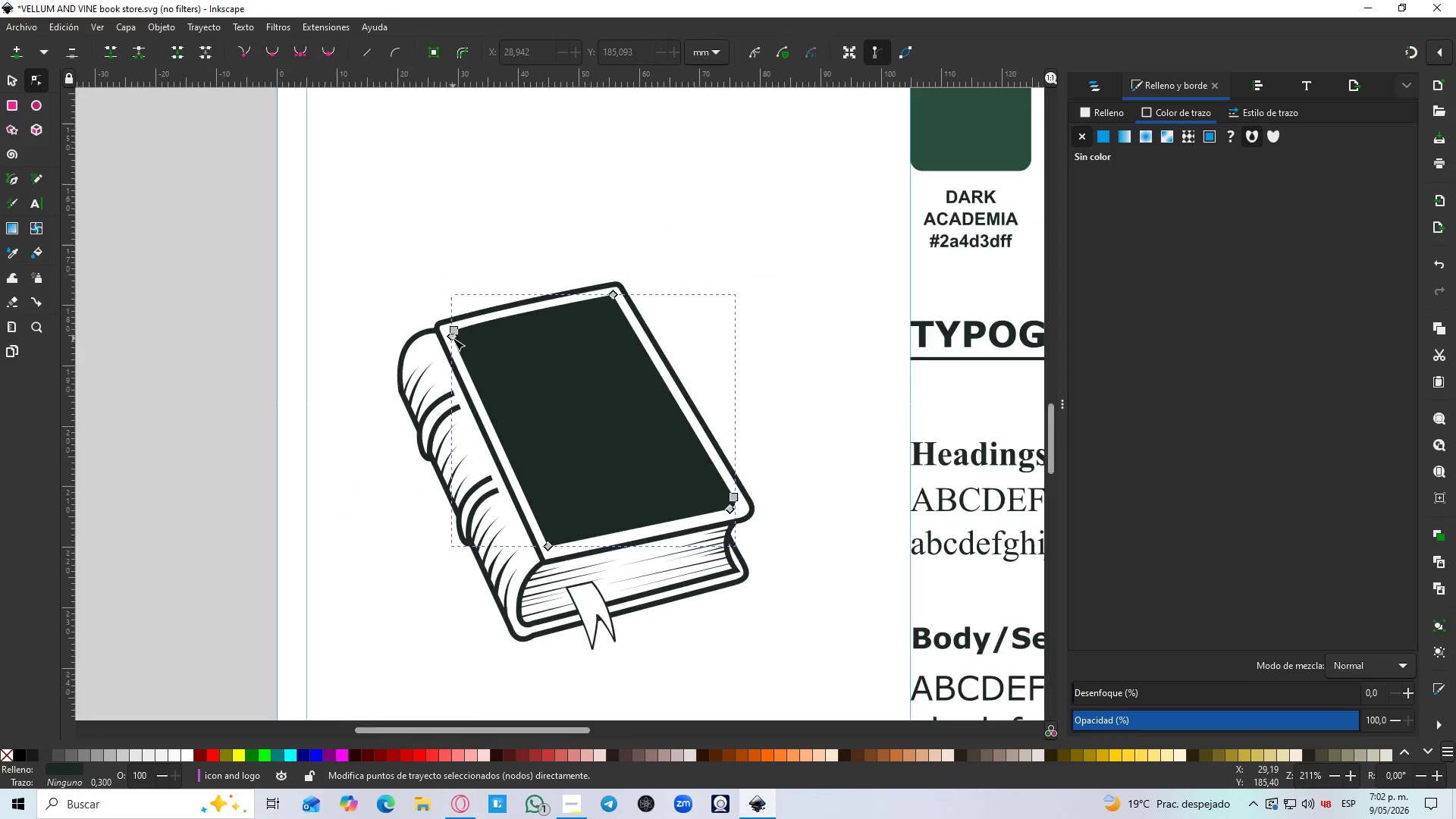 
key(Control+ControlLeft)
 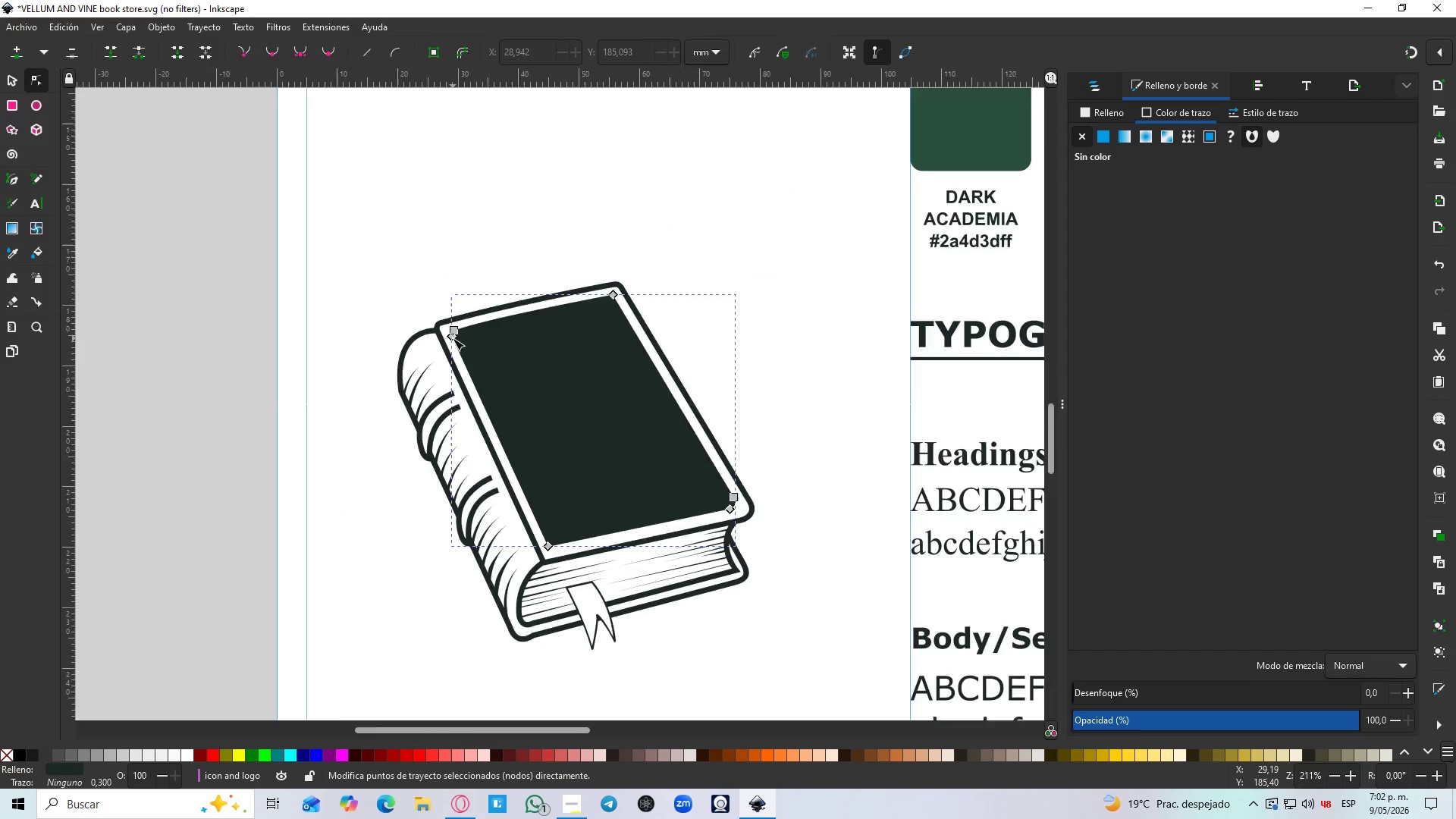 
key(Control+ControlLeft)
 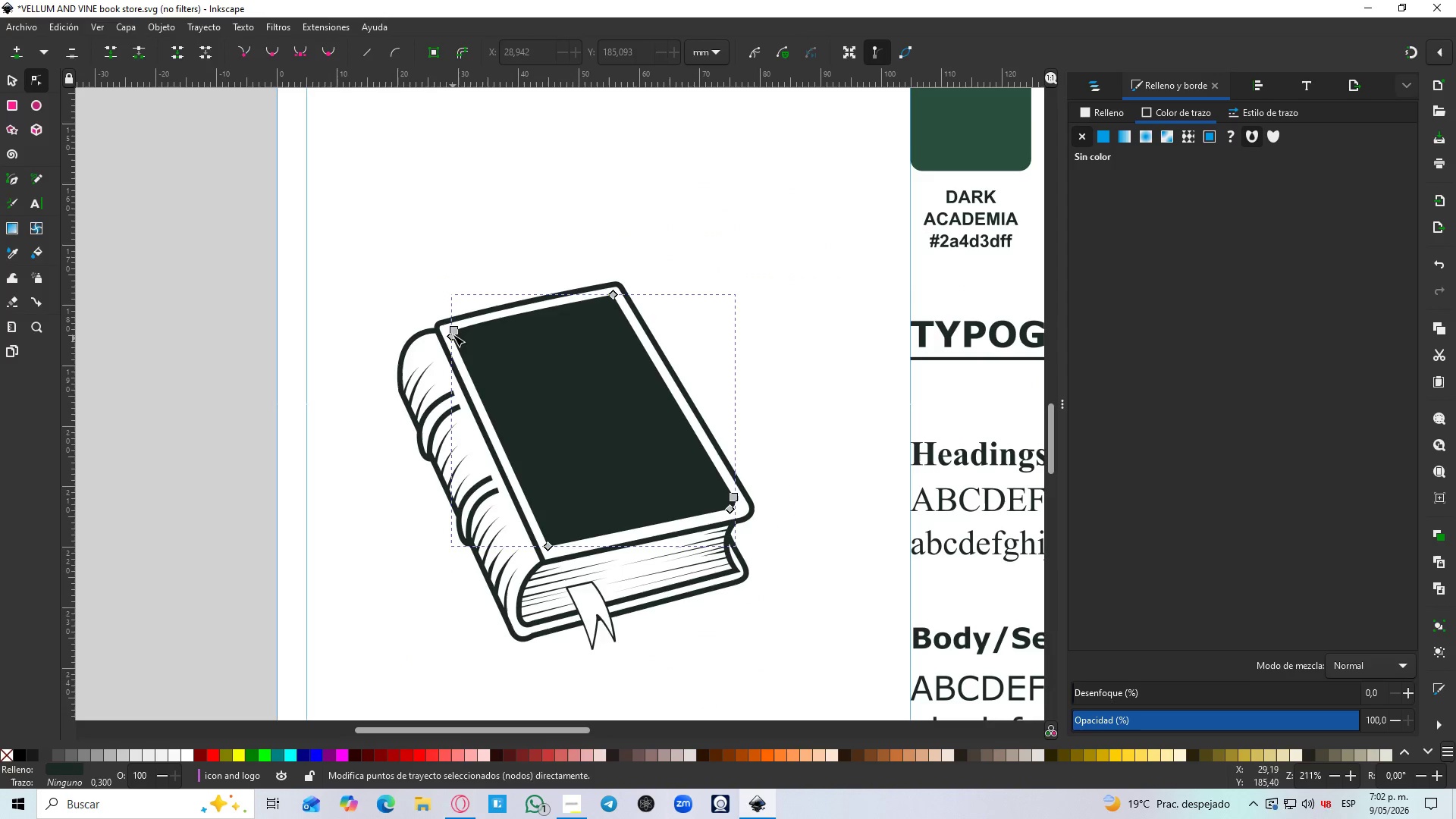 
key(Control+ControlLeft)
 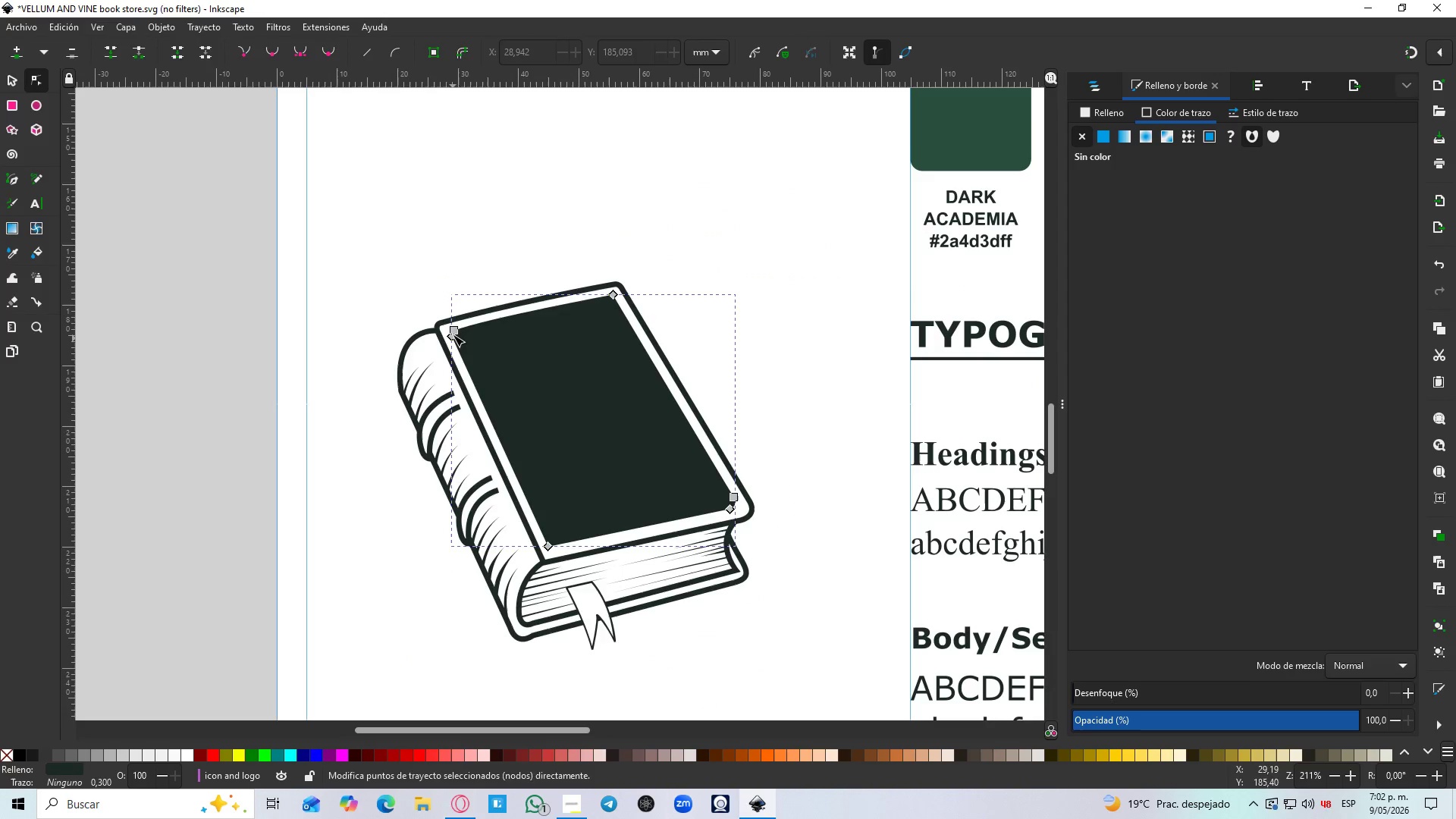 
key(Control+ControlLeft)
 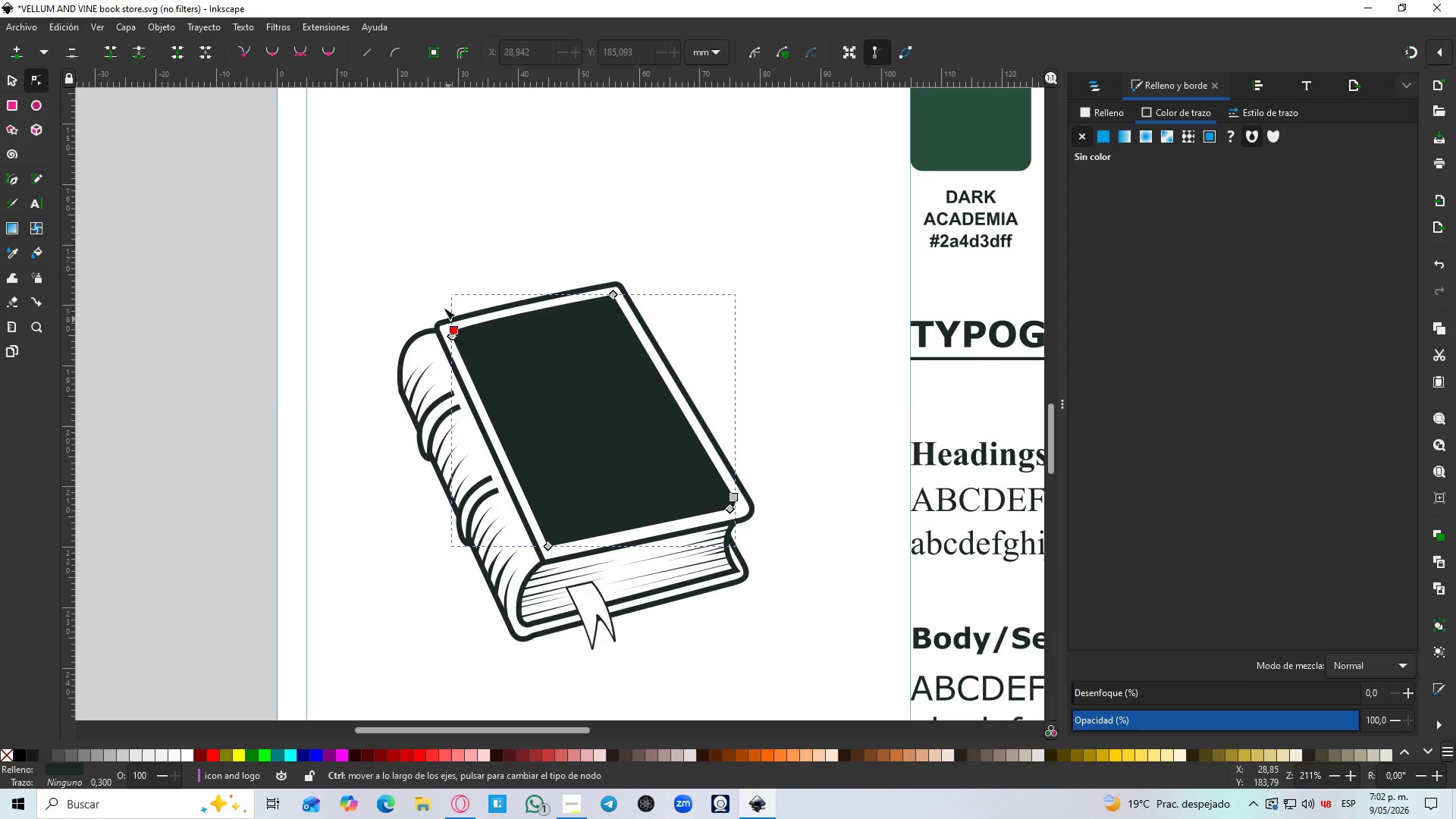 
key(Control+ControlLeft)
 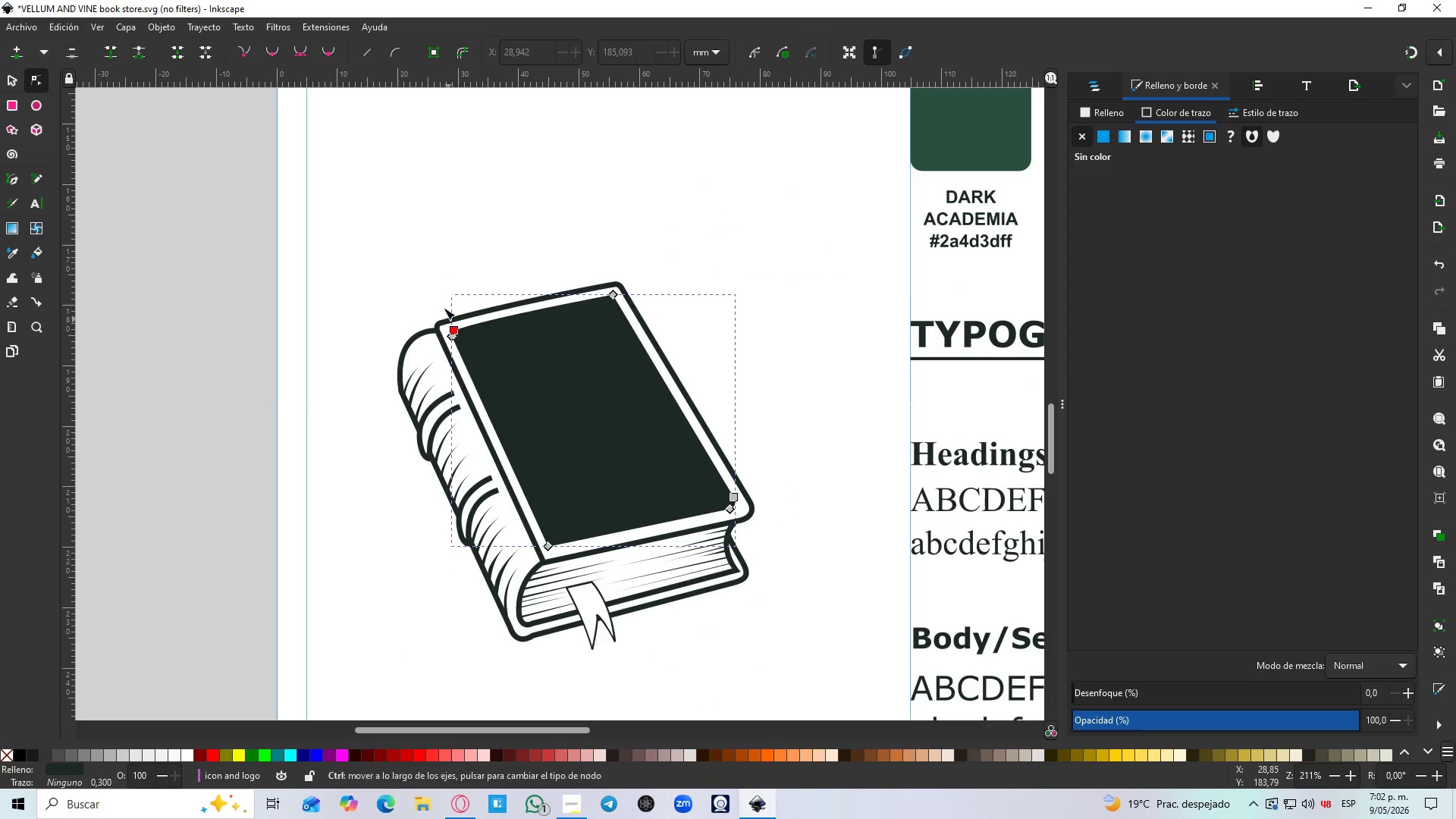 
key(Control+ControlLeft)
 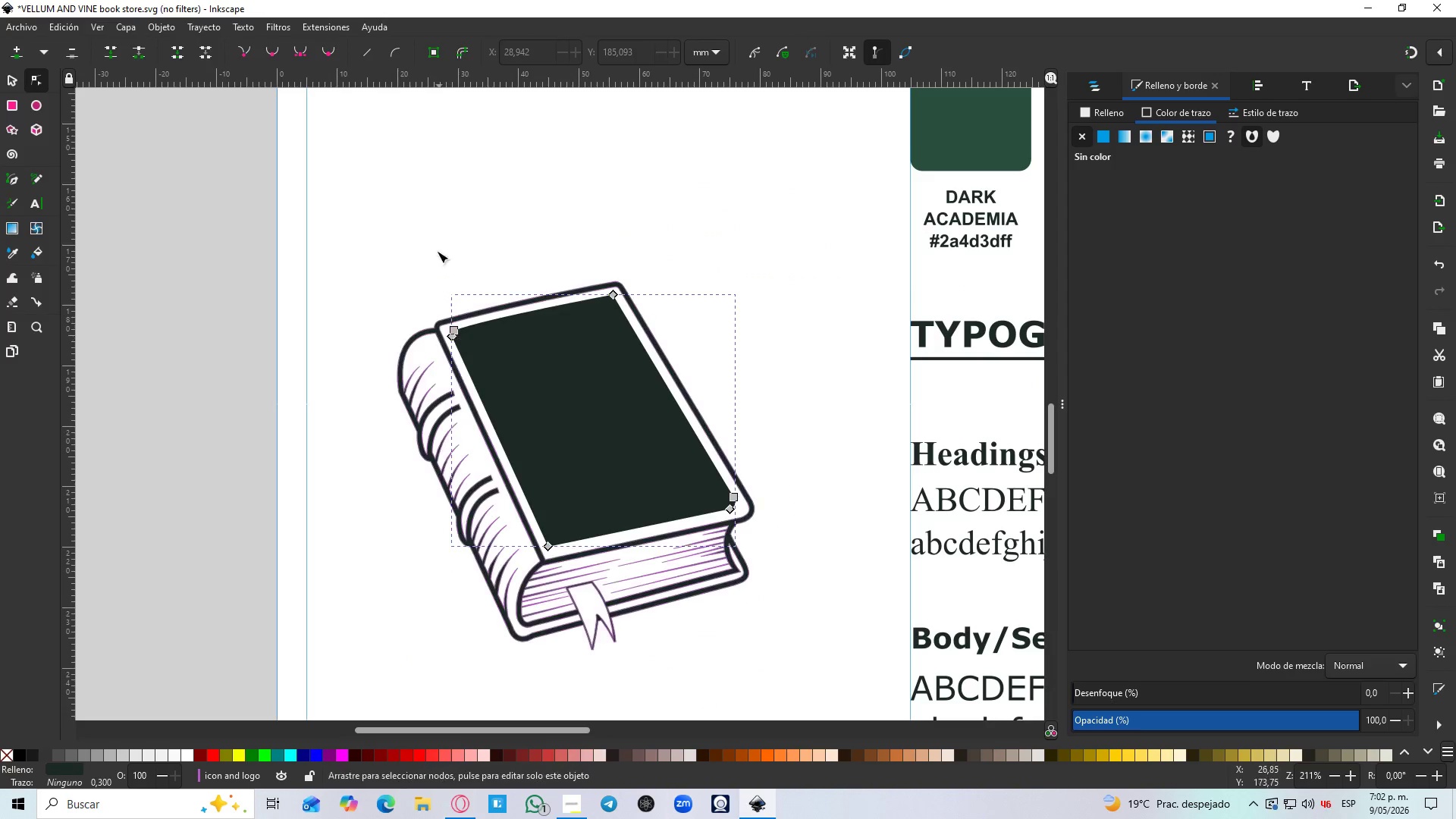 
key(Control+ControlLeft)
 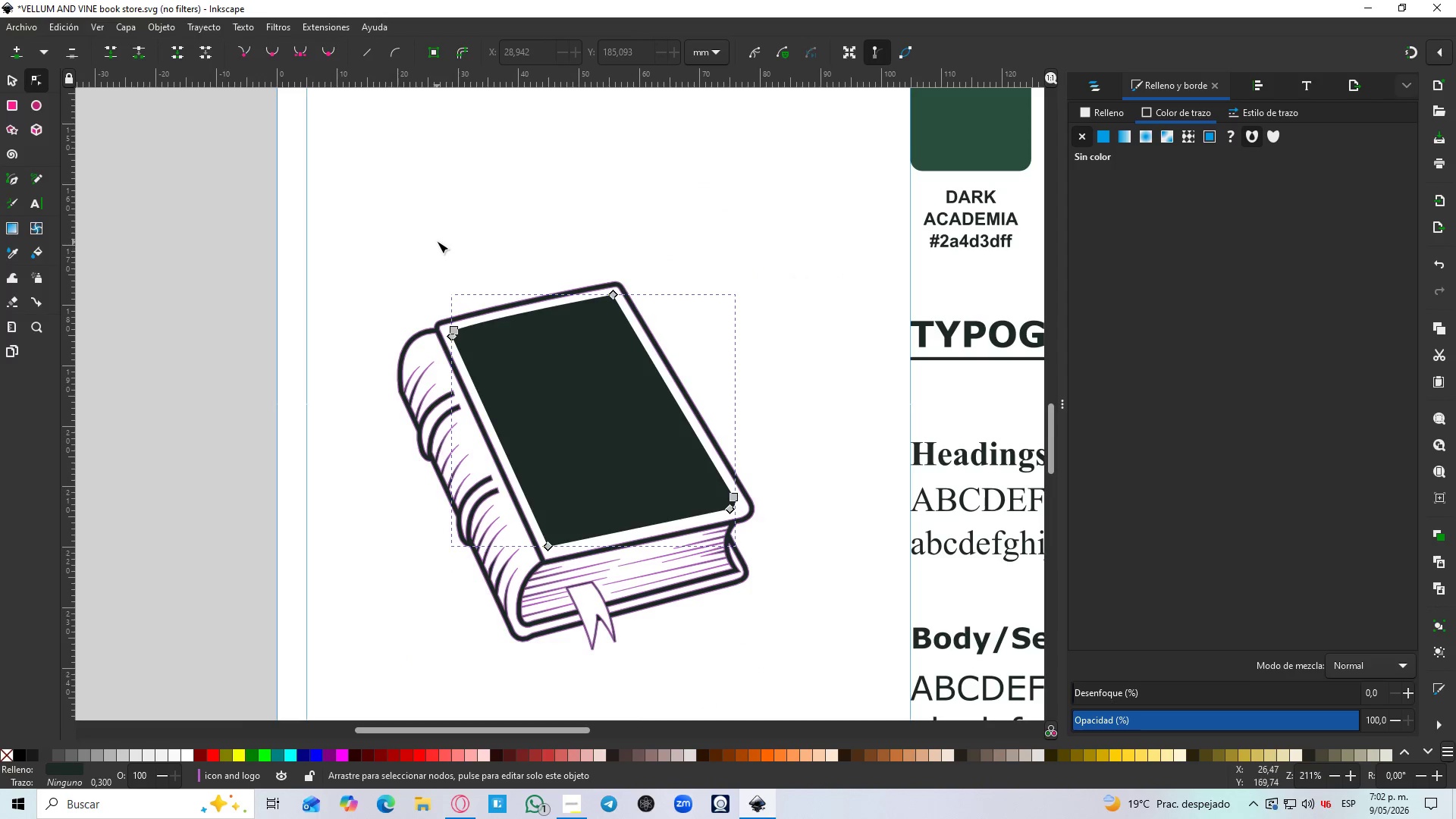 
left_click([437, 241])
 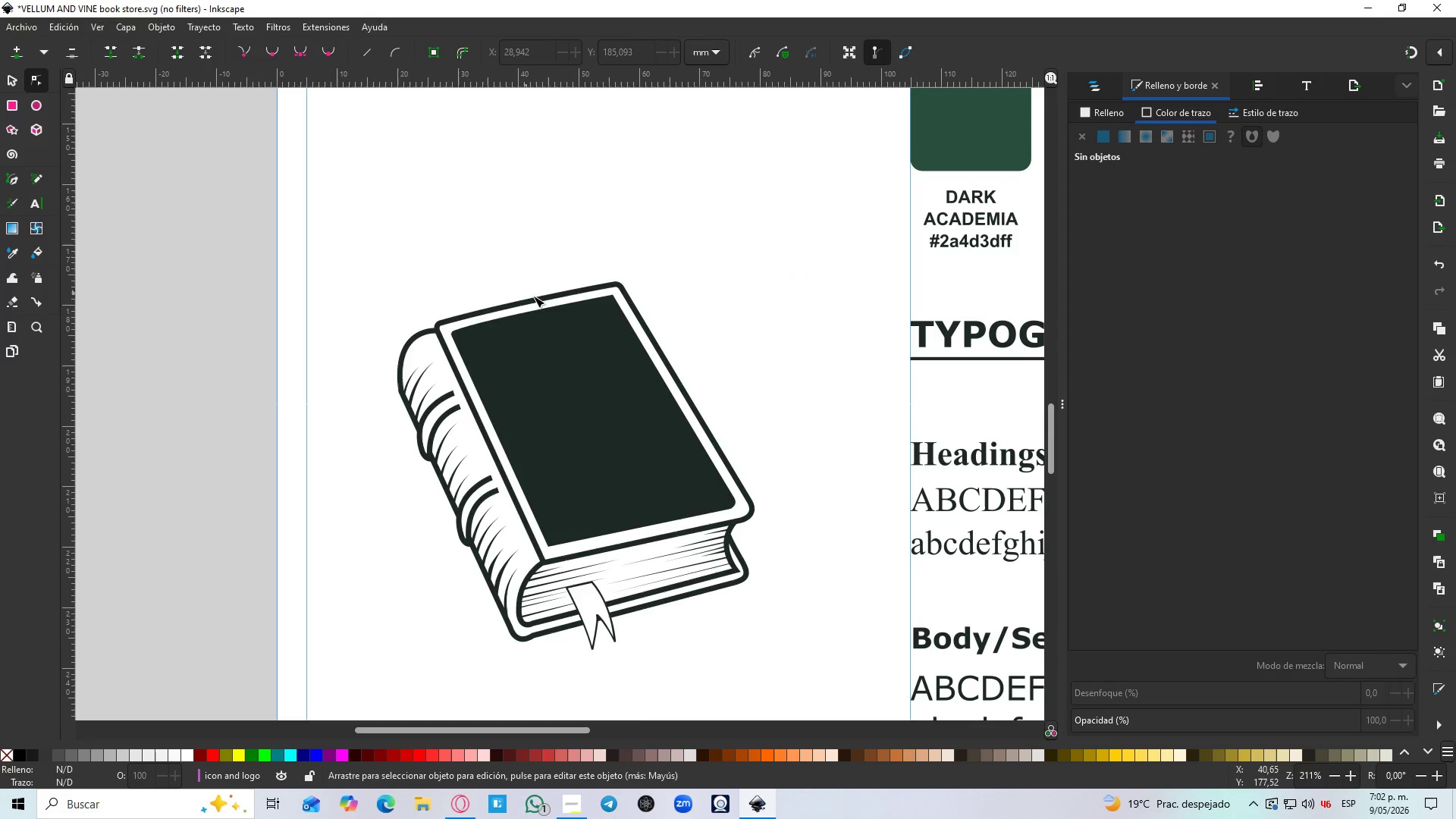 
scroll: coordinate [453, 338], scroll_direction: down, amount: 15.0
 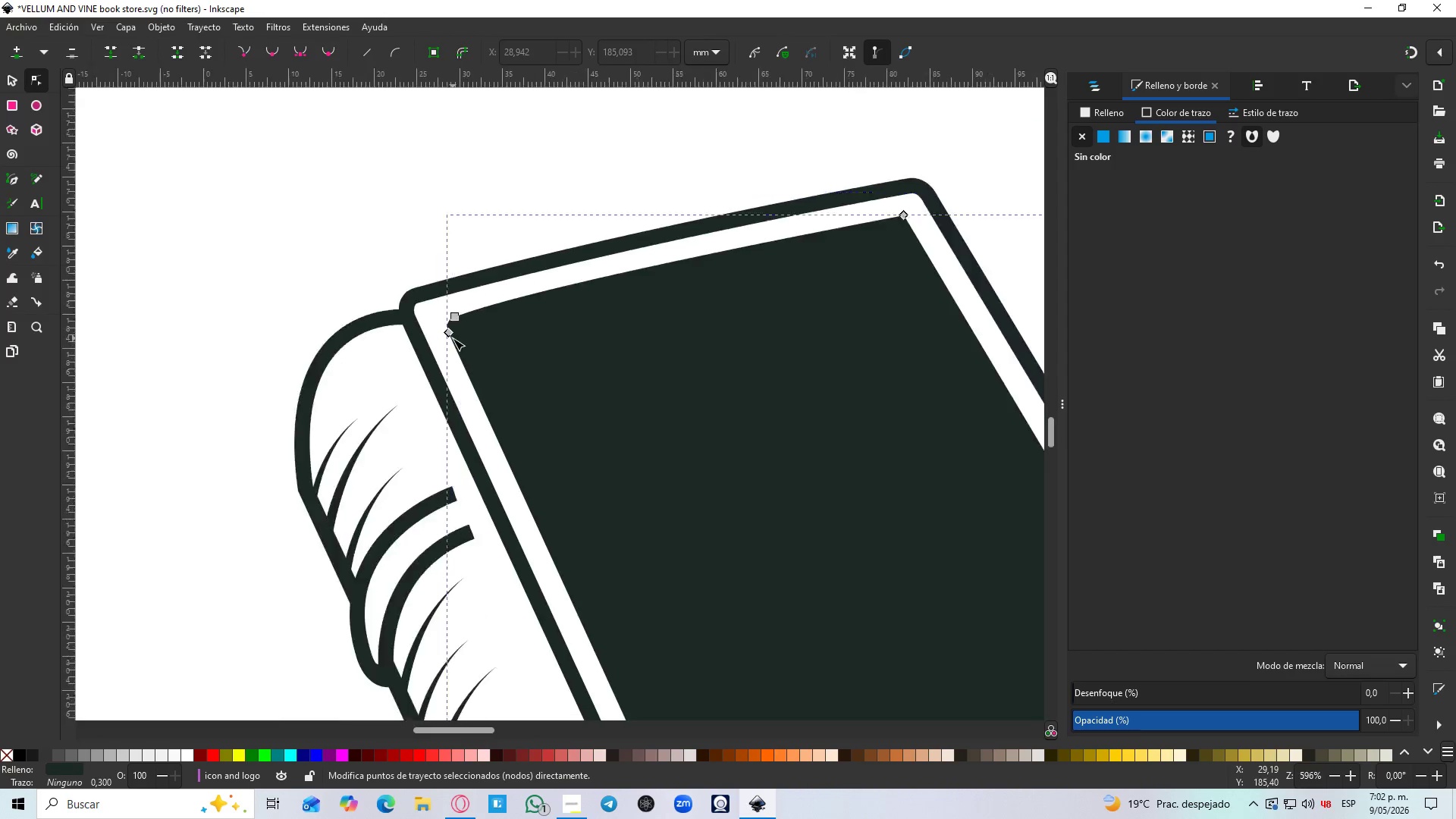 
hold_key(key=ControlLeft, duration=1.23)
scroll: coordinate [577, 308], scroll_direction: up, amount: 7.0
 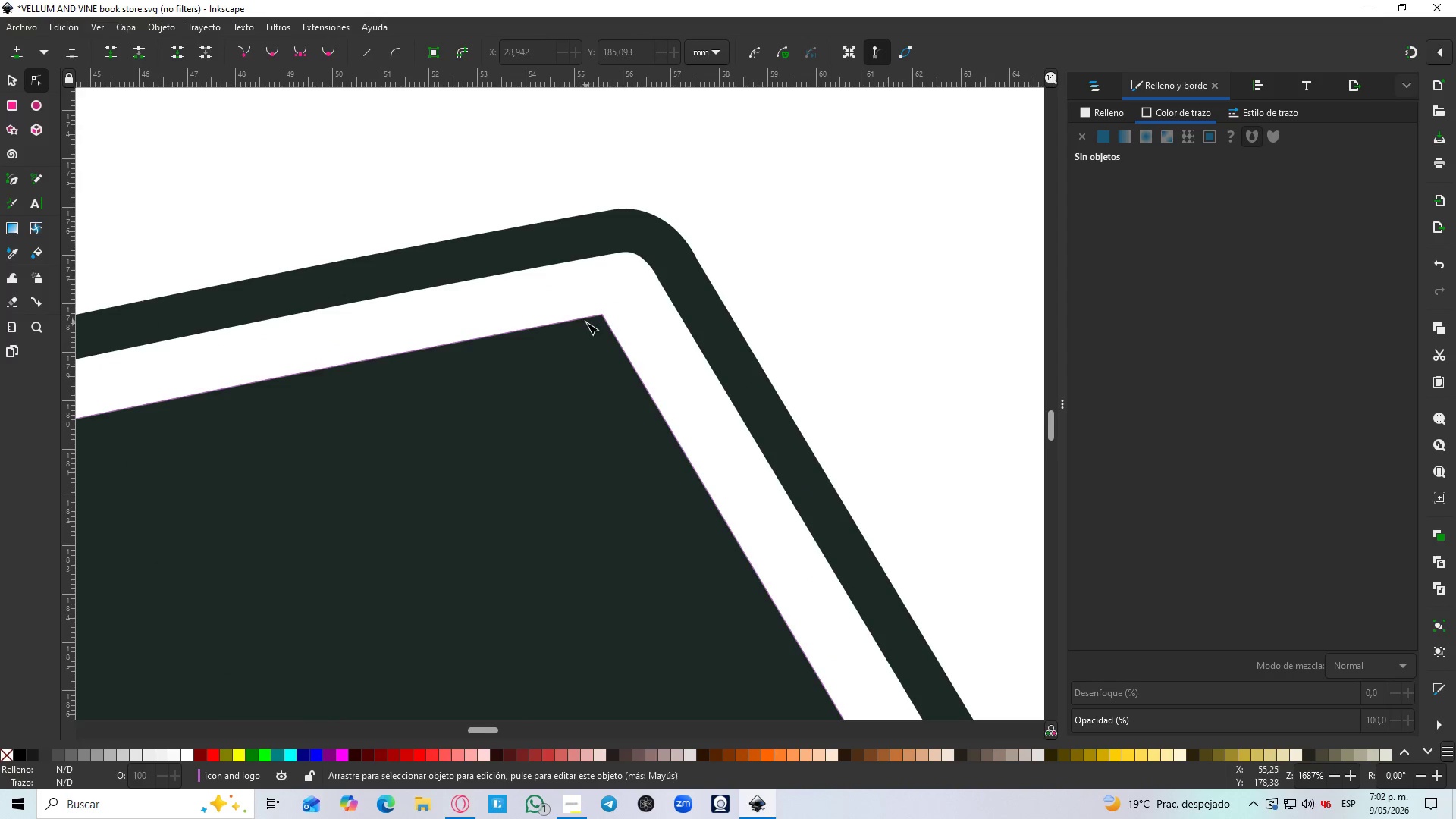 
left_click([597, 333])
 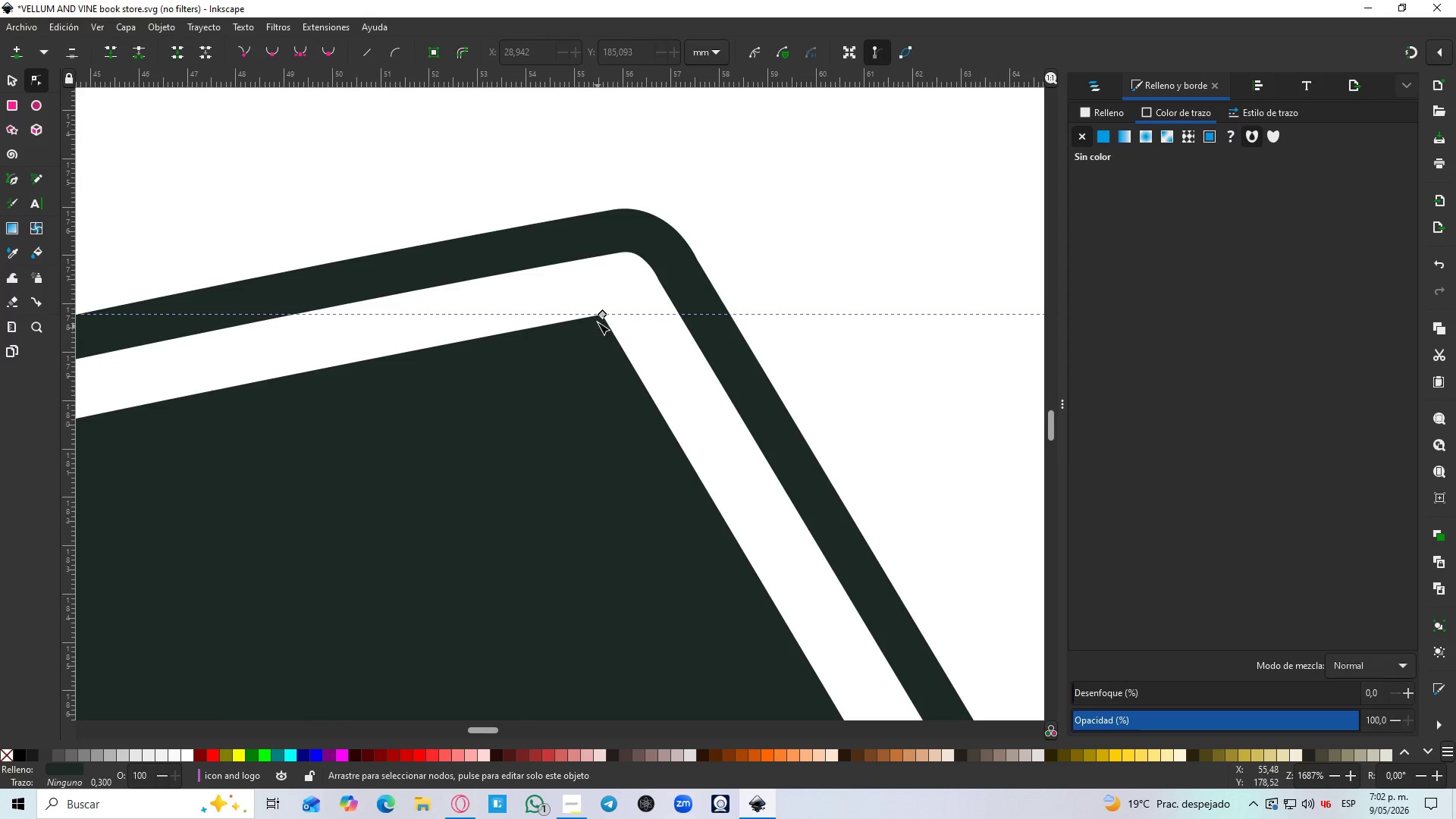 
hold_key(key=ControlLeft, duration=0.5)
scroll: coordinate [601, 312], scroll_direction: up, amount: 3.0
 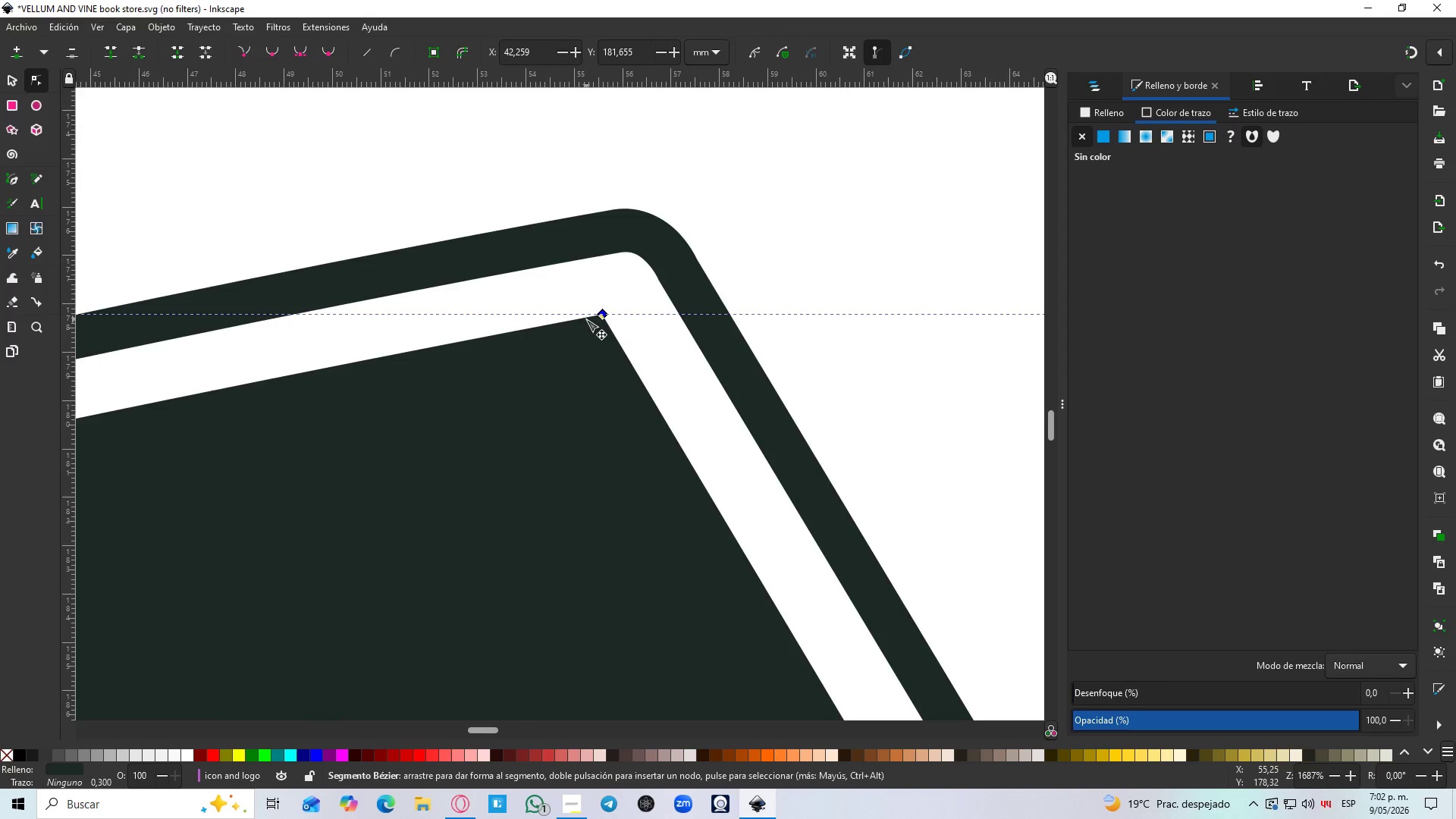 
double_click([586, 319])
 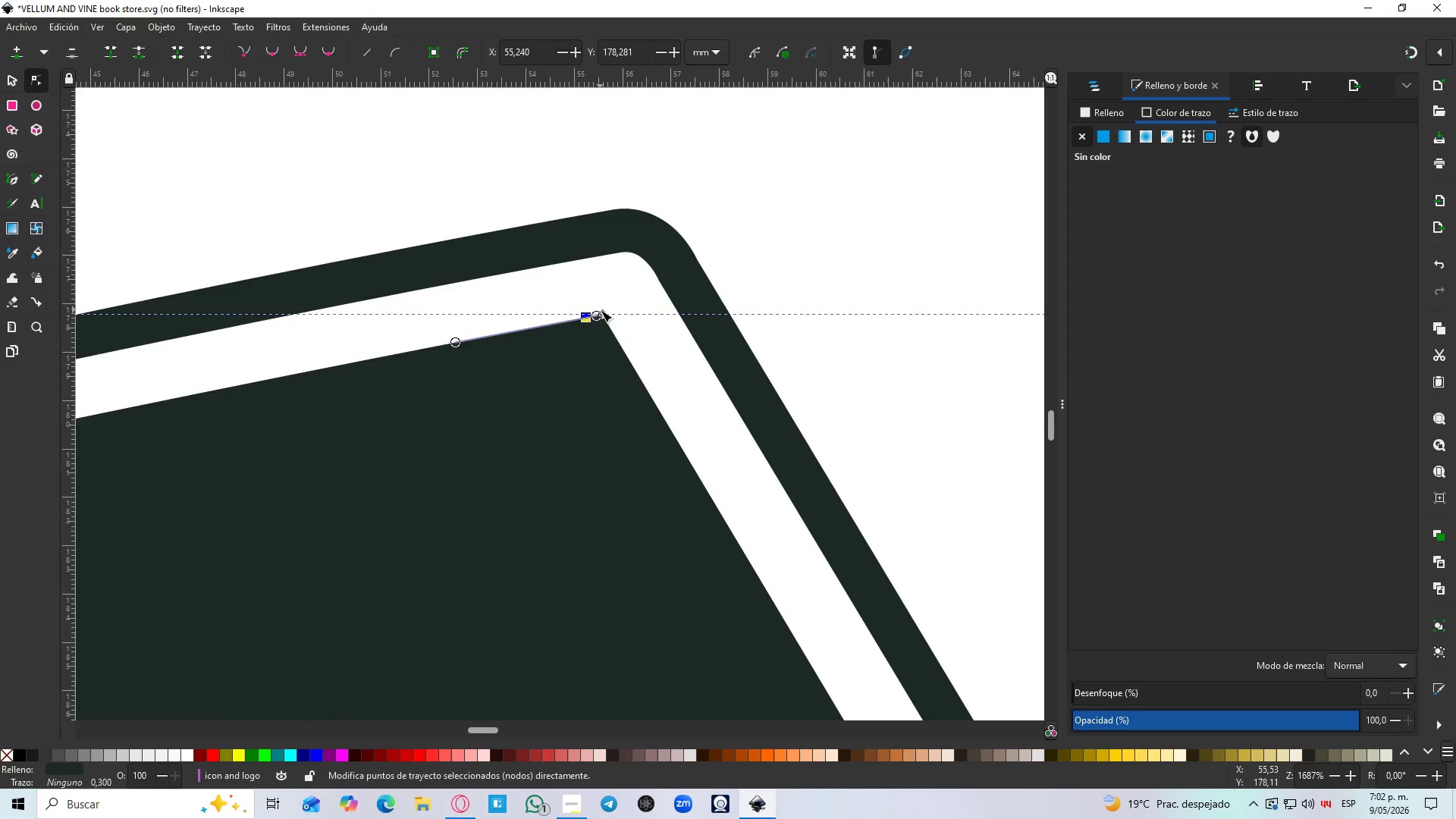 
left_click_drag(start_coordinate=[603, 312], to_coordinate=[610, 329])
 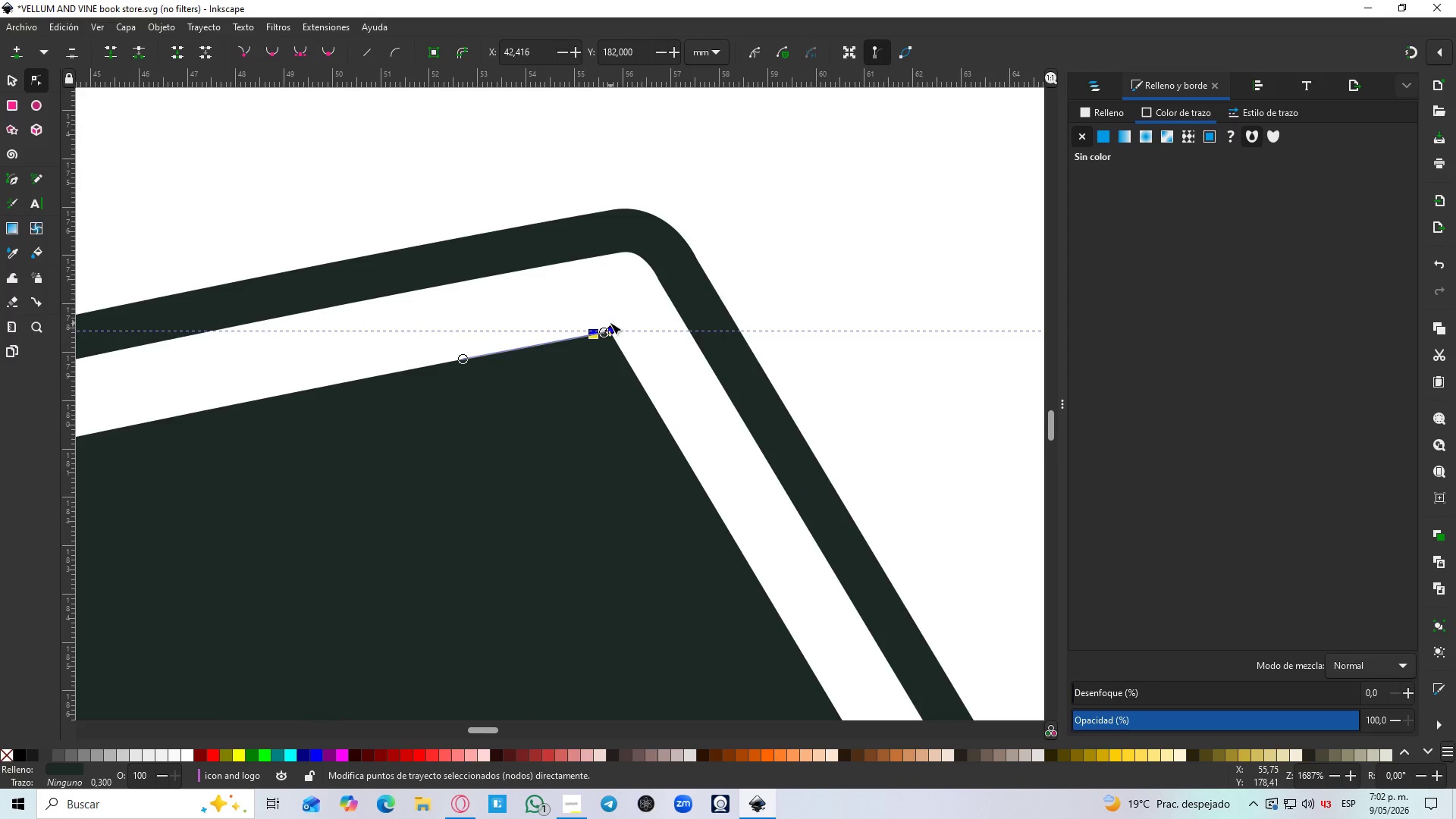 
scroll: coordinate [601, 312], scroll_direction: up, amount: 3.0
 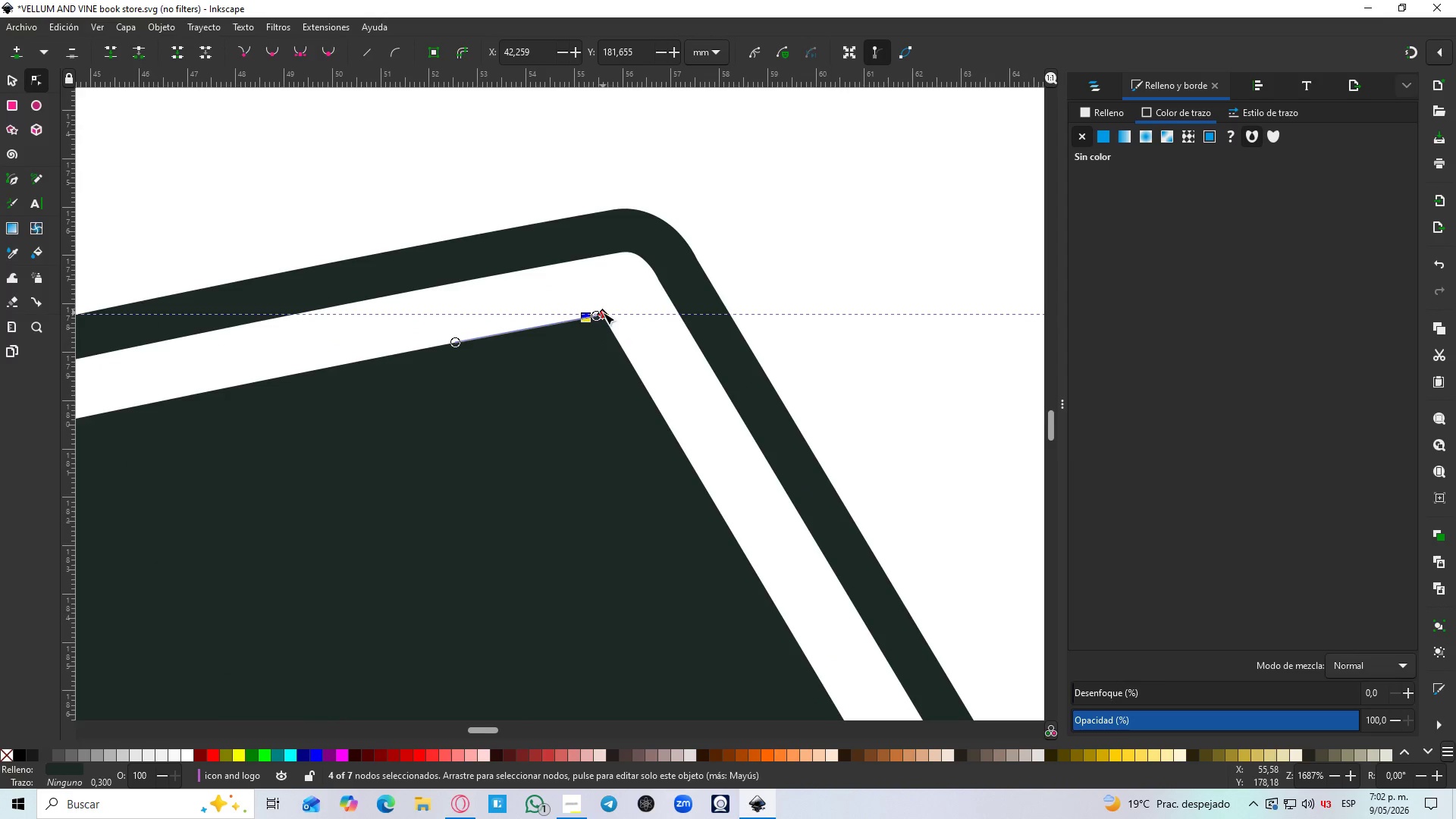 
key(Control+Z)
 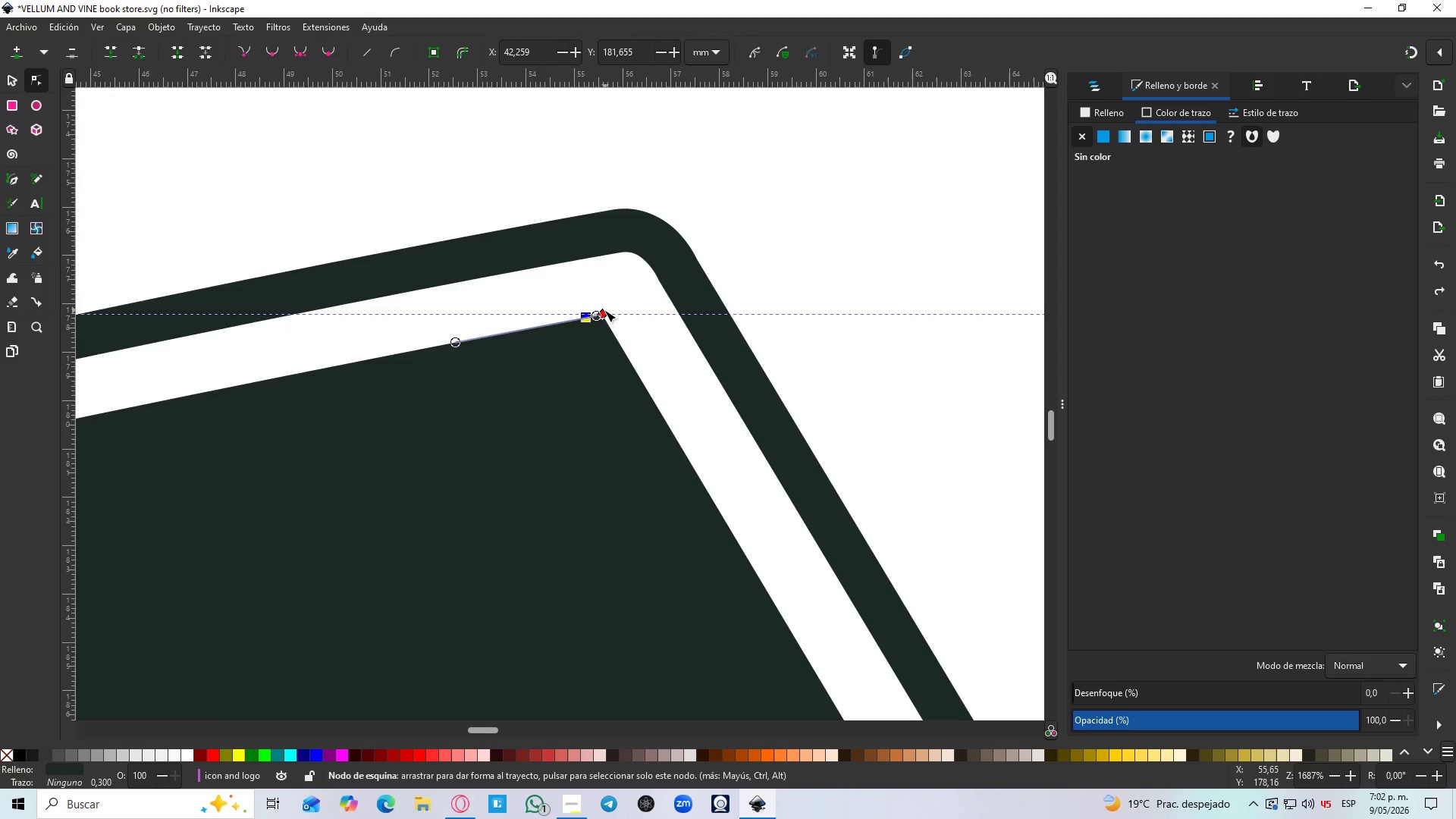 
left_click([604, 309])
 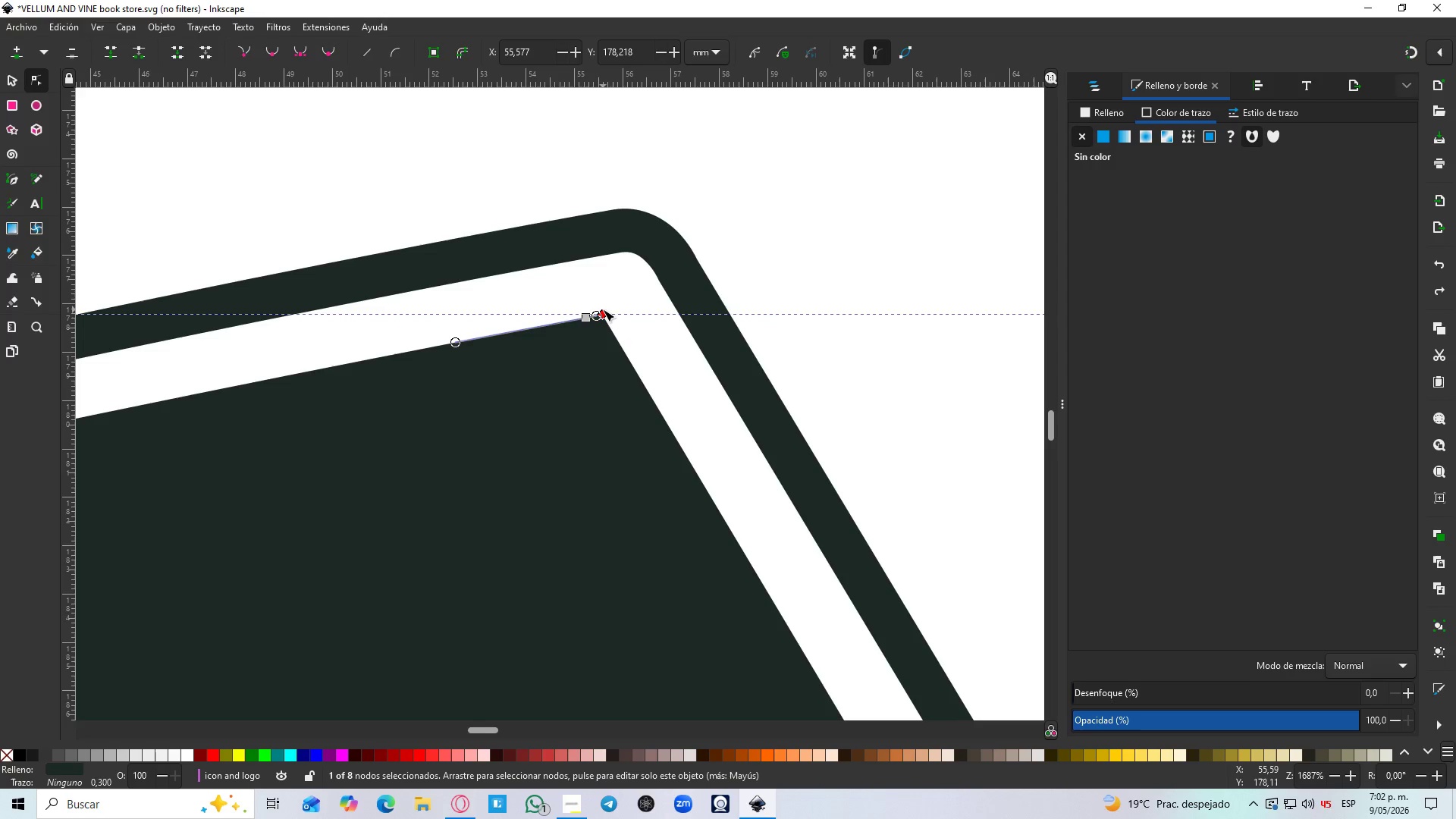 
left_click_drag(start_coordinate=[603, 312], to_coordinate=[620, 342])
 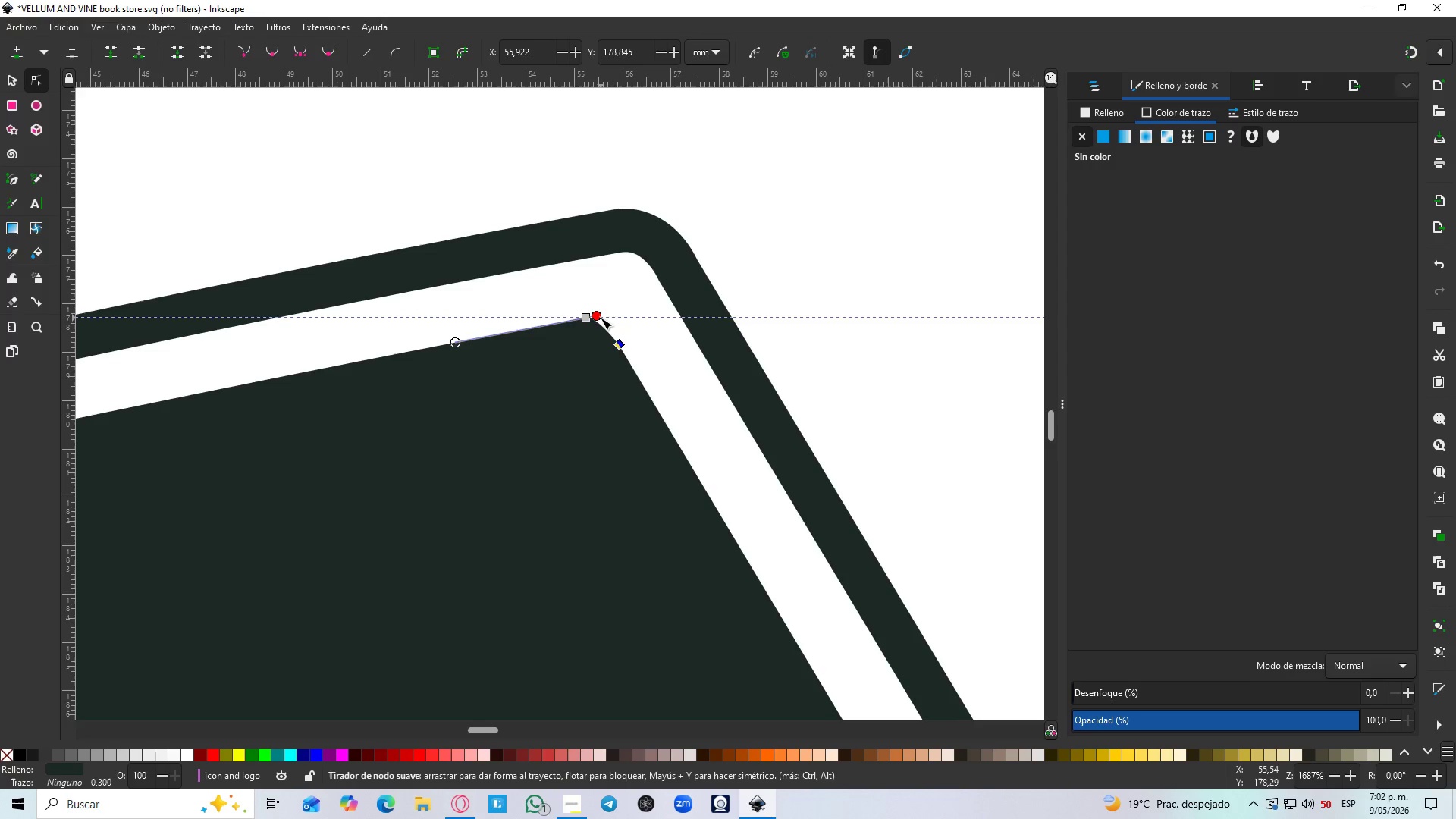 
left_click_drag(start_coordinate=[601, 318], to_coordinate=[611, 316])
 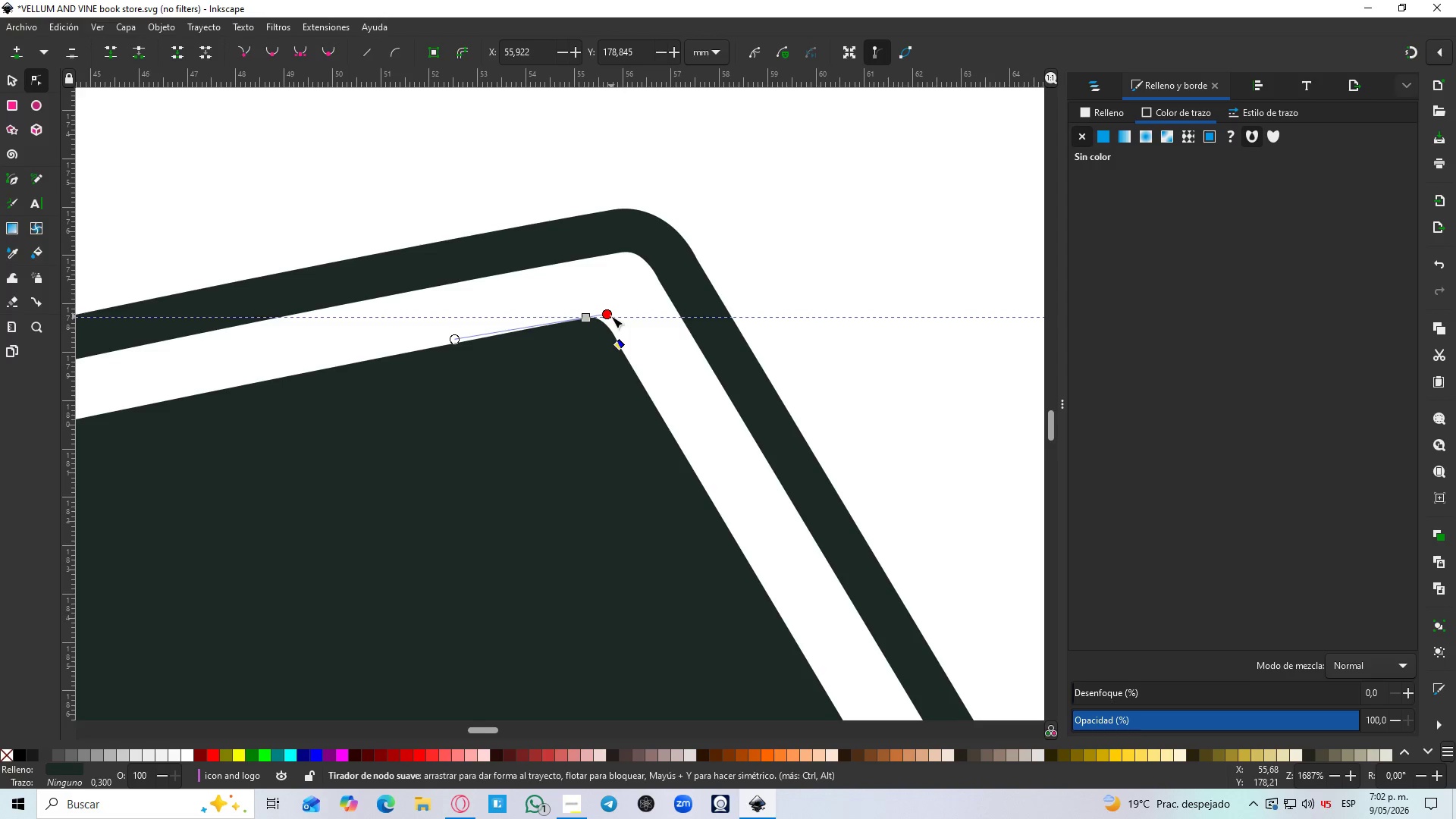 
hold_key(key=ControlLeft, duration=1.05)
 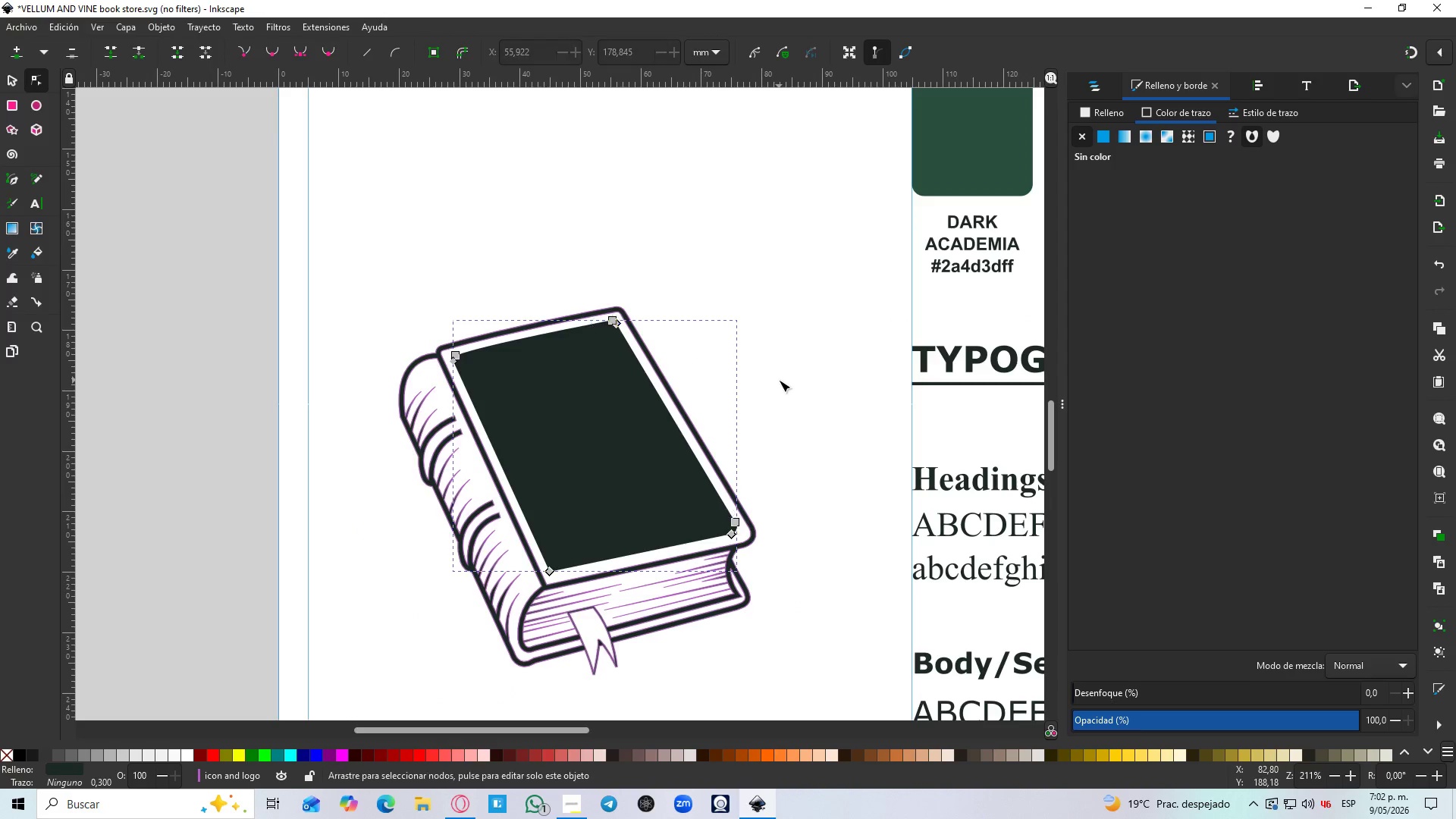 
left_click([779, 380])
 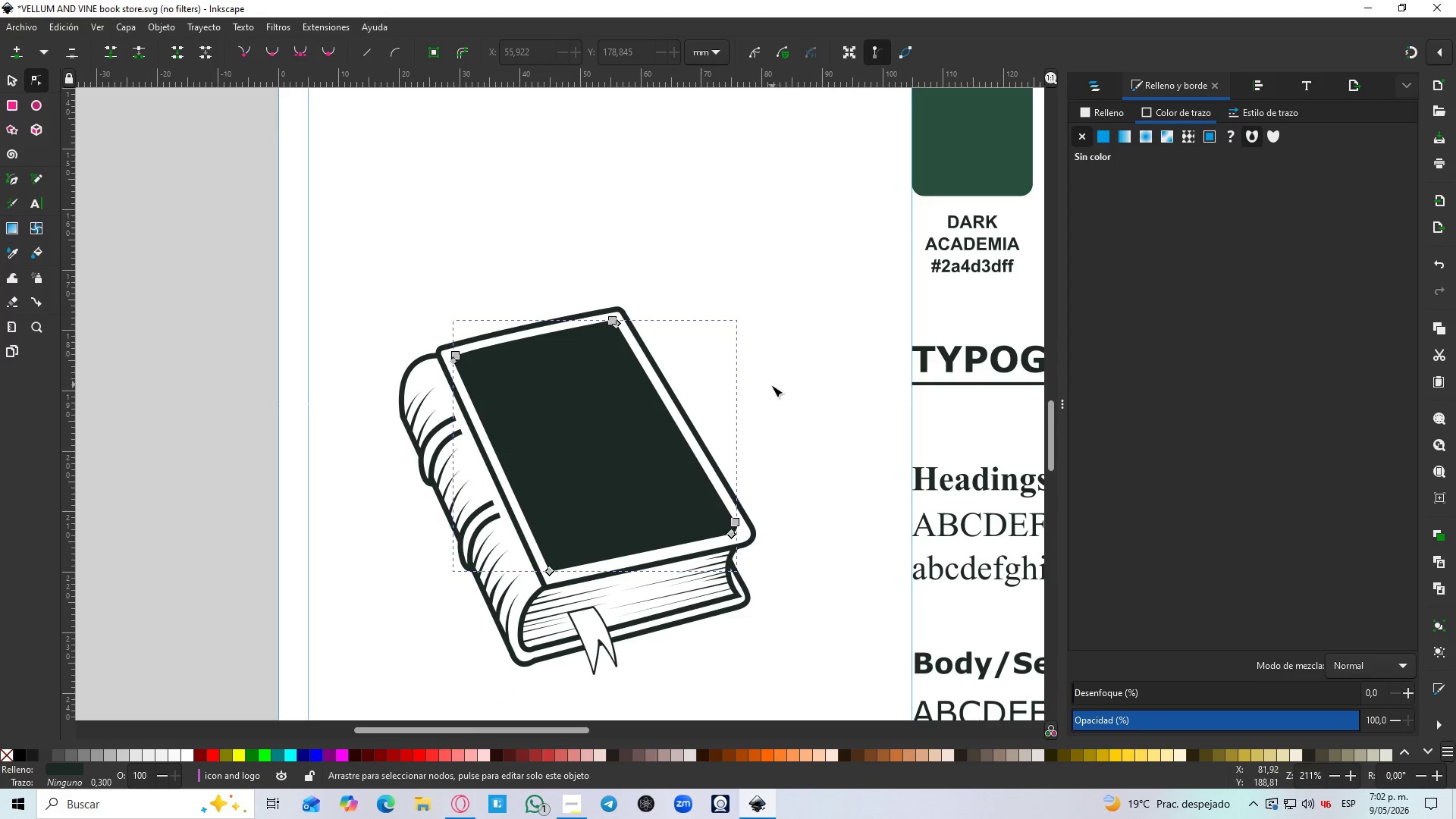 
scroll: coordinate [617, 321], scroll_direction: down, amount: 6.0
 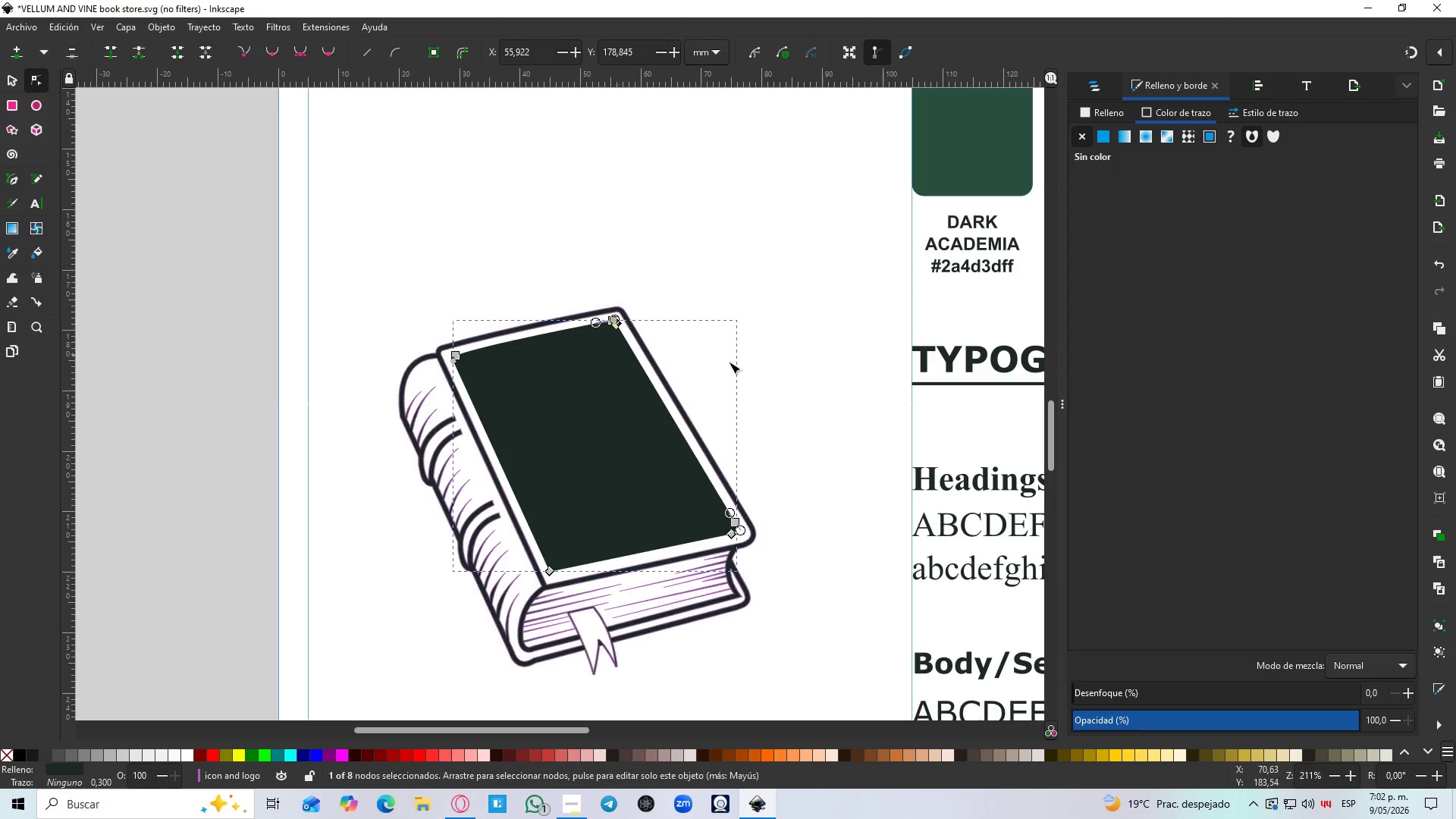 
left_click([771, 385])
 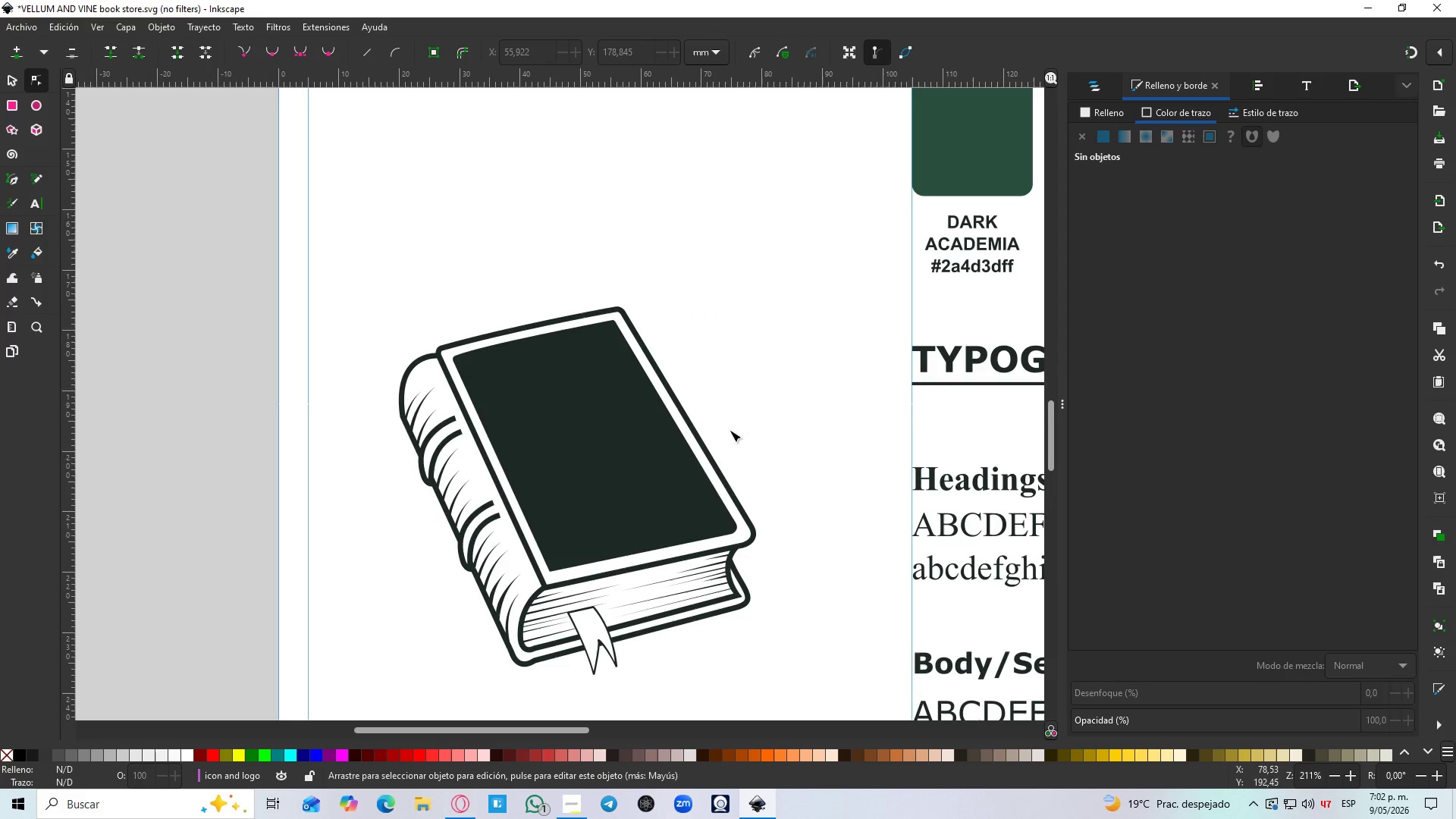 
hold_key(key=ControlLeft, duration=1.05)
 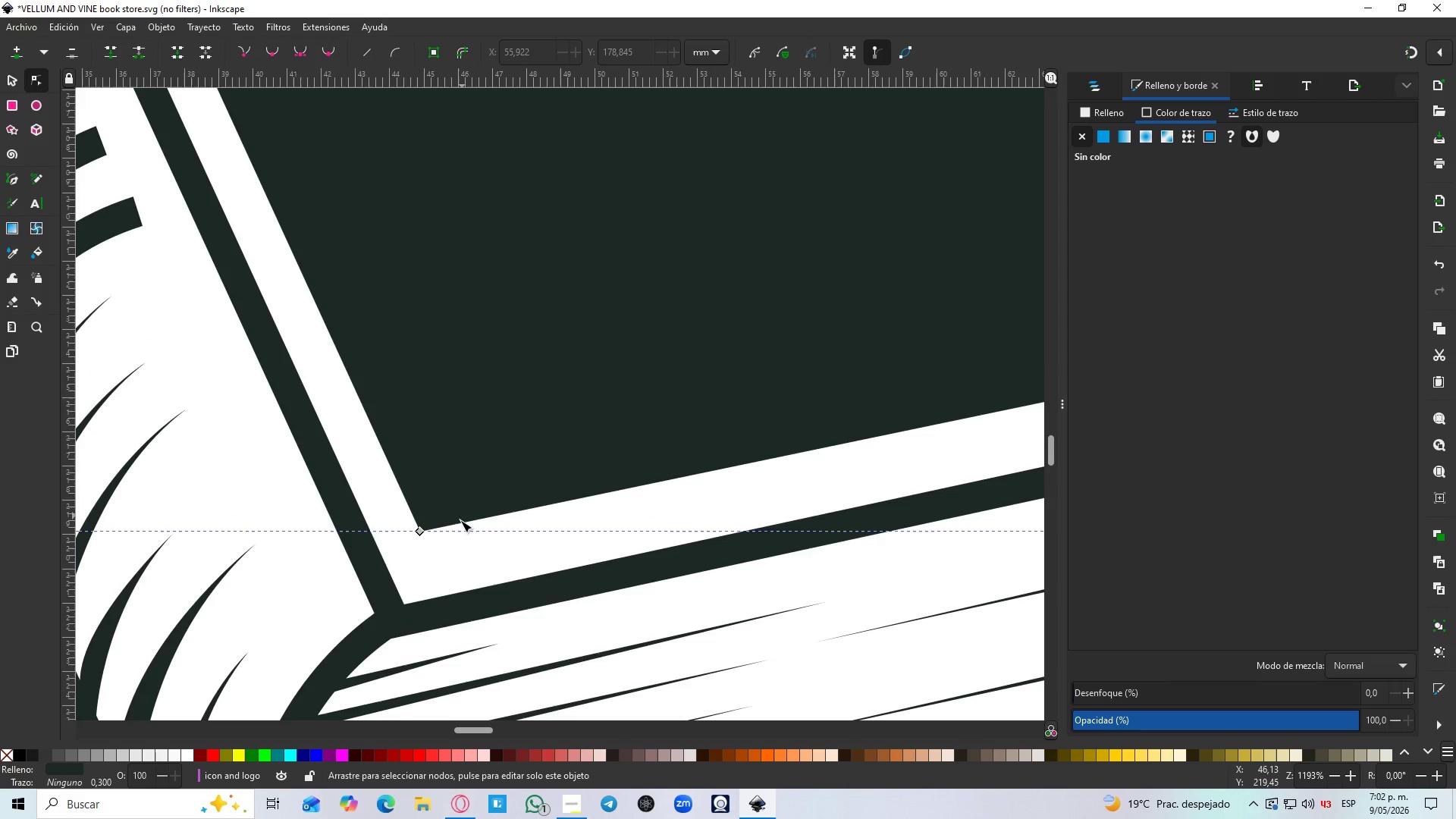 
hold_key(key=ControlLeft, duration=12.95)
 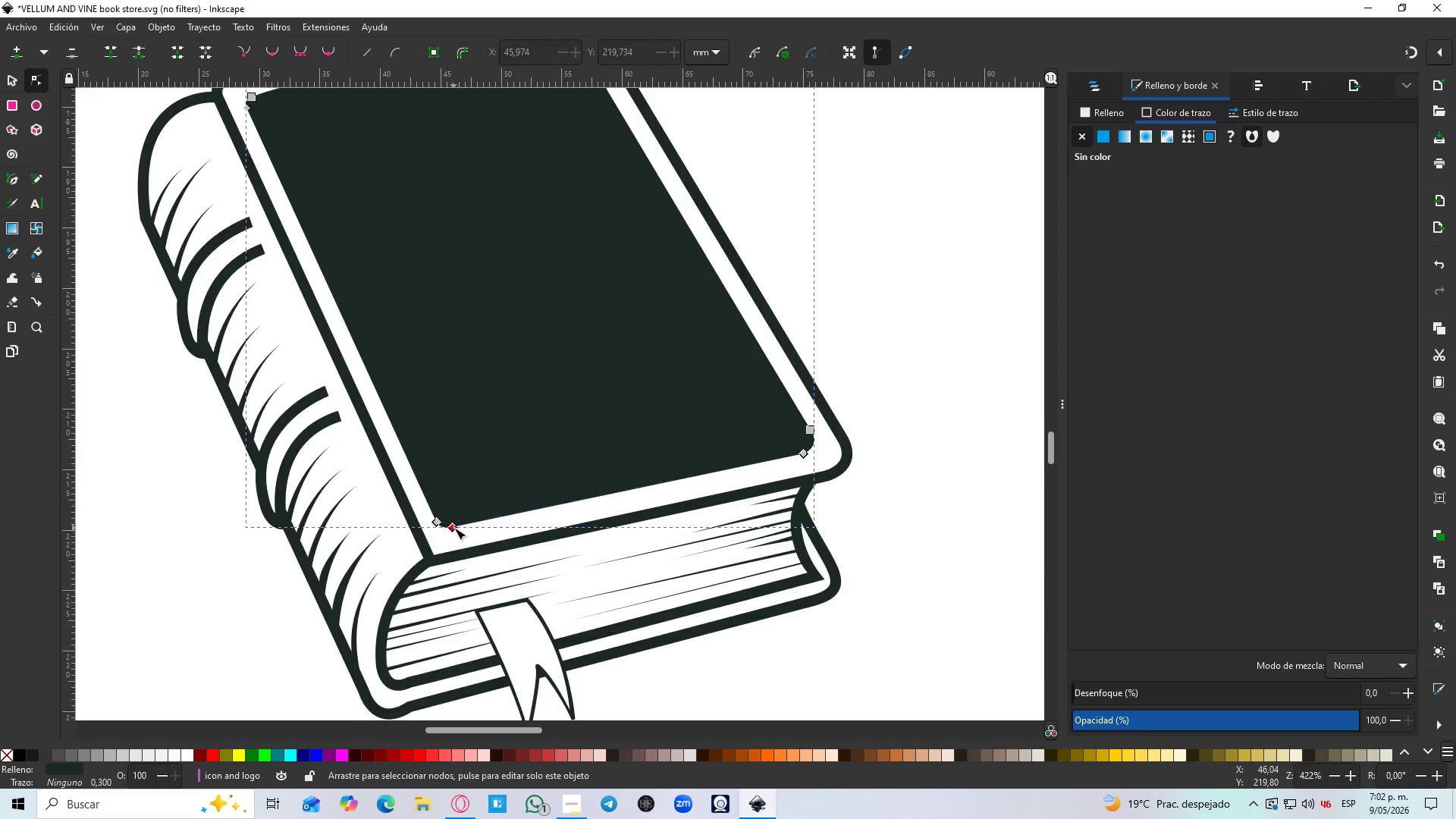 
scroll: coordinate [563, 528], scroll_direction: up, amount: 5.0
 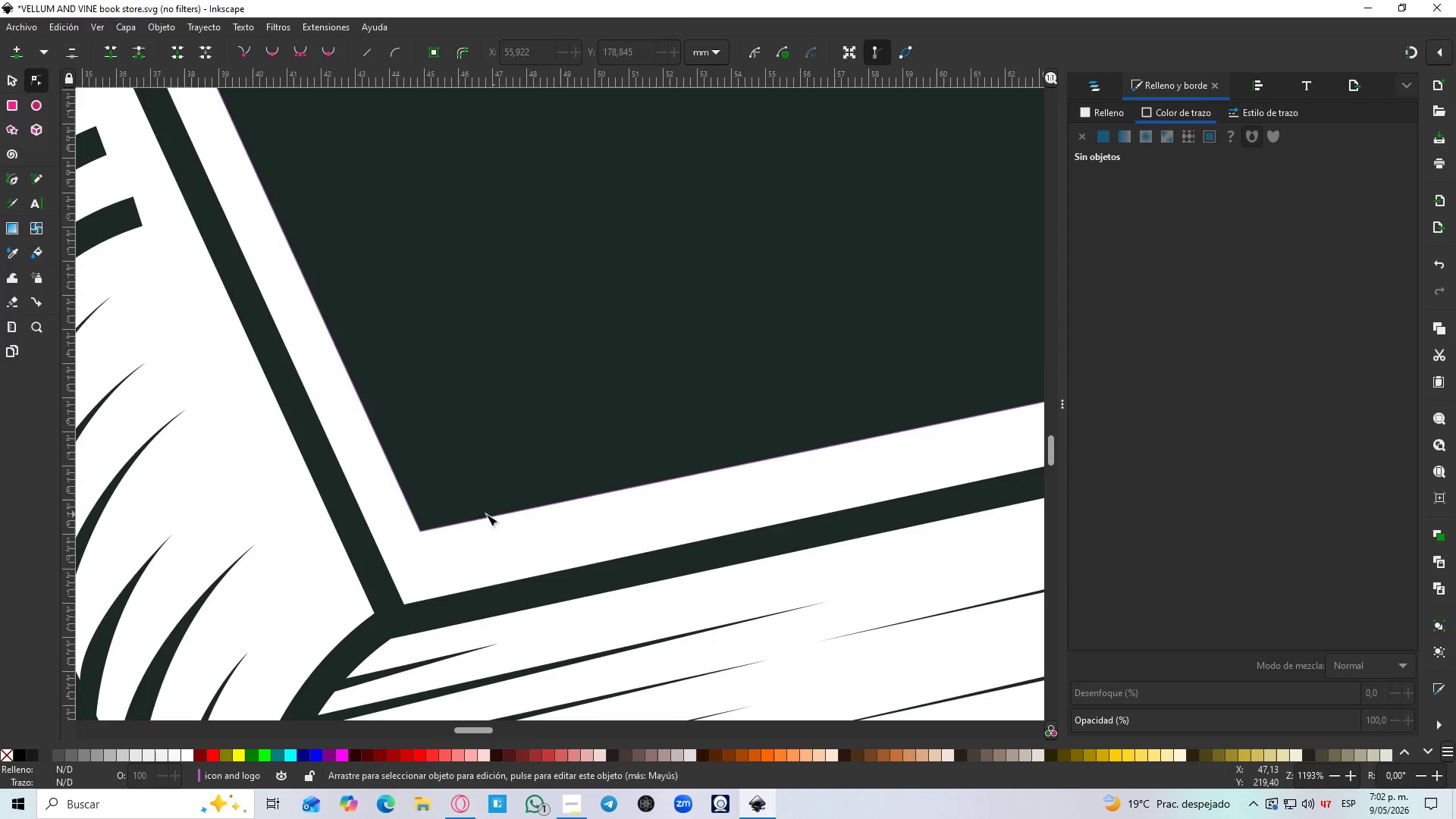 
left_click([463, 516])
 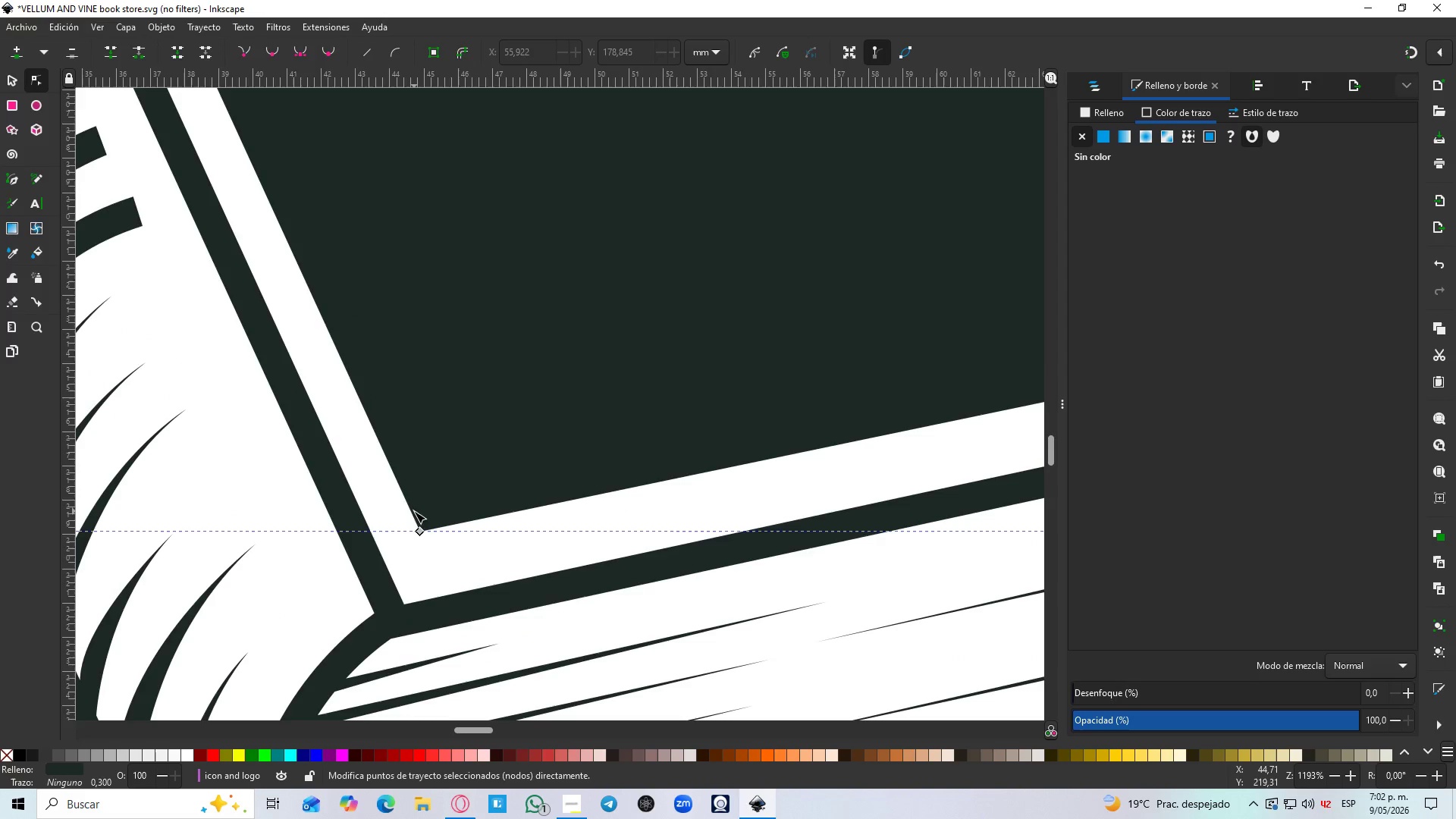 
double_click([411, 511])
 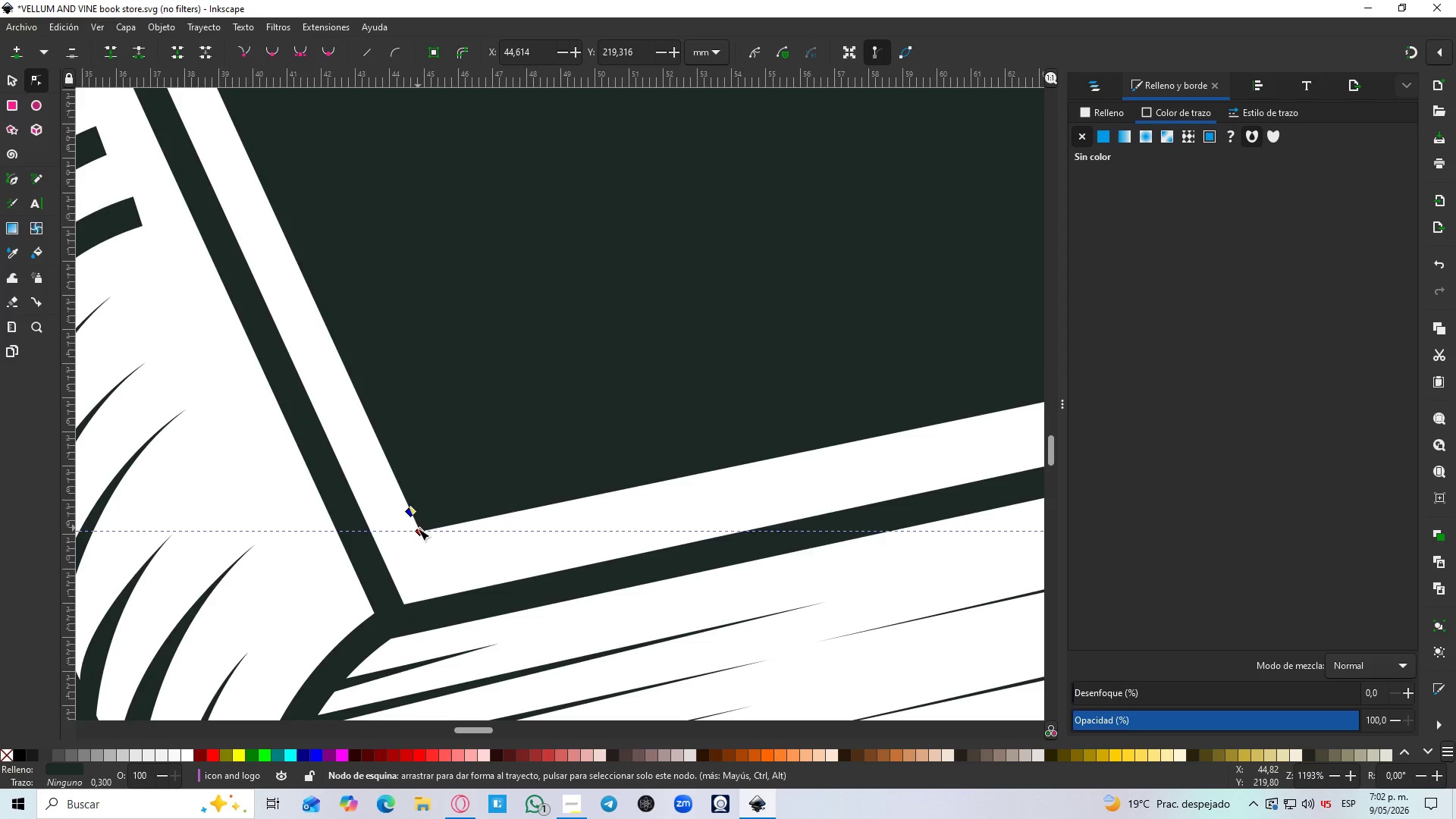 
left_click_drag(start_coordinate=[420, 530], to_coordinate=[457, 524])
 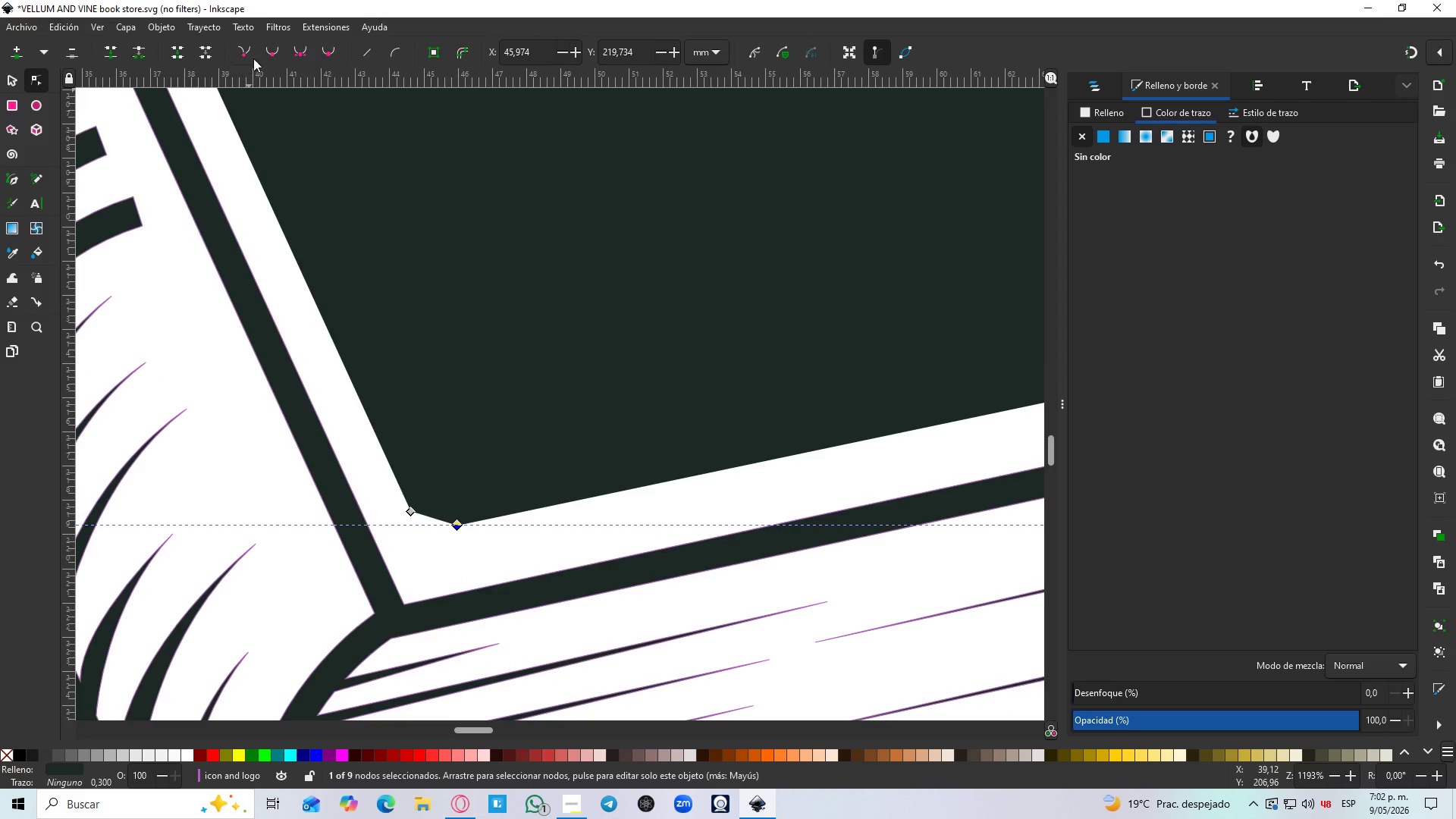 
left_click([245, 49])
 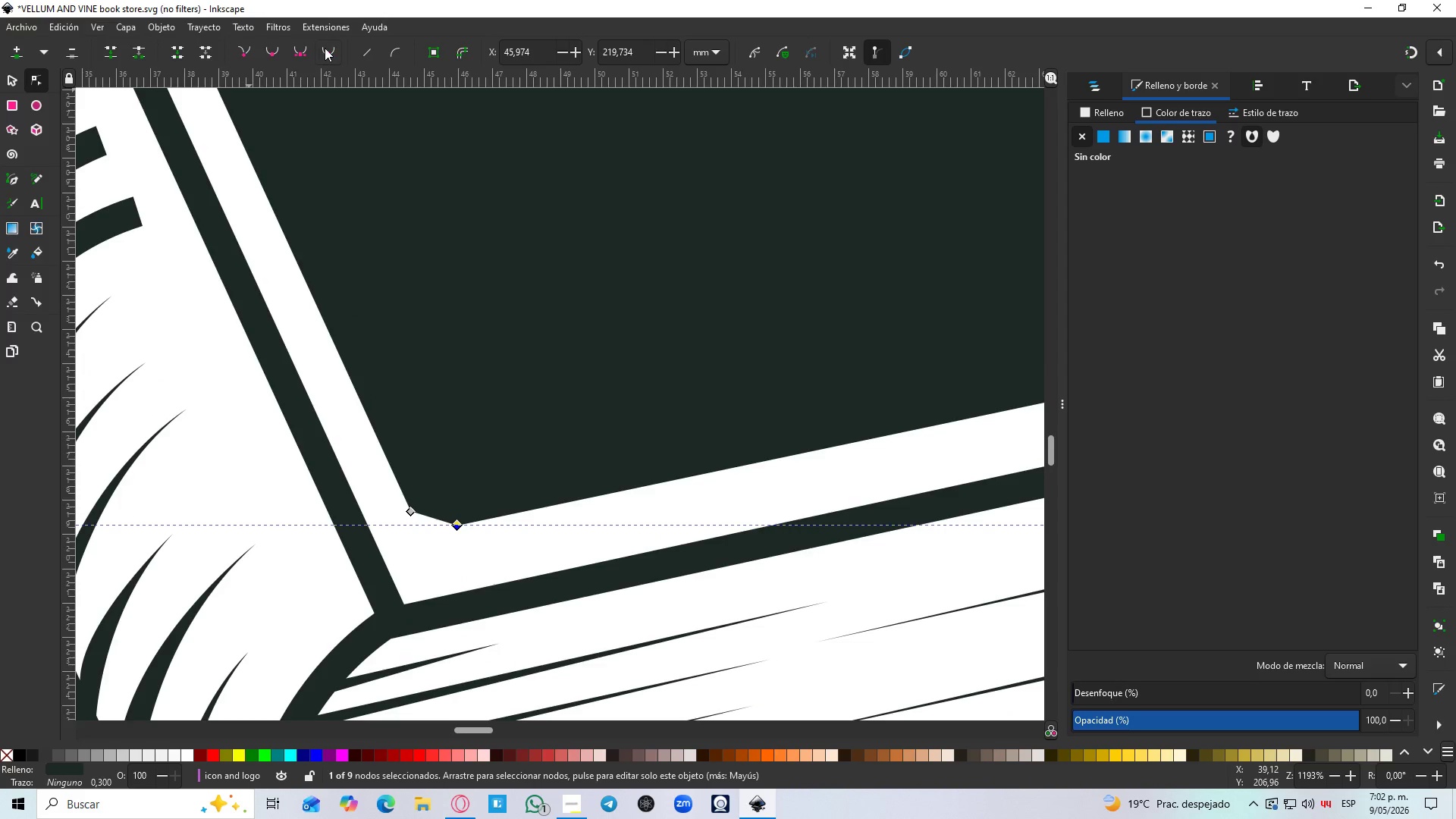 
left_click([326, 49])
 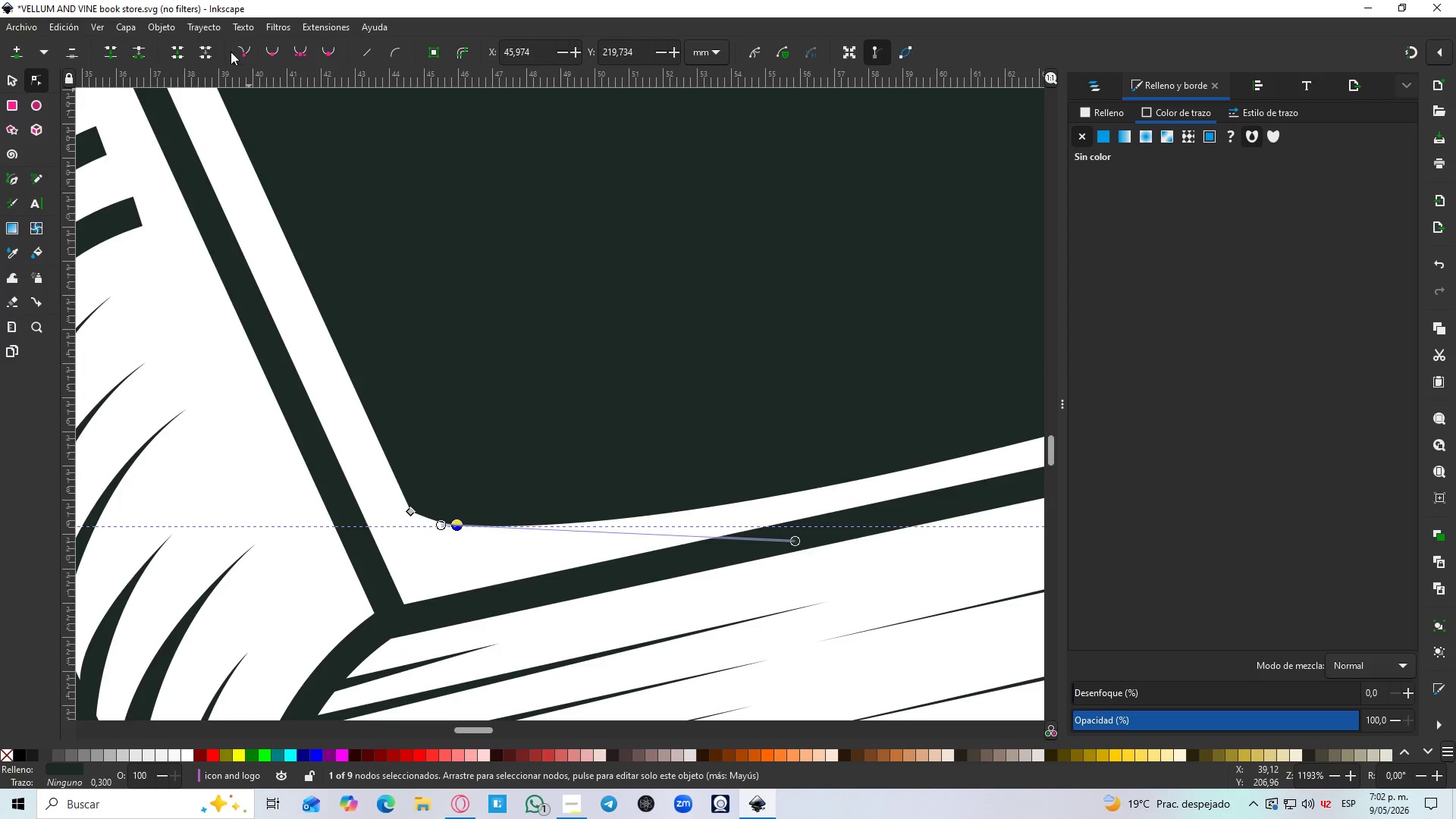 
left_click([243, 52])
 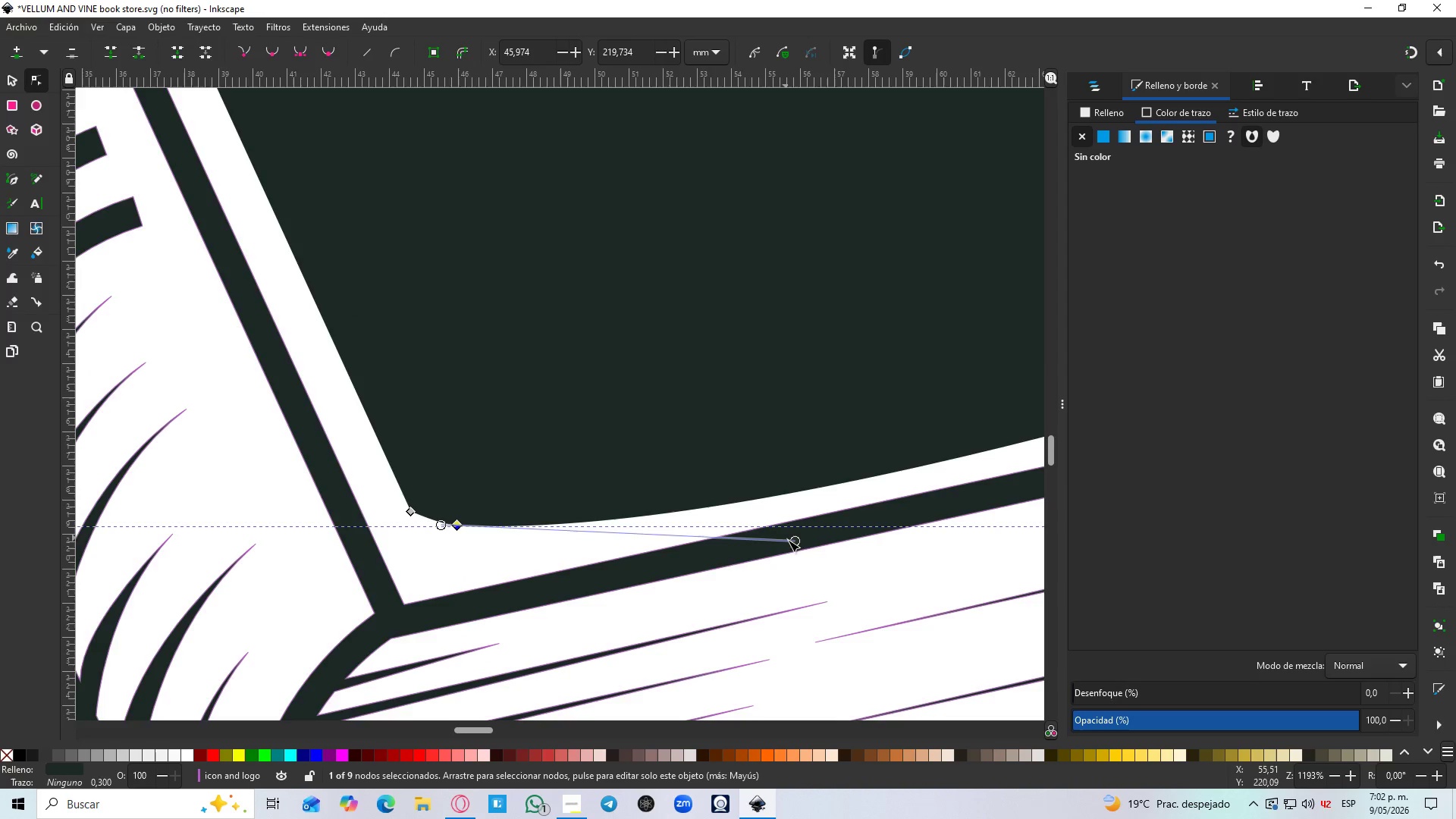 
left_click_drag(start_coordinate=[792, 545], to_coordinate=[781, 461])
 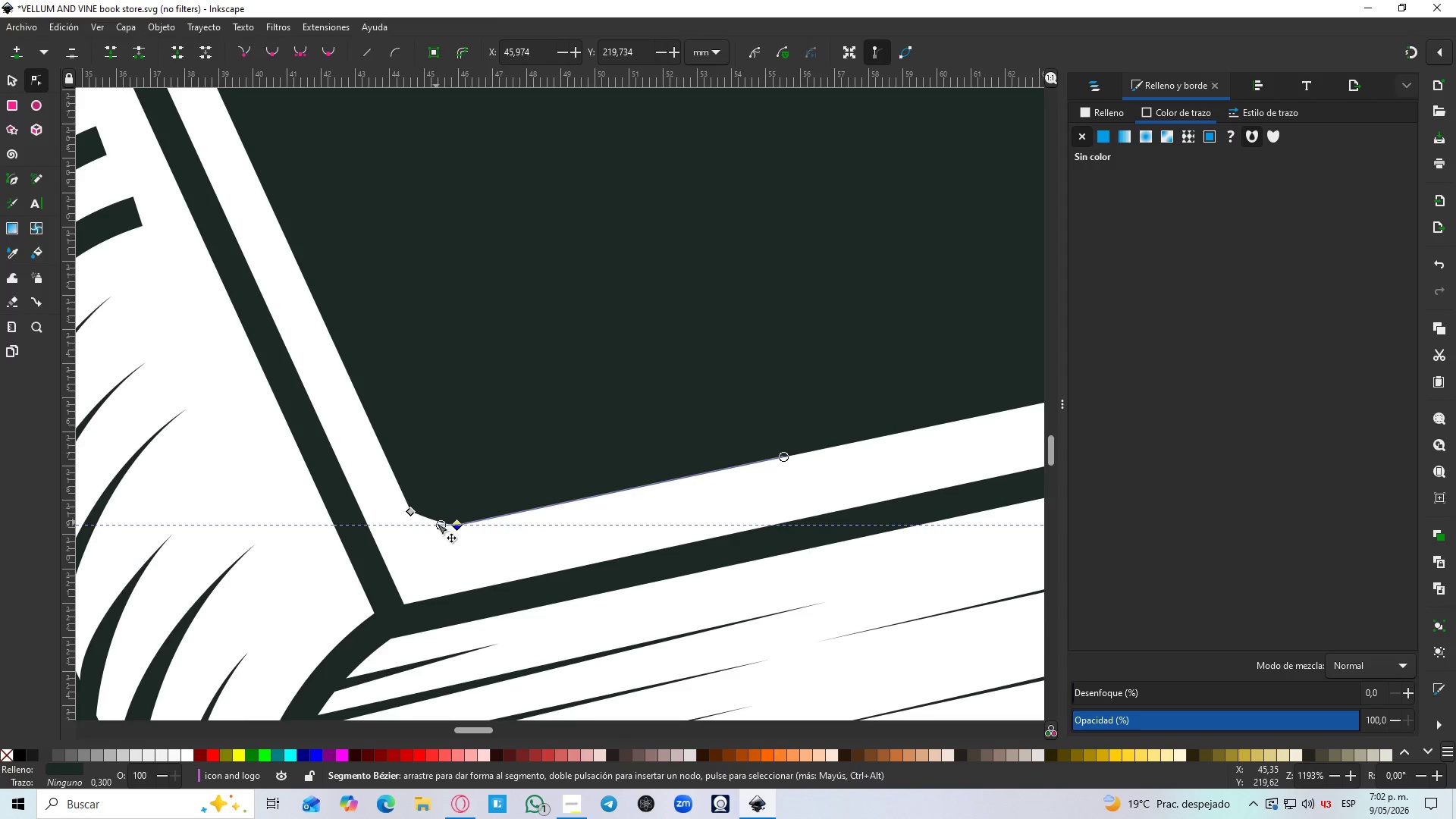 
left_click_drag(start_coordinate=[438, 524], to_coordinate=[416, 533])
 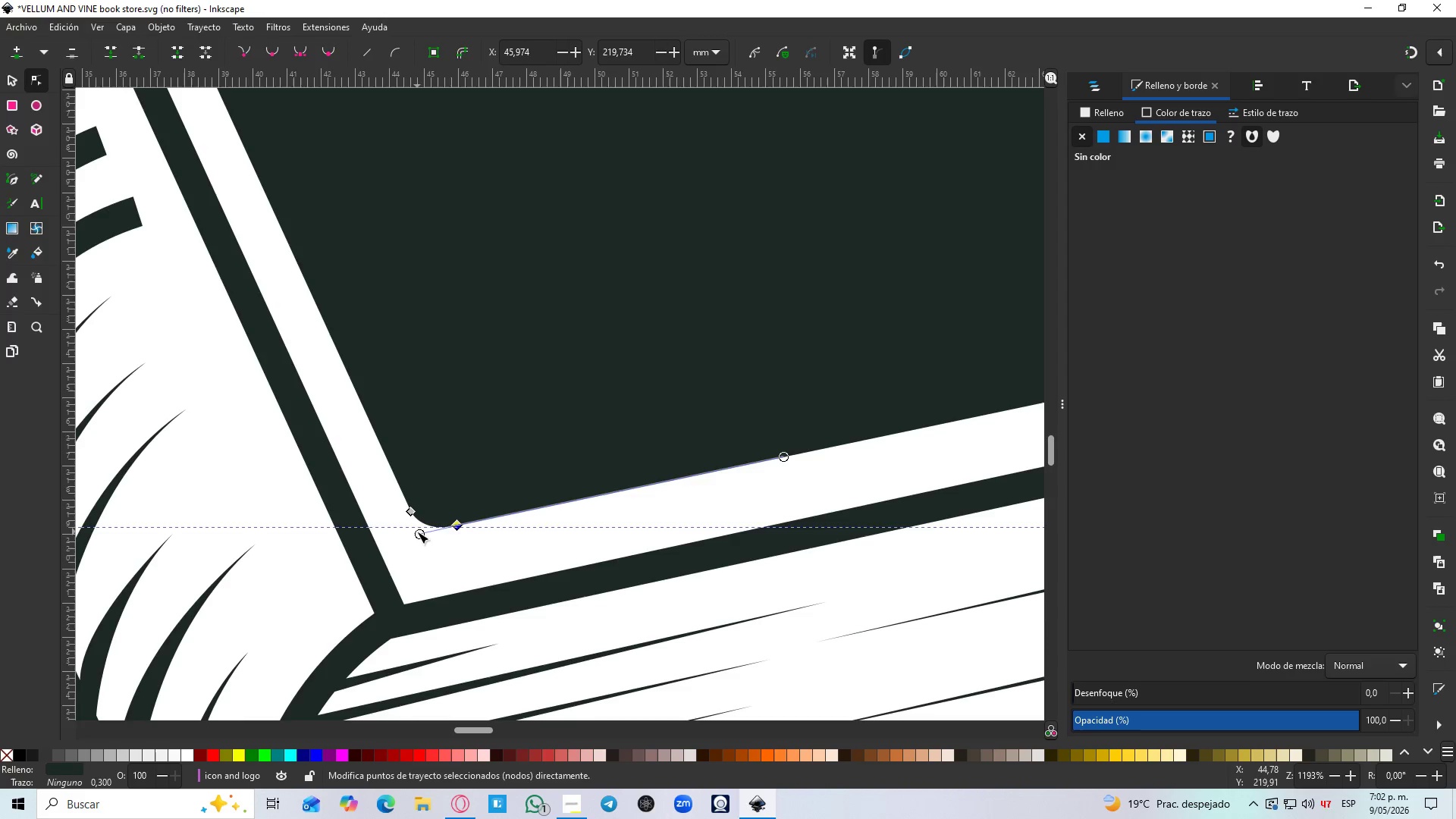 
hold_key(key=ControlLeft, duration=1.11)
 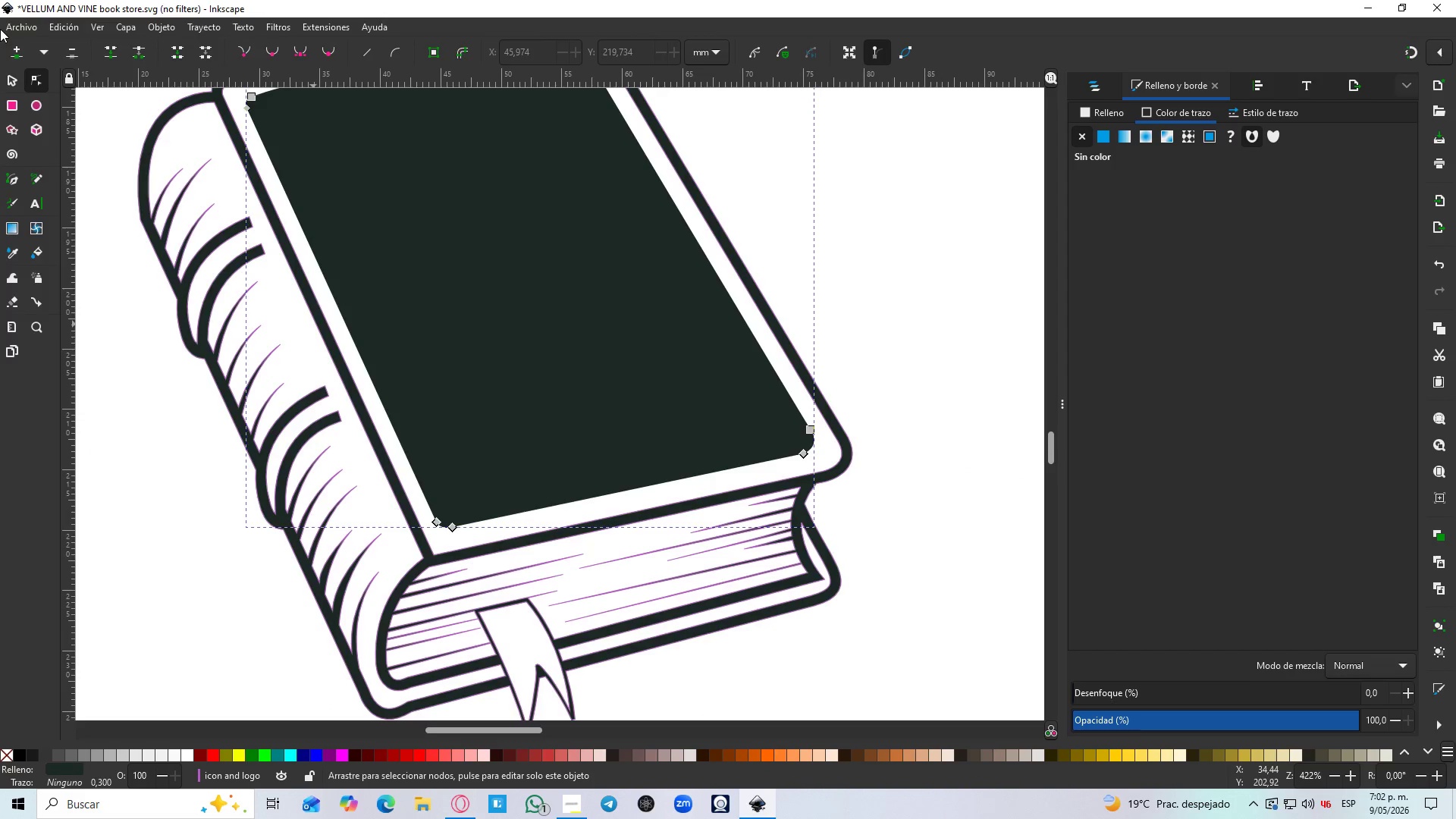 
hold_key(key=ControlLeft, duration=1.86)
 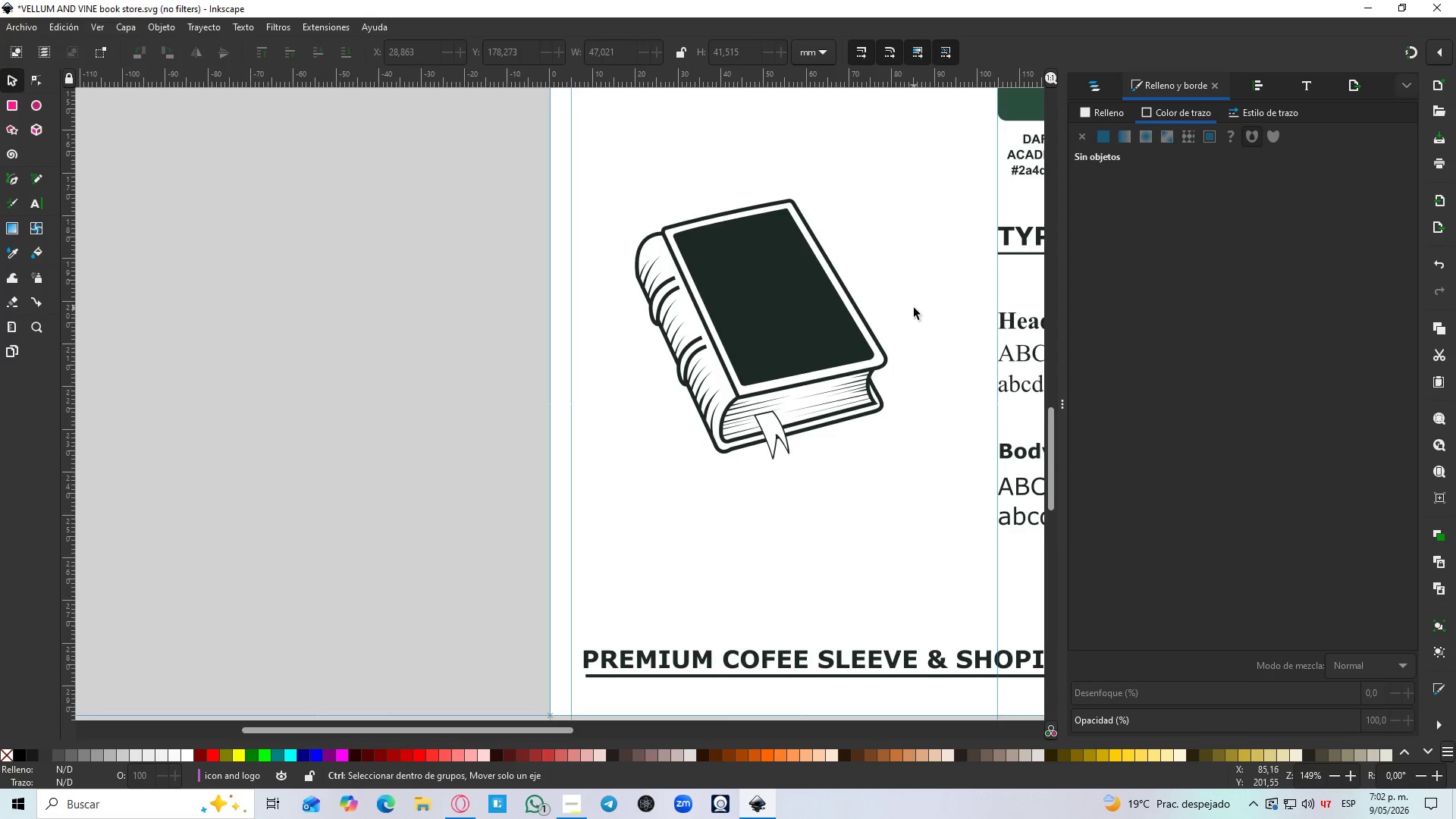 
scroll: coordinate [454, 528], scroll_direction: down, amount: 9.0
 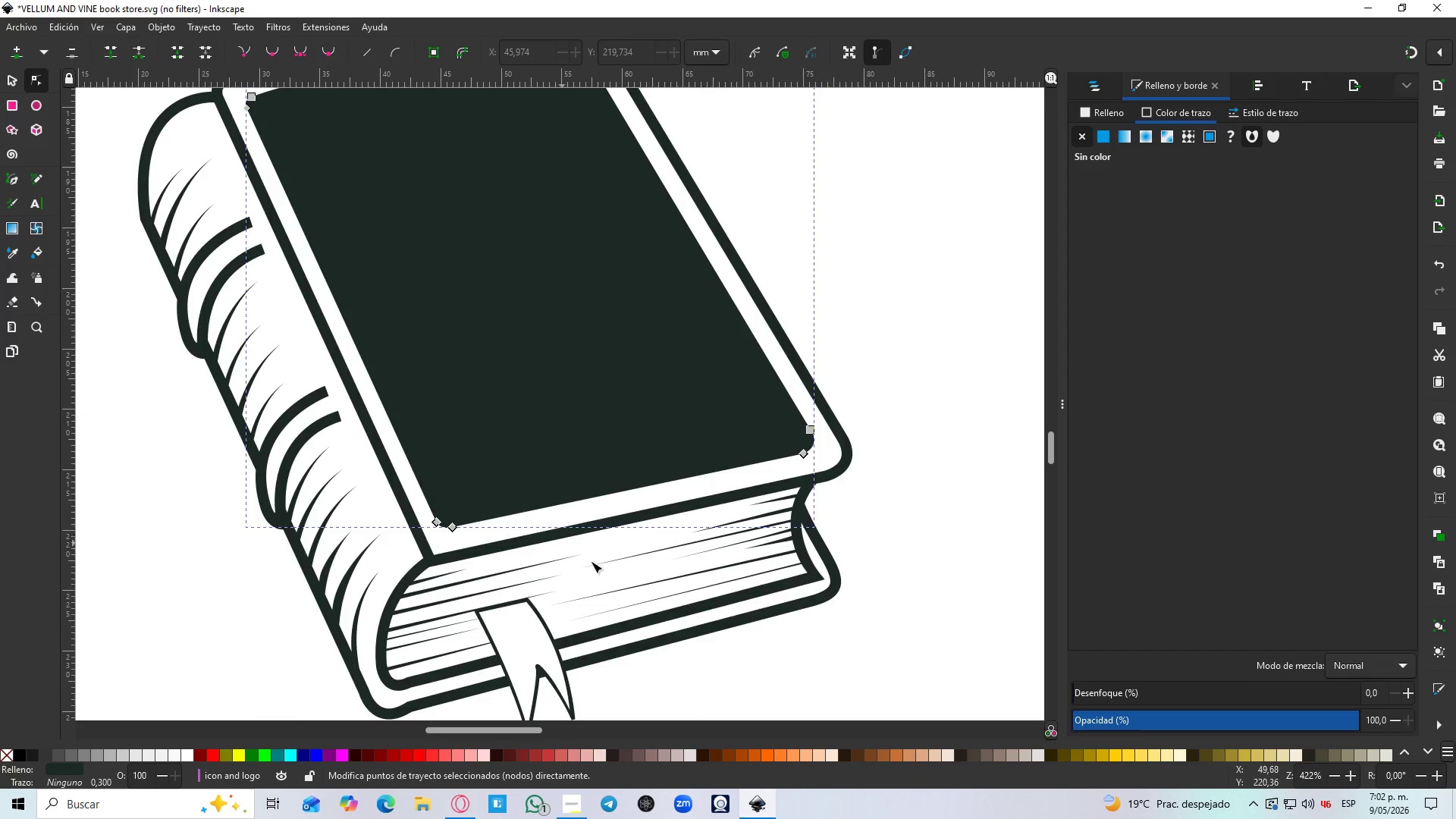 
left_click([0, 88])
 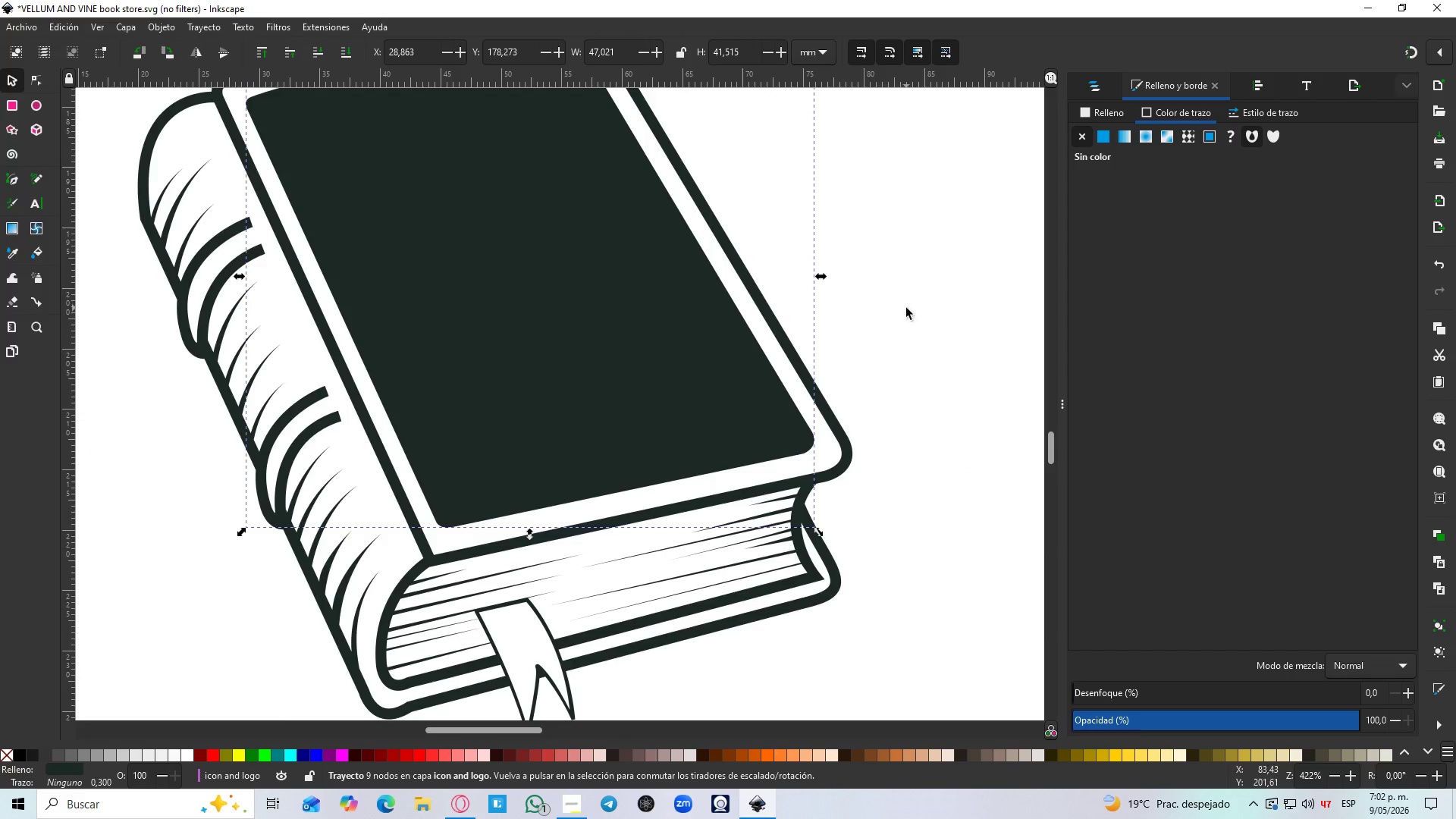 
hold_key(key=ControlLeft, duration=1.31)
scroll: coordinate [907, 308], scroll_direction: down, amount: 3.0
 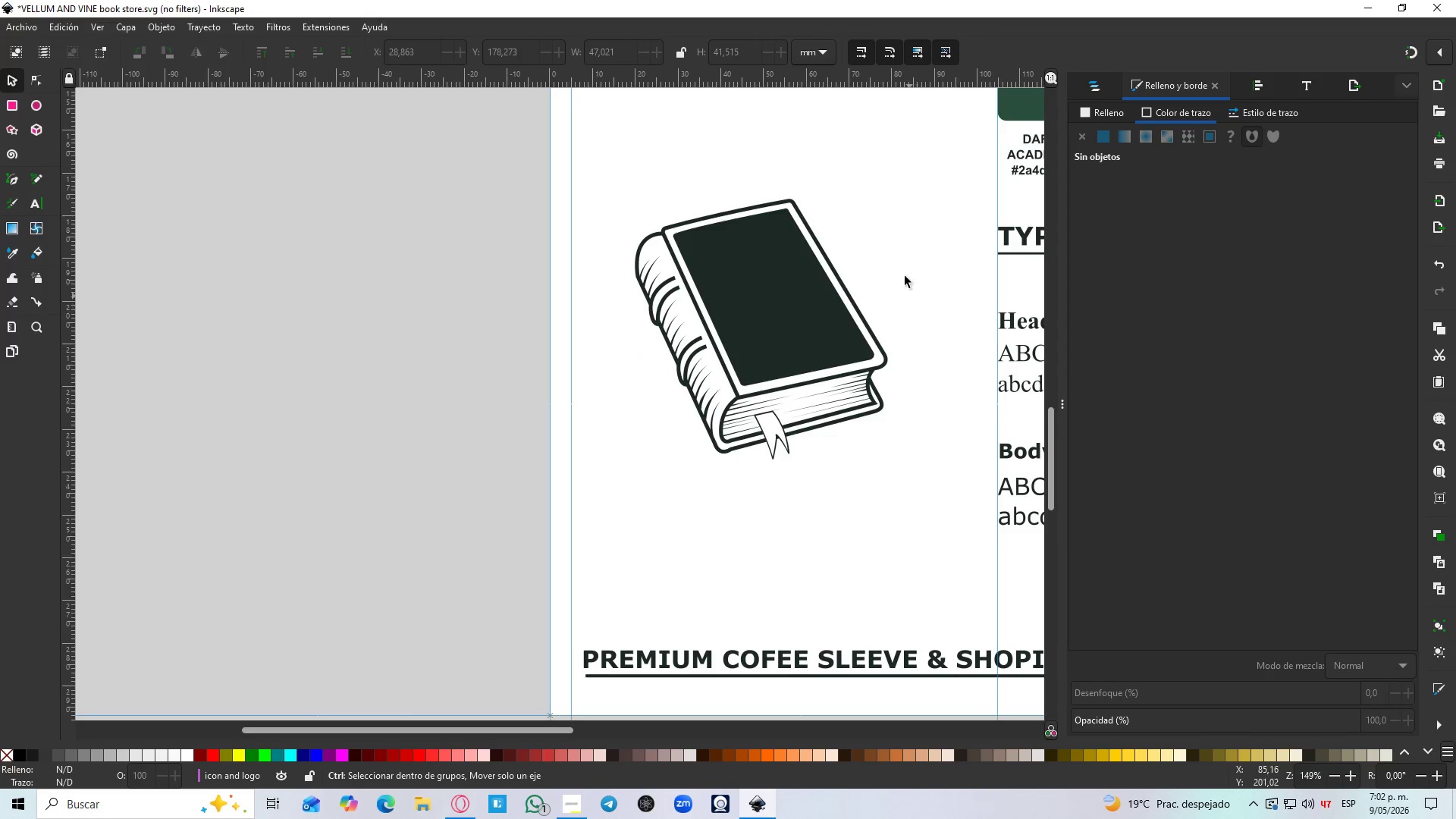 
scroll: coordinate [902, 243], scroll_direction: up, amount: 2.0
 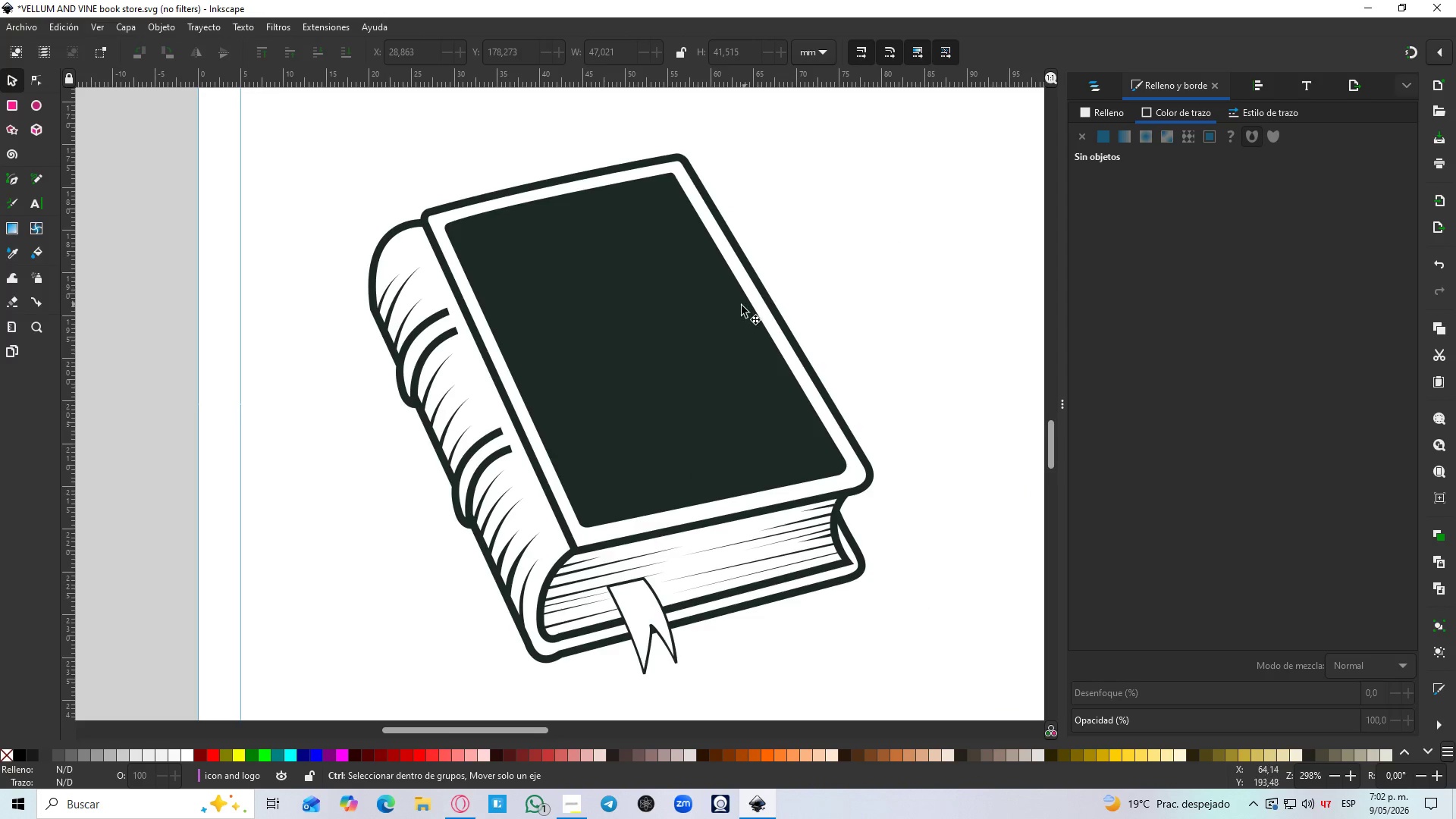 
left_click([736, 310])
 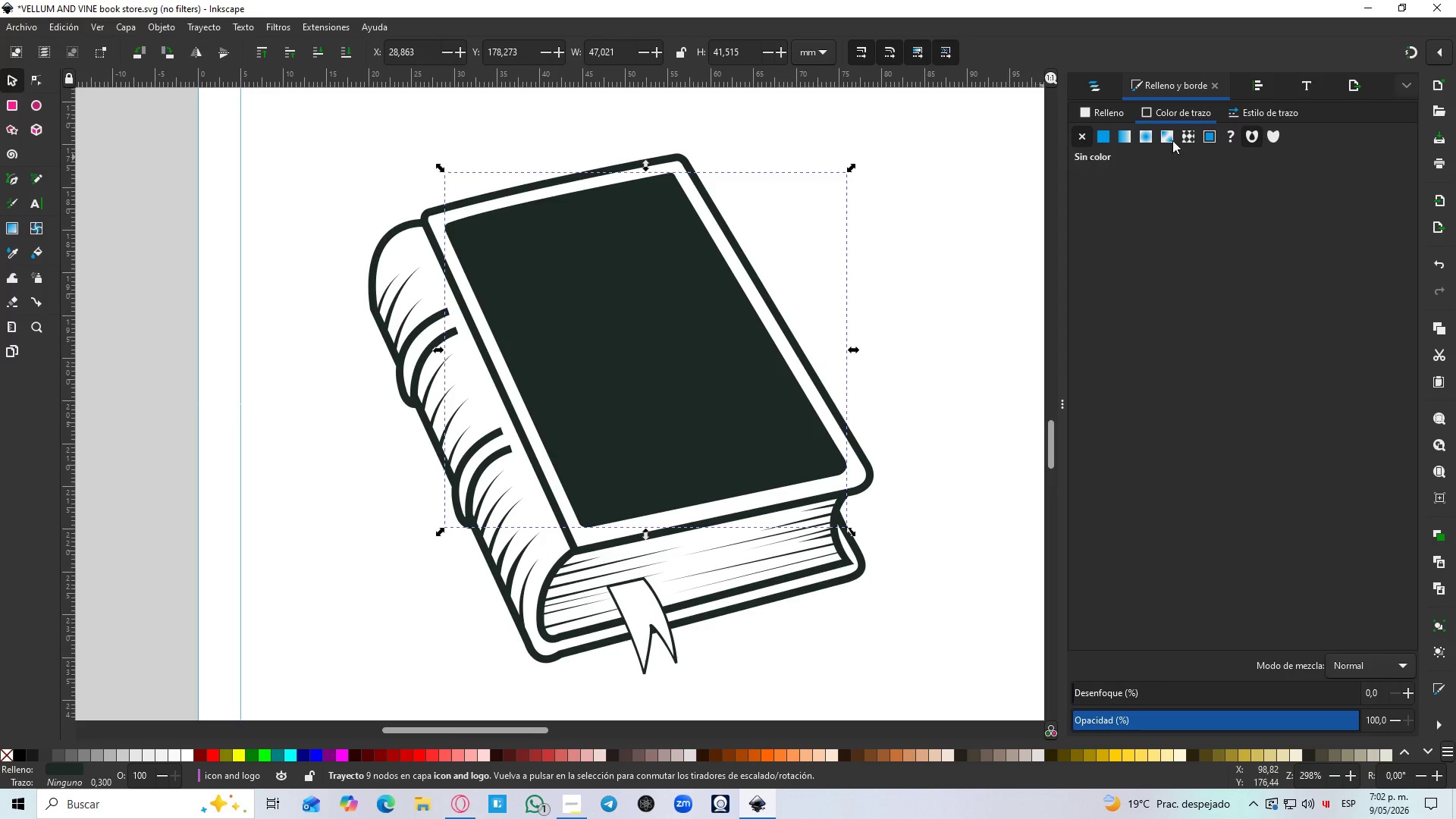 
key(Control+D)
 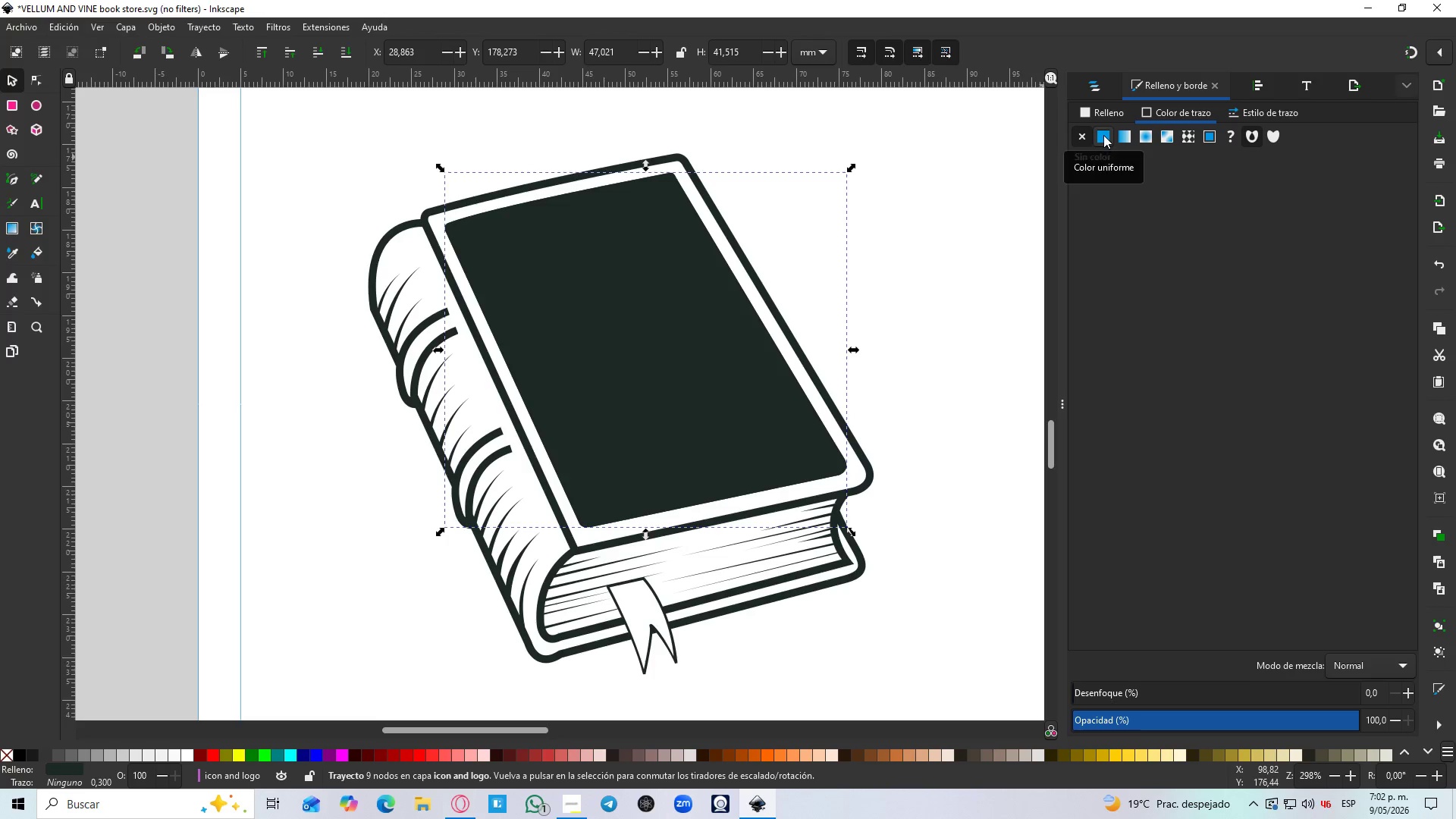 
left_click([1103, 135])
 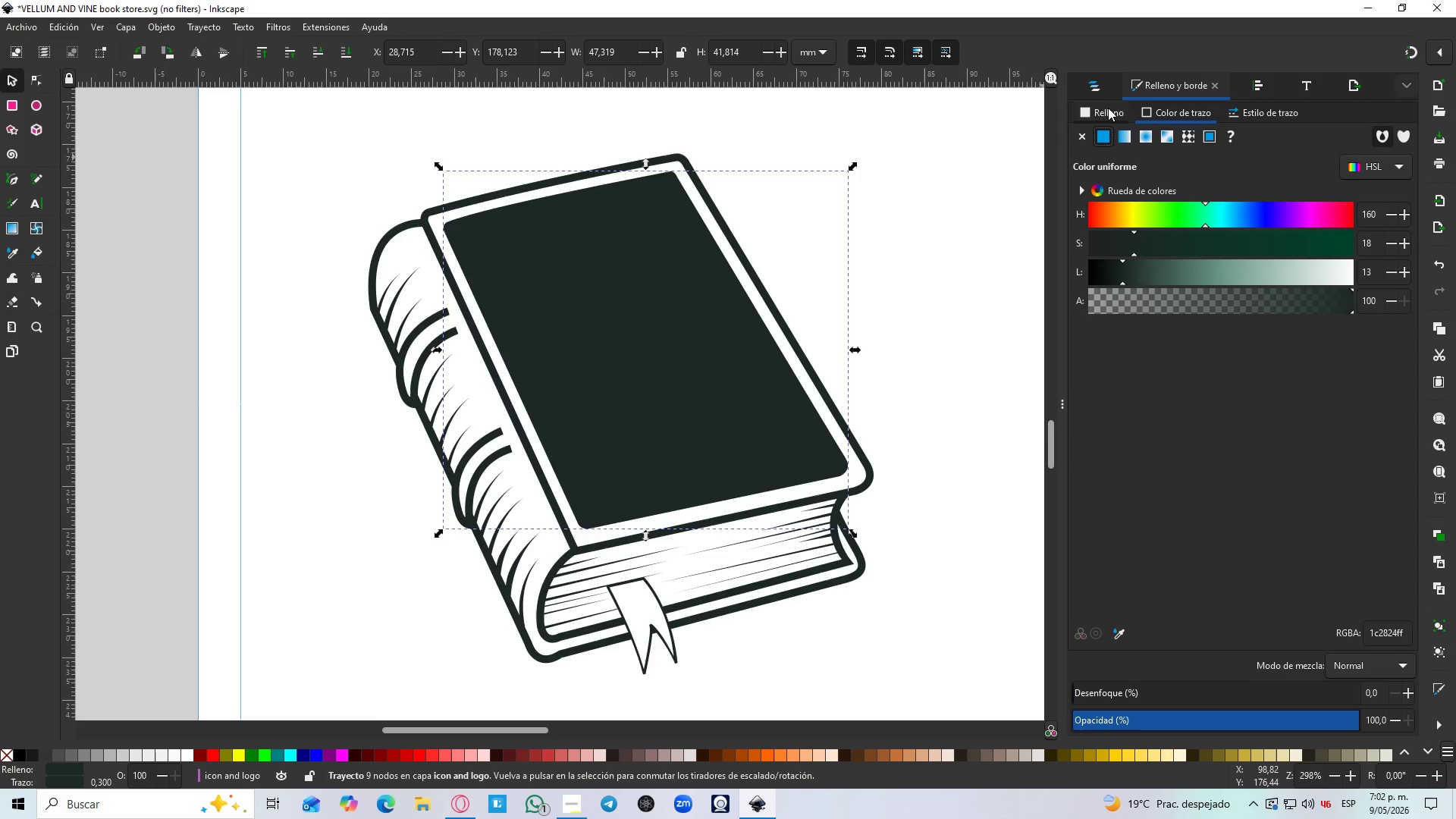 
double_click([1108, 108])
 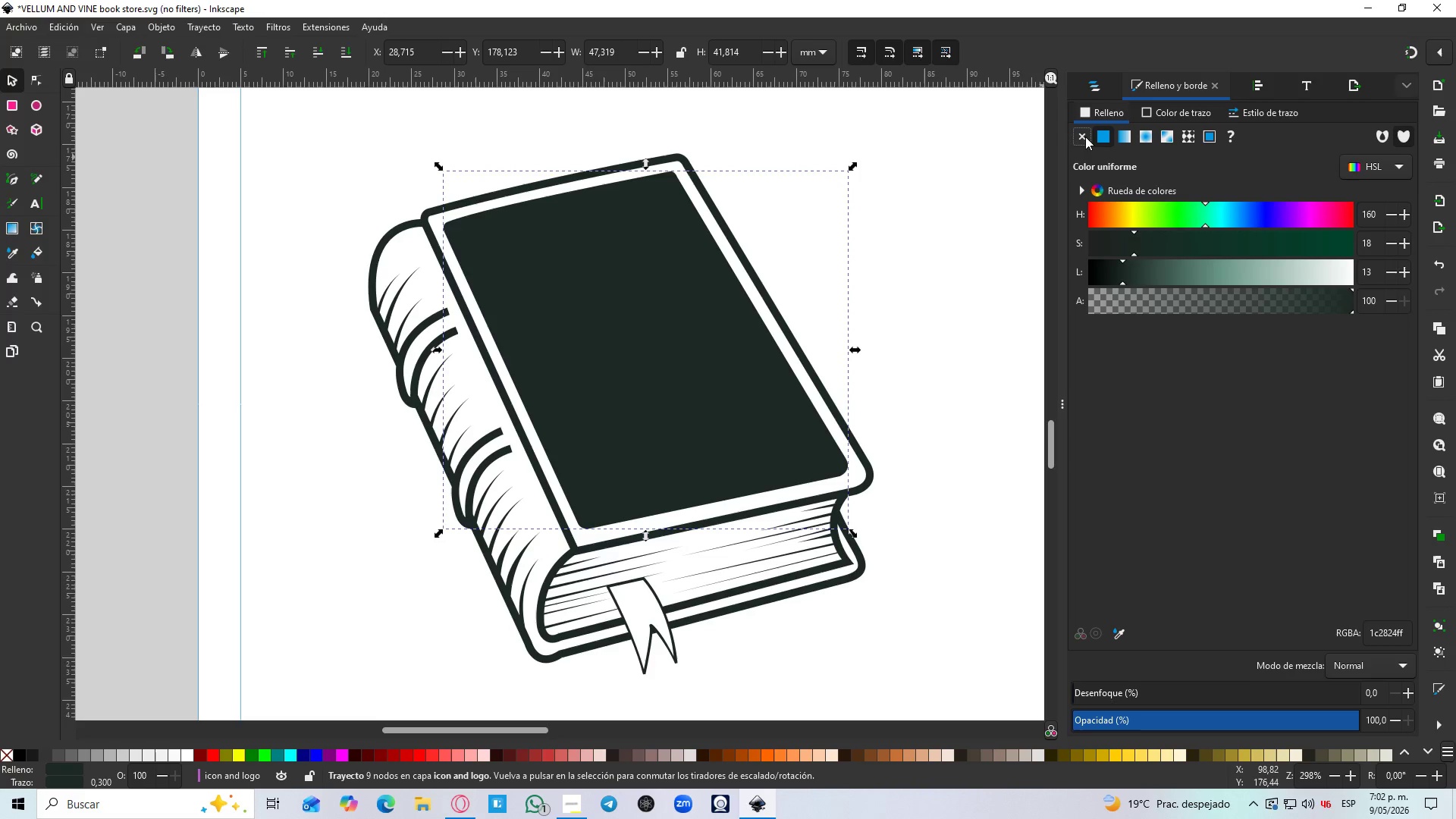 
triple_click([1085, 137])
 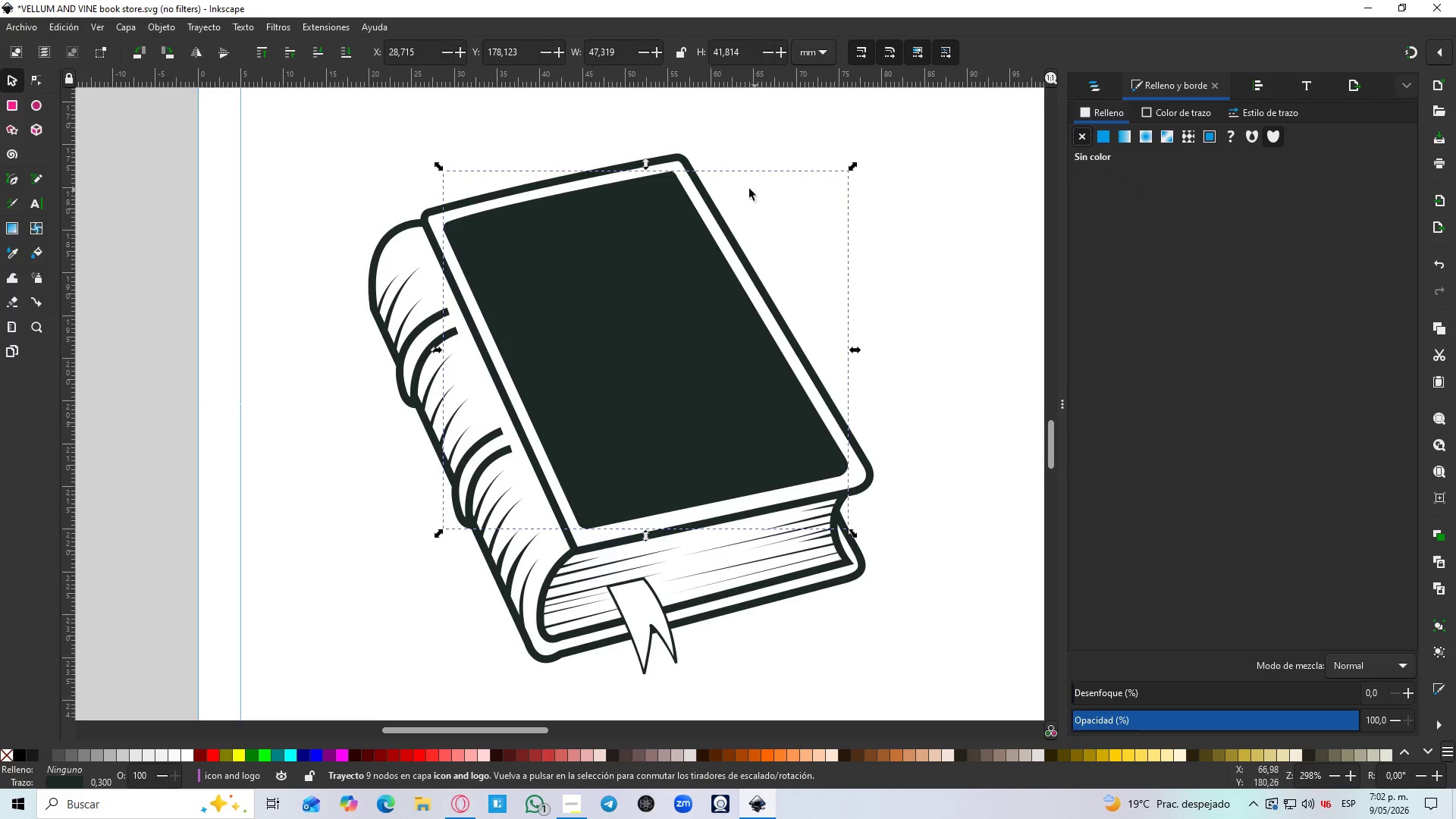 
hold_key(key=ControlLeft, duration=1.95)
hold_key(key=ShiftLeft, duration=1.5)
left_click_drag(start_coordinate=[854, 170], to_coordinate=[838, 178])
 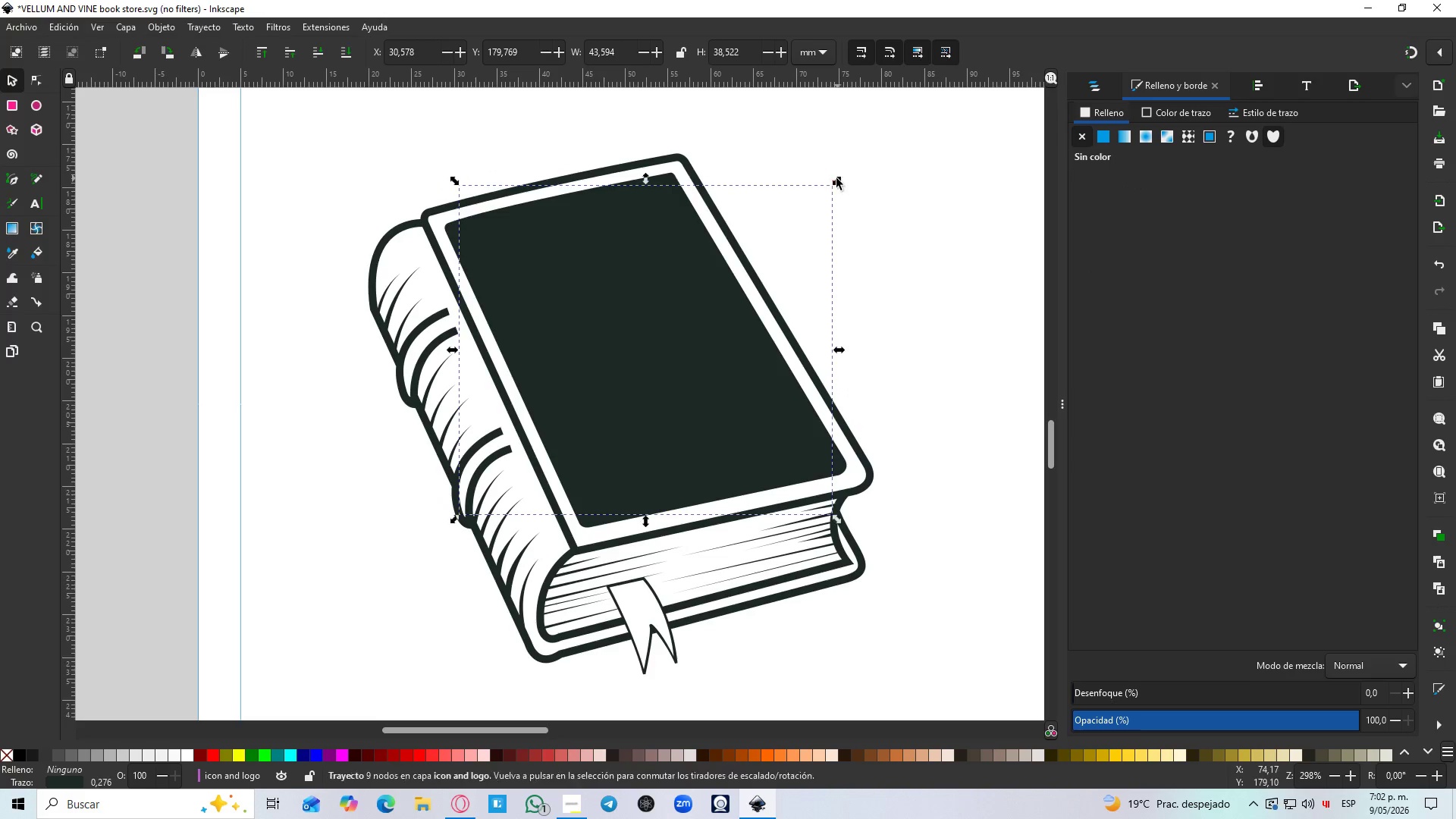 
key(Control+Shift+ShiftLeft)
 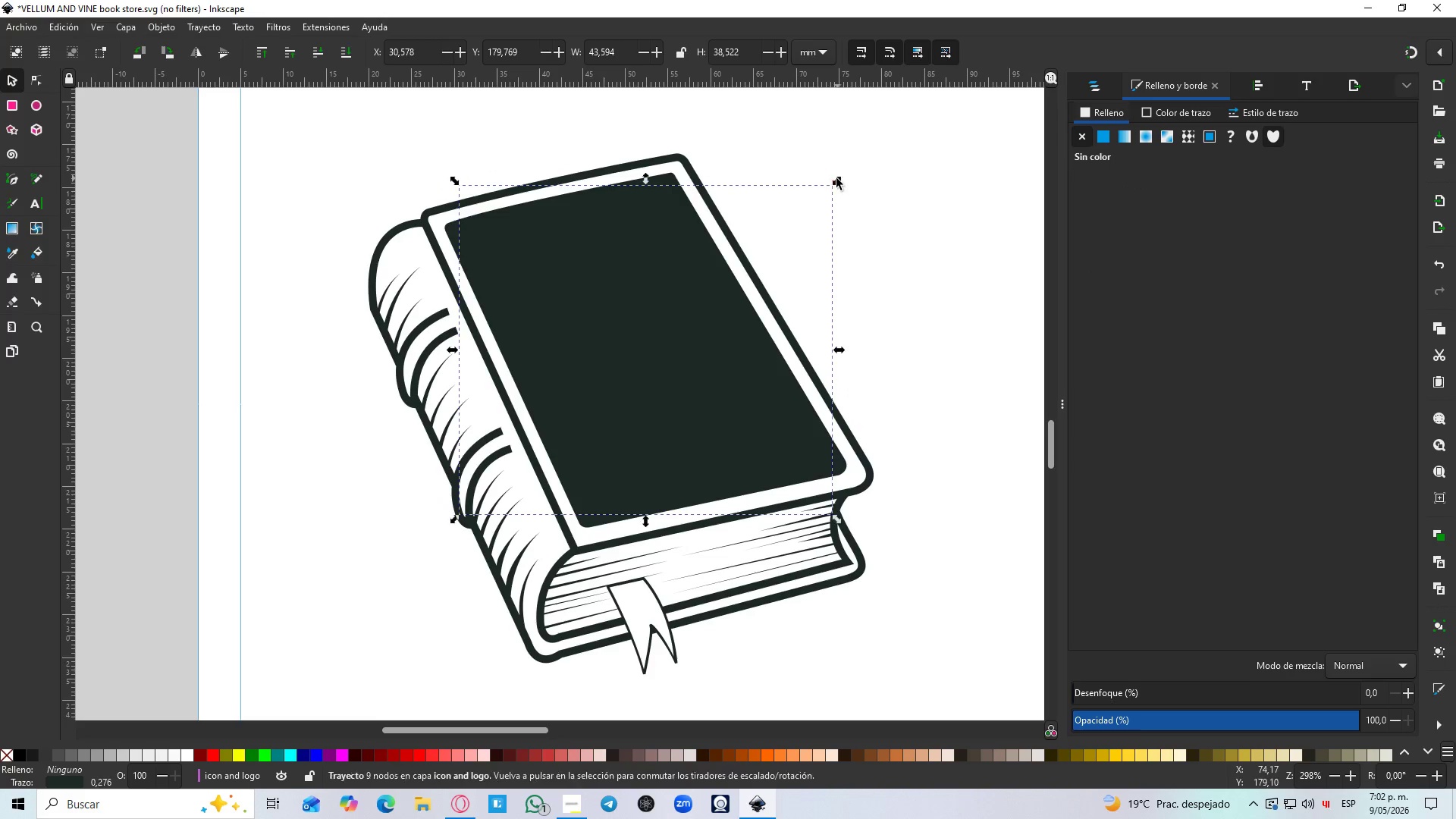 
key(Control+Shift+ShiftLeft)
 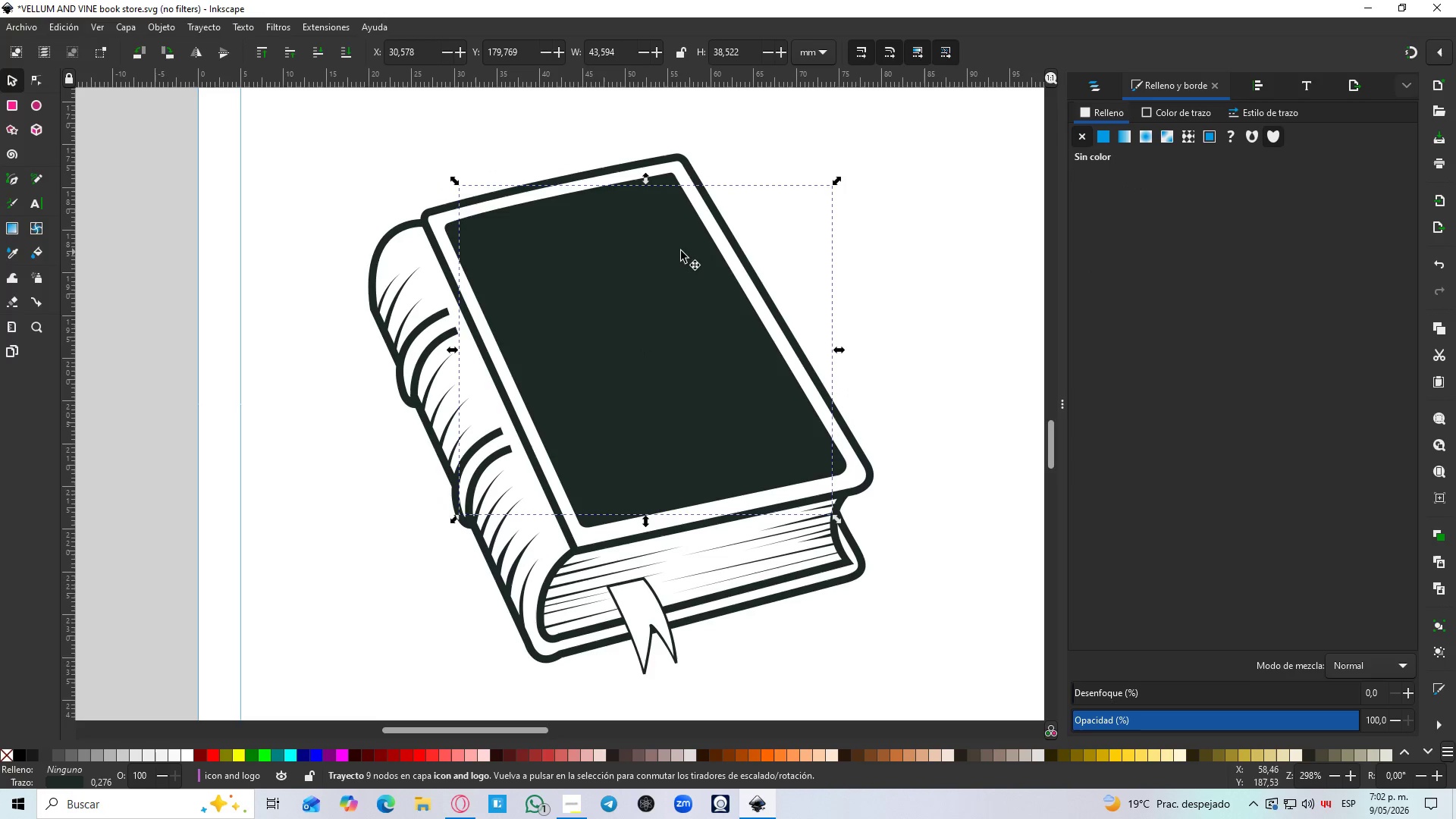 
left_click([676, 252])
 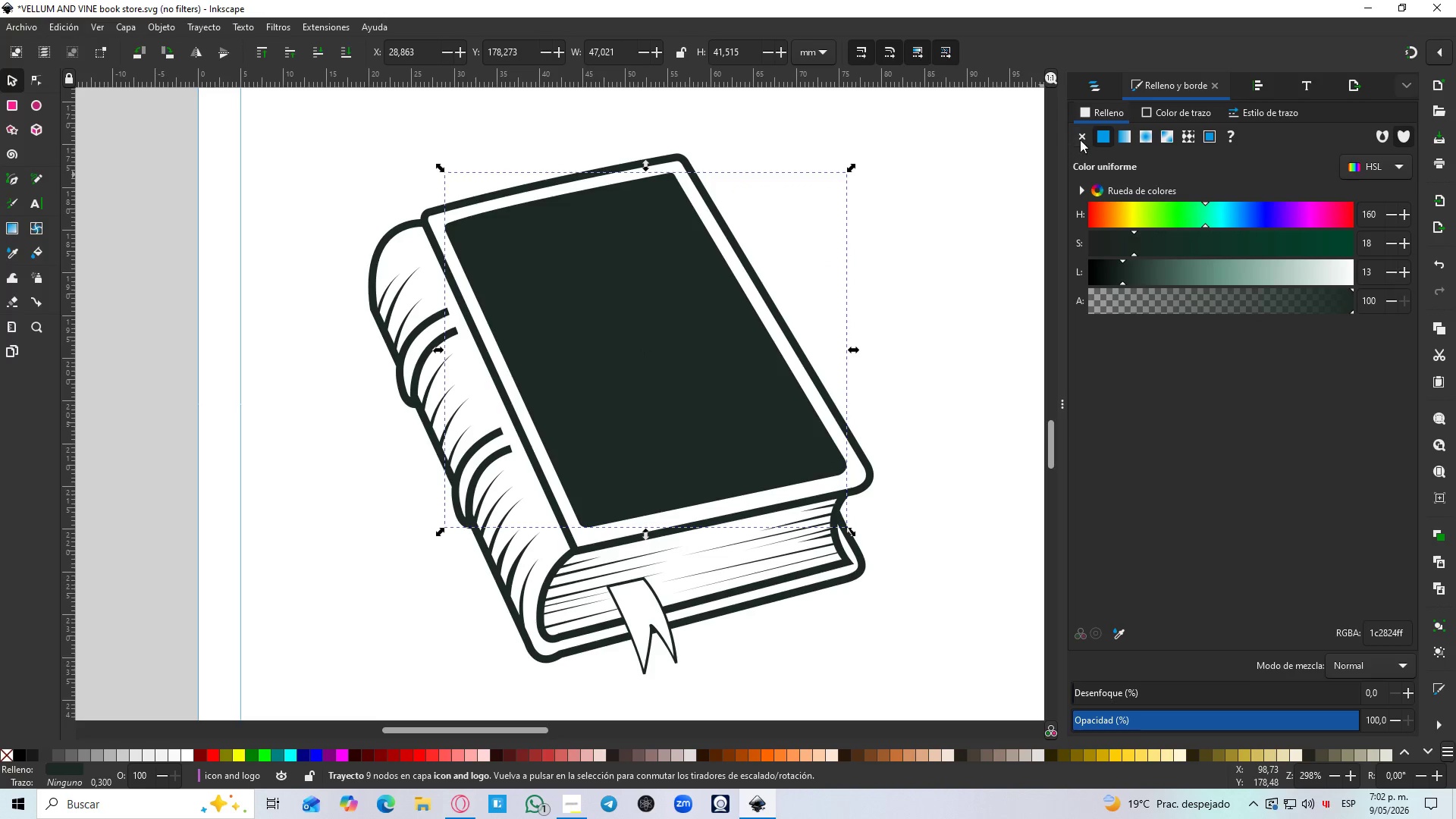 
double_click([1151, 111])
 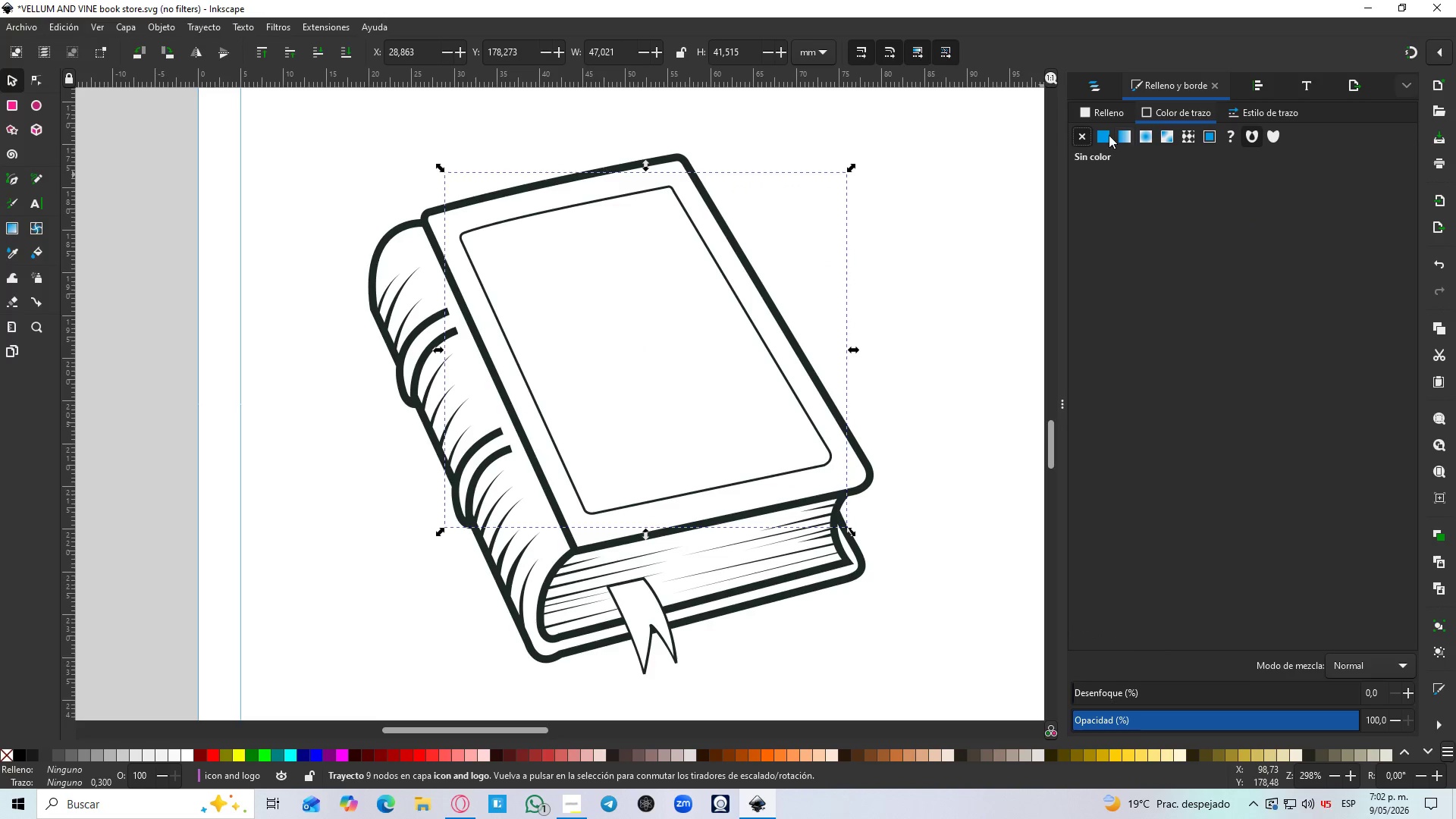 
left_click([1106, 136])
 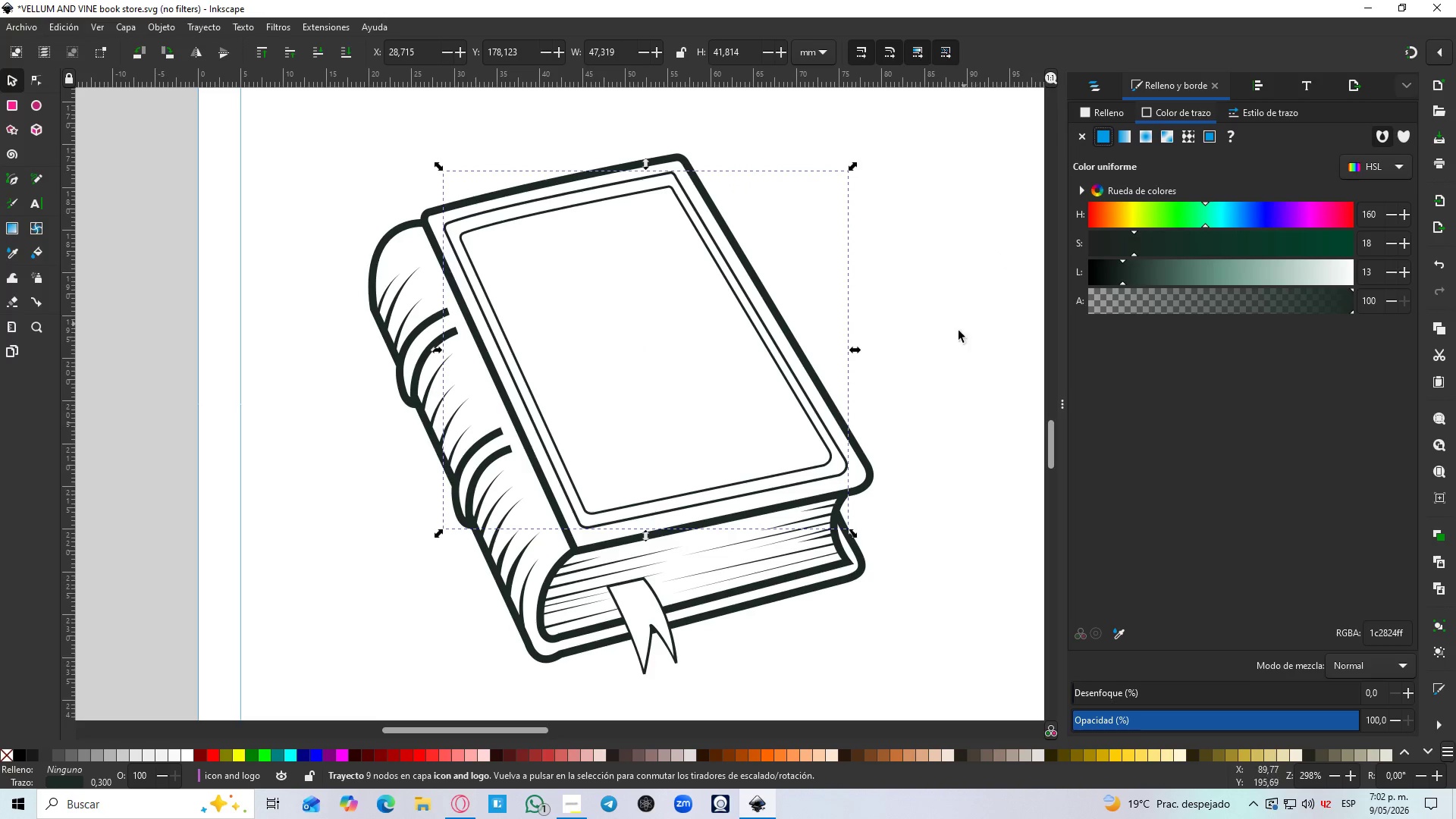 
left_click([946, 351])
 